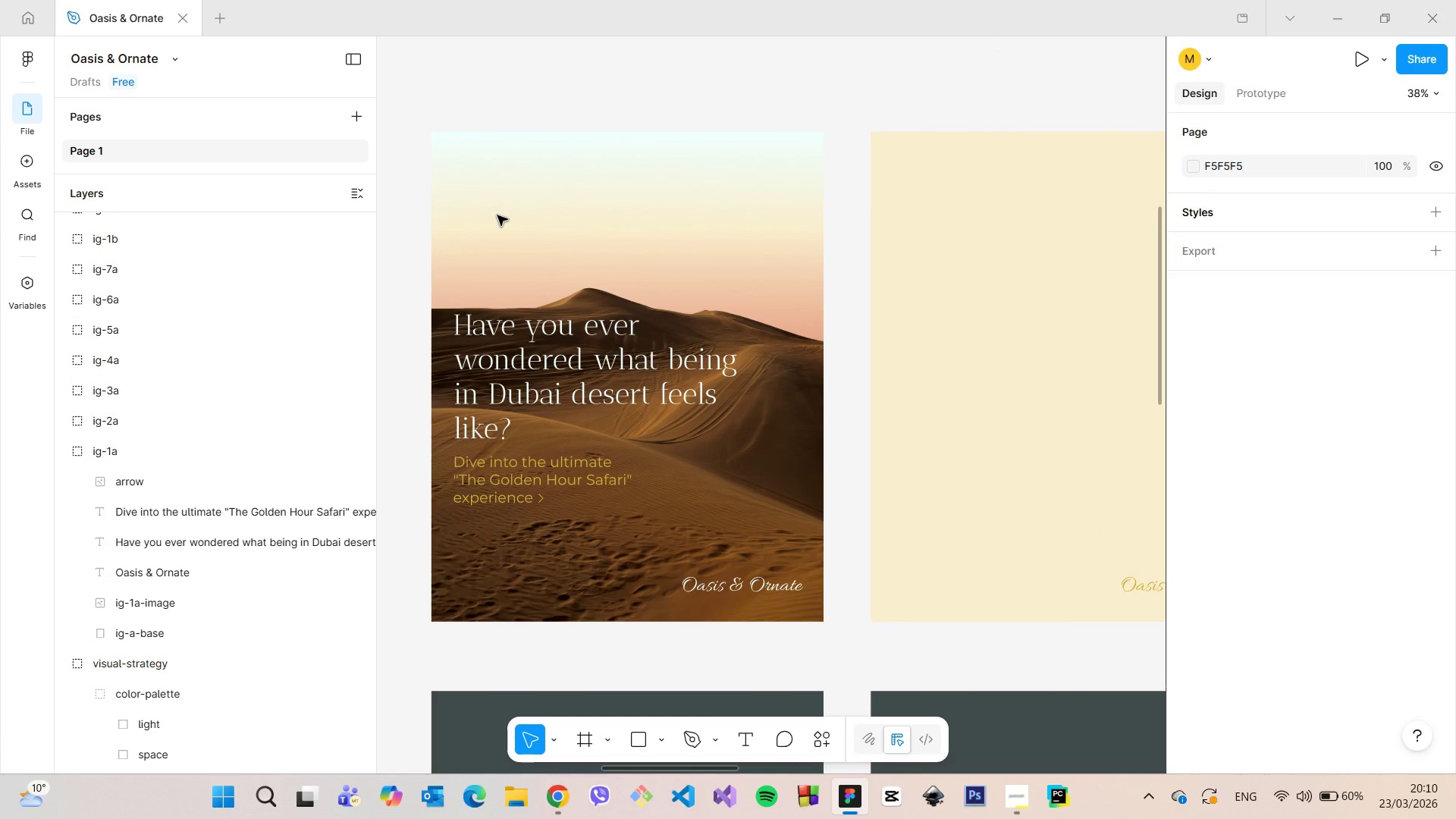 
double_click([548, 400])
 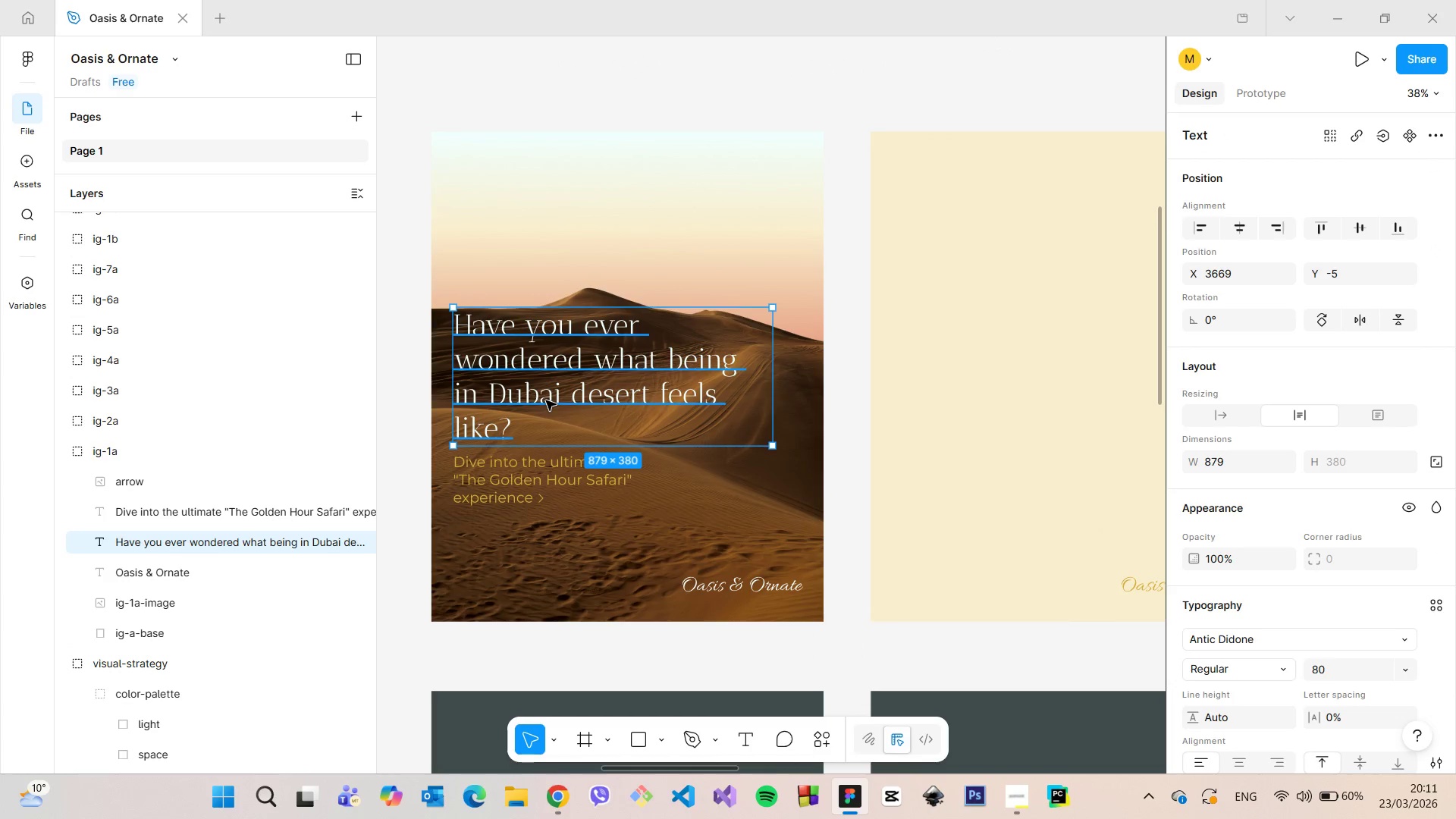 
double_click([546, 400])
 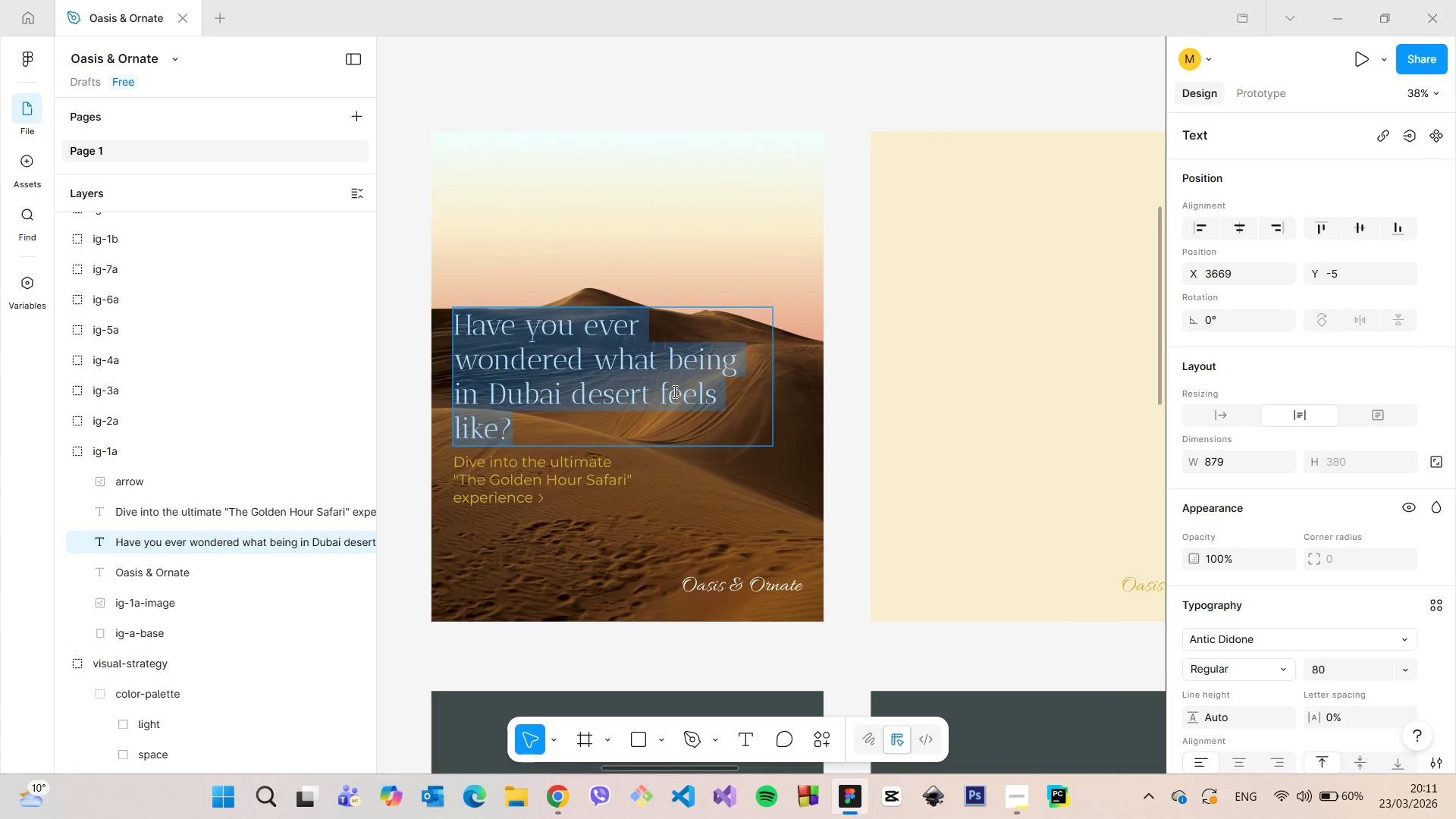 
left_click([673, 391])
 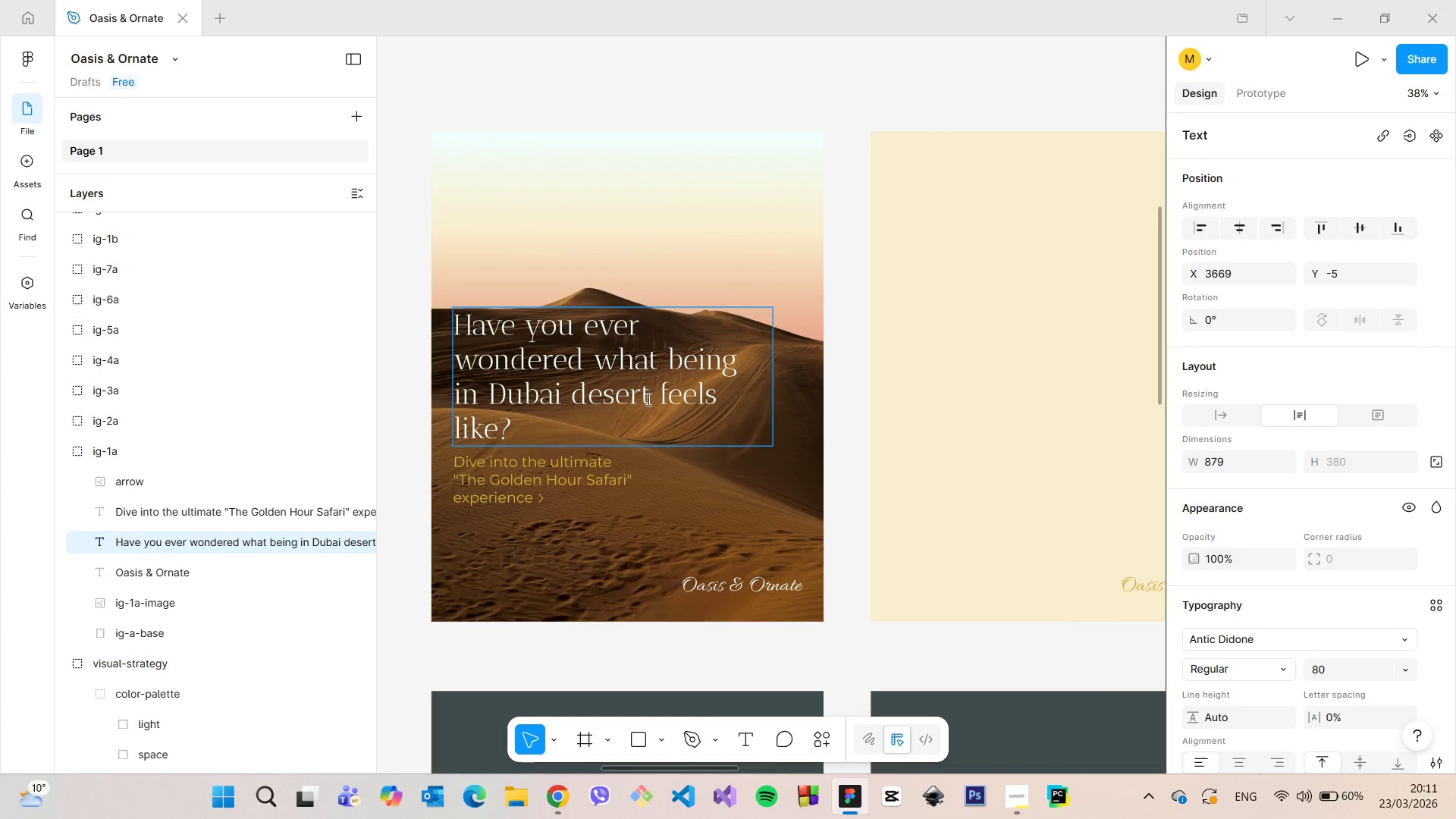 
left_click_drag(start_coordinate=[647, 399], to_coordinate=[489, 384])
 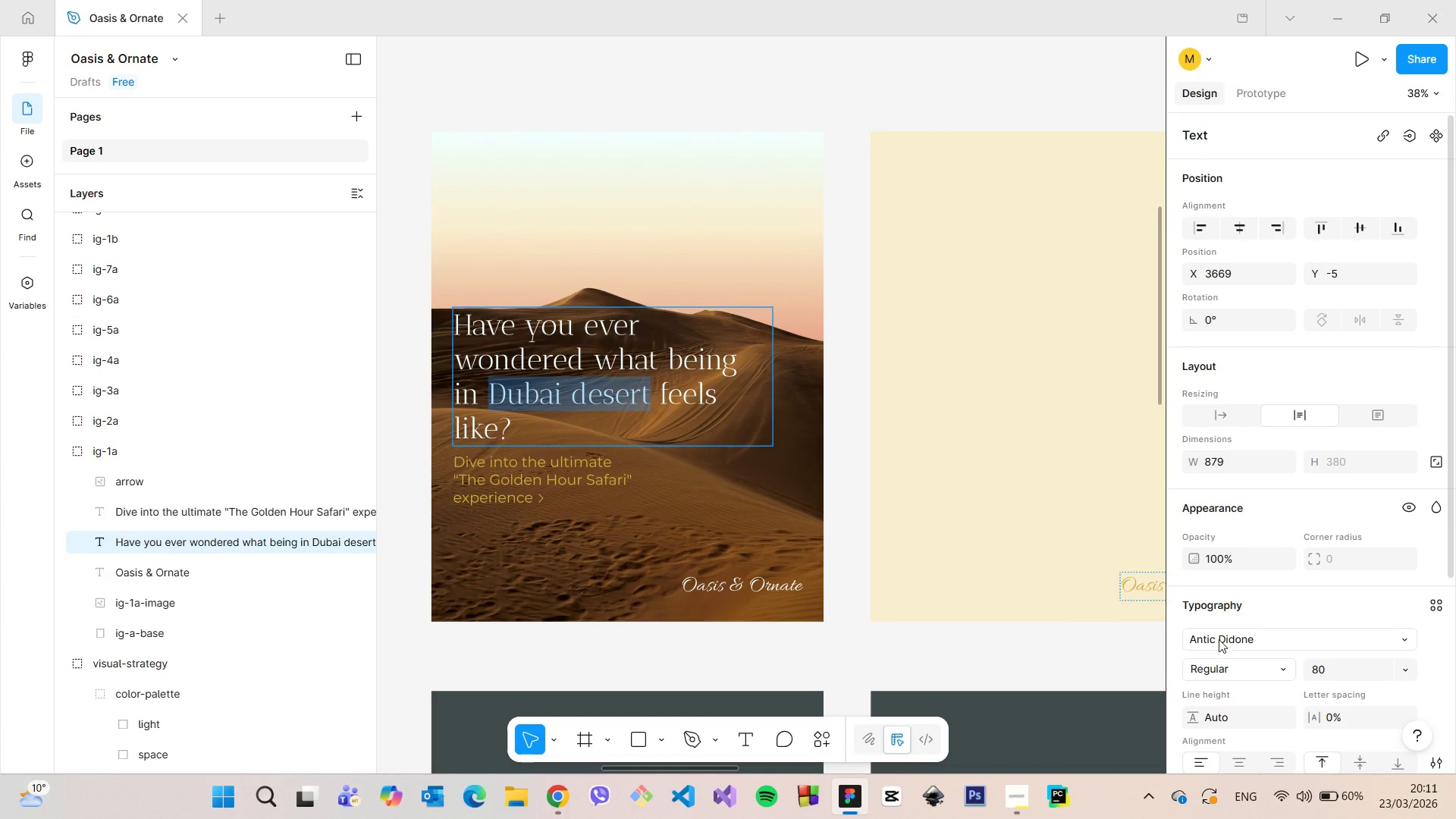 
left_click([1219, 635])
 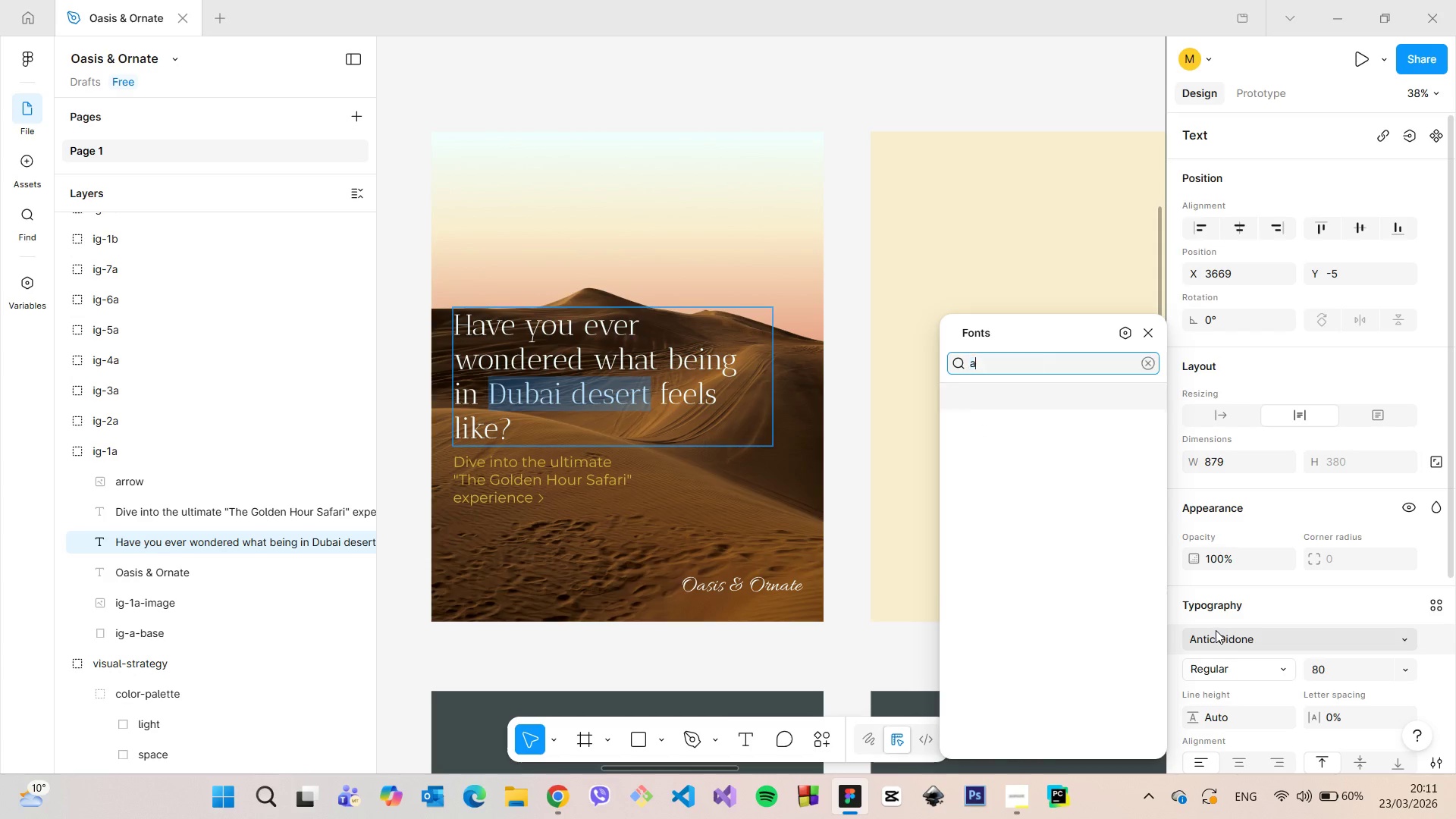 
type(all)
 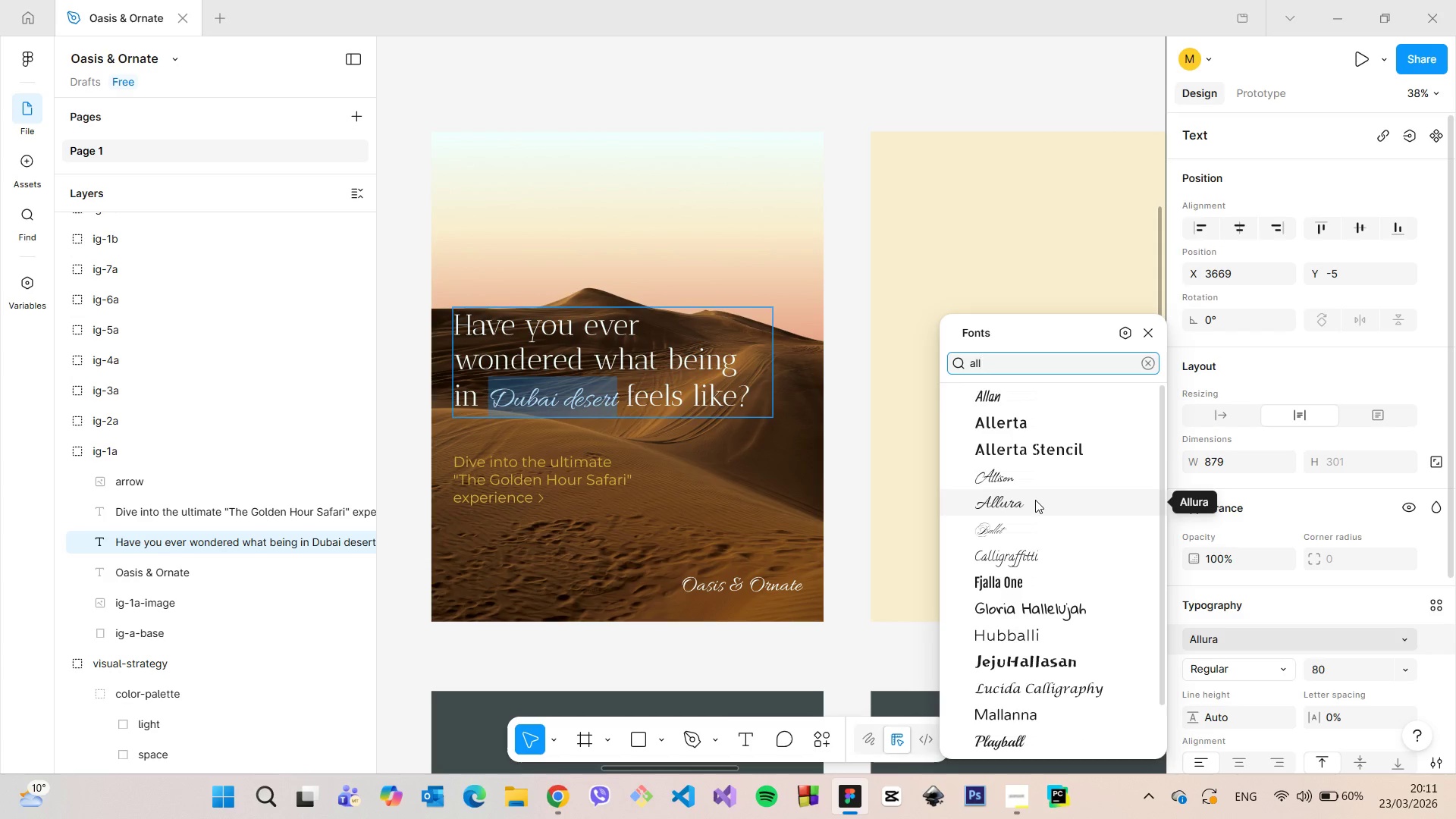 
wait(8.56)
 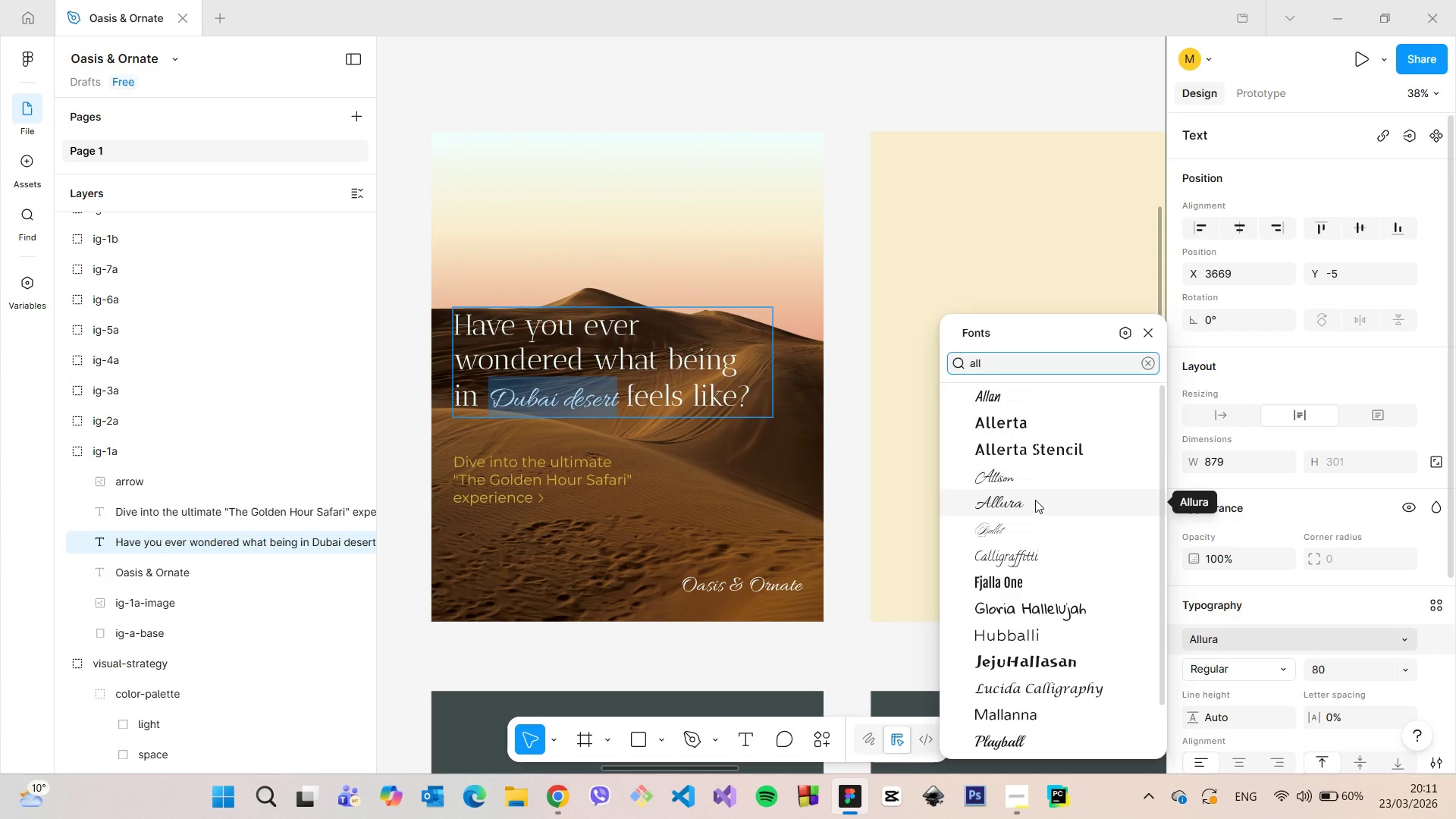 
double_click([861, 444])
 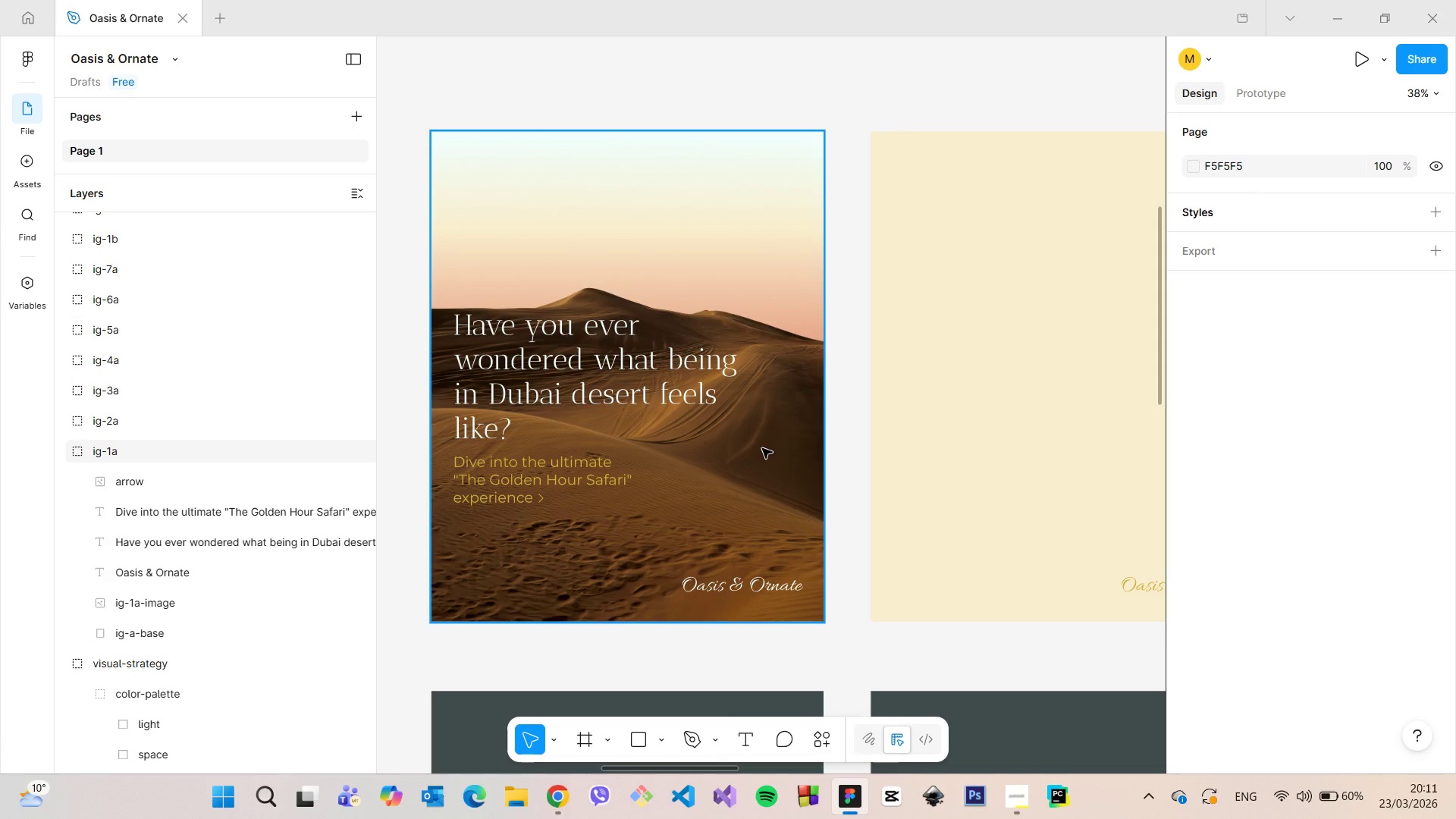 
left_click([762, 448])
 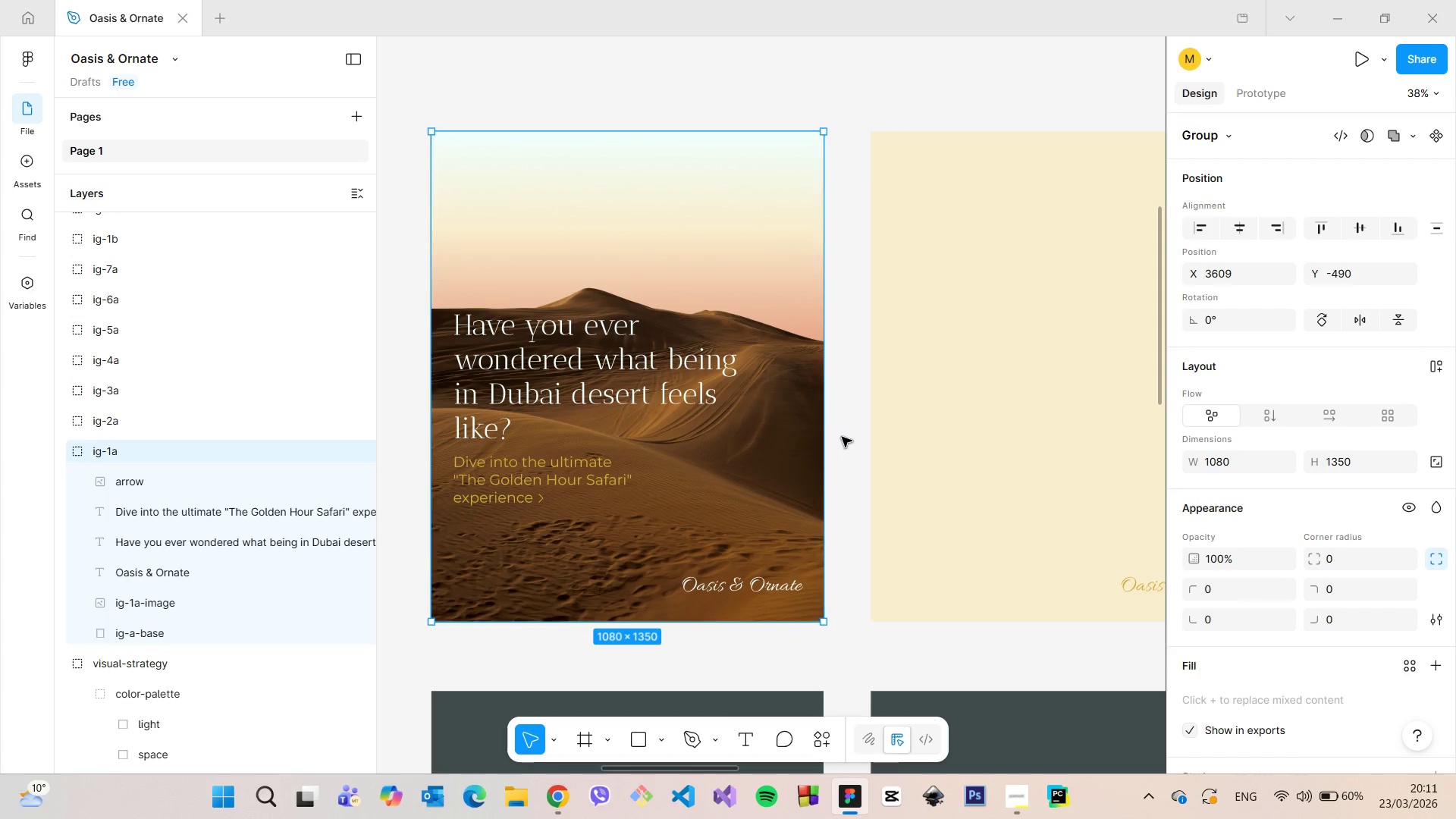 
left_click([842, 437])
 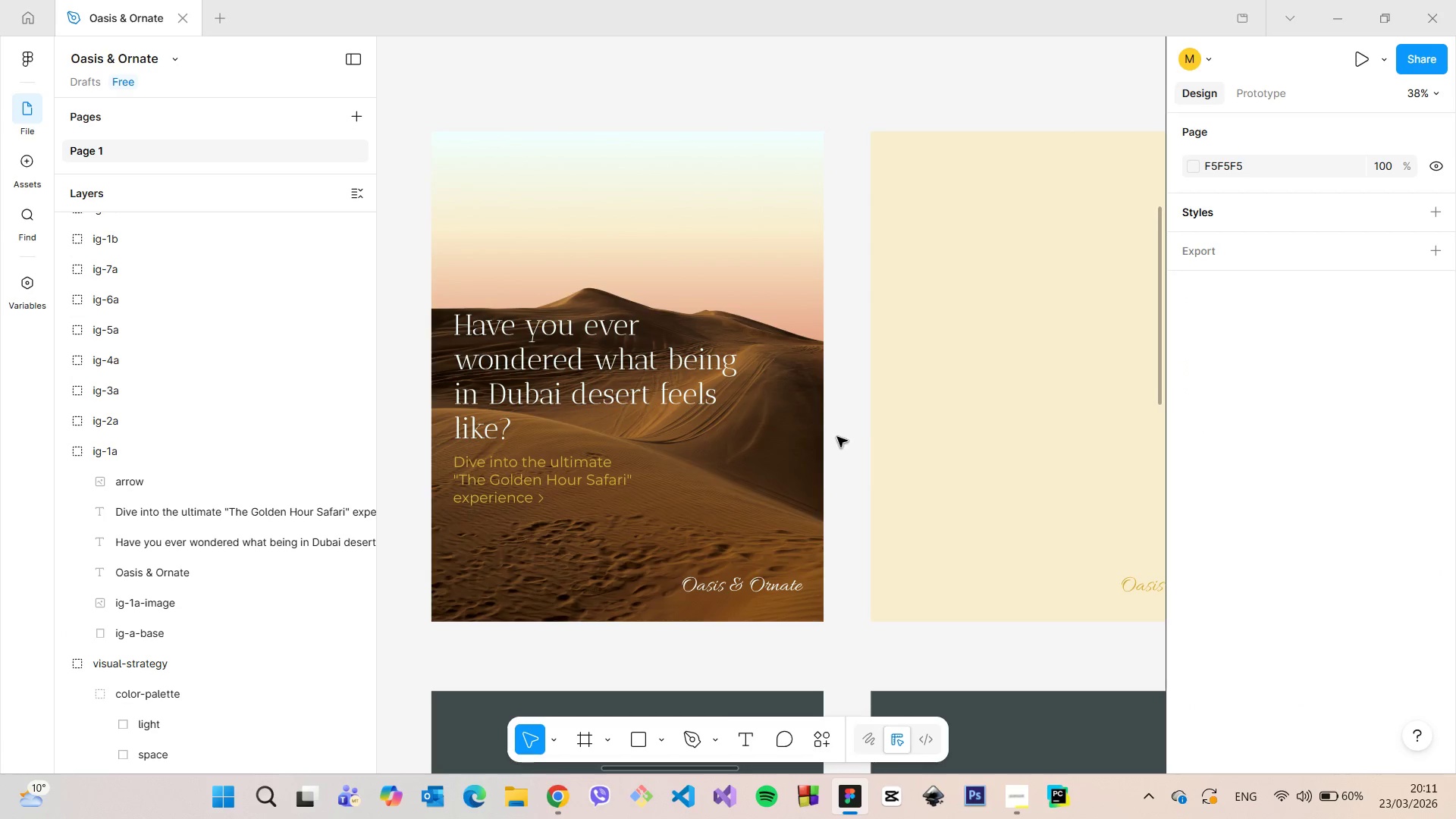 
scroll: coordinate [831, 436], scroll_direction: down, amount: 8.0
 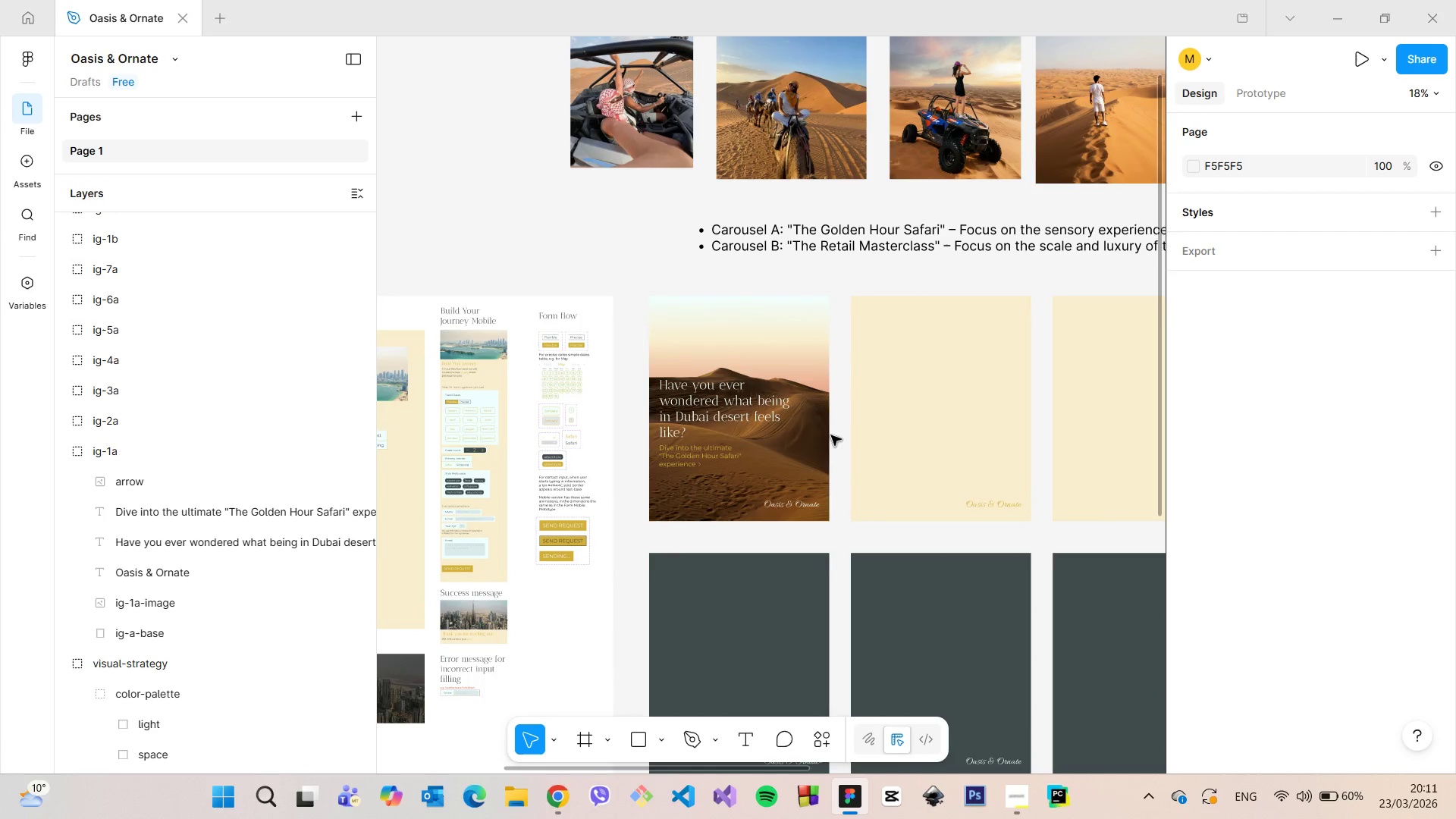 
scroll: coordinate [830, 435], scroll_direction: up, amount: 4.0
 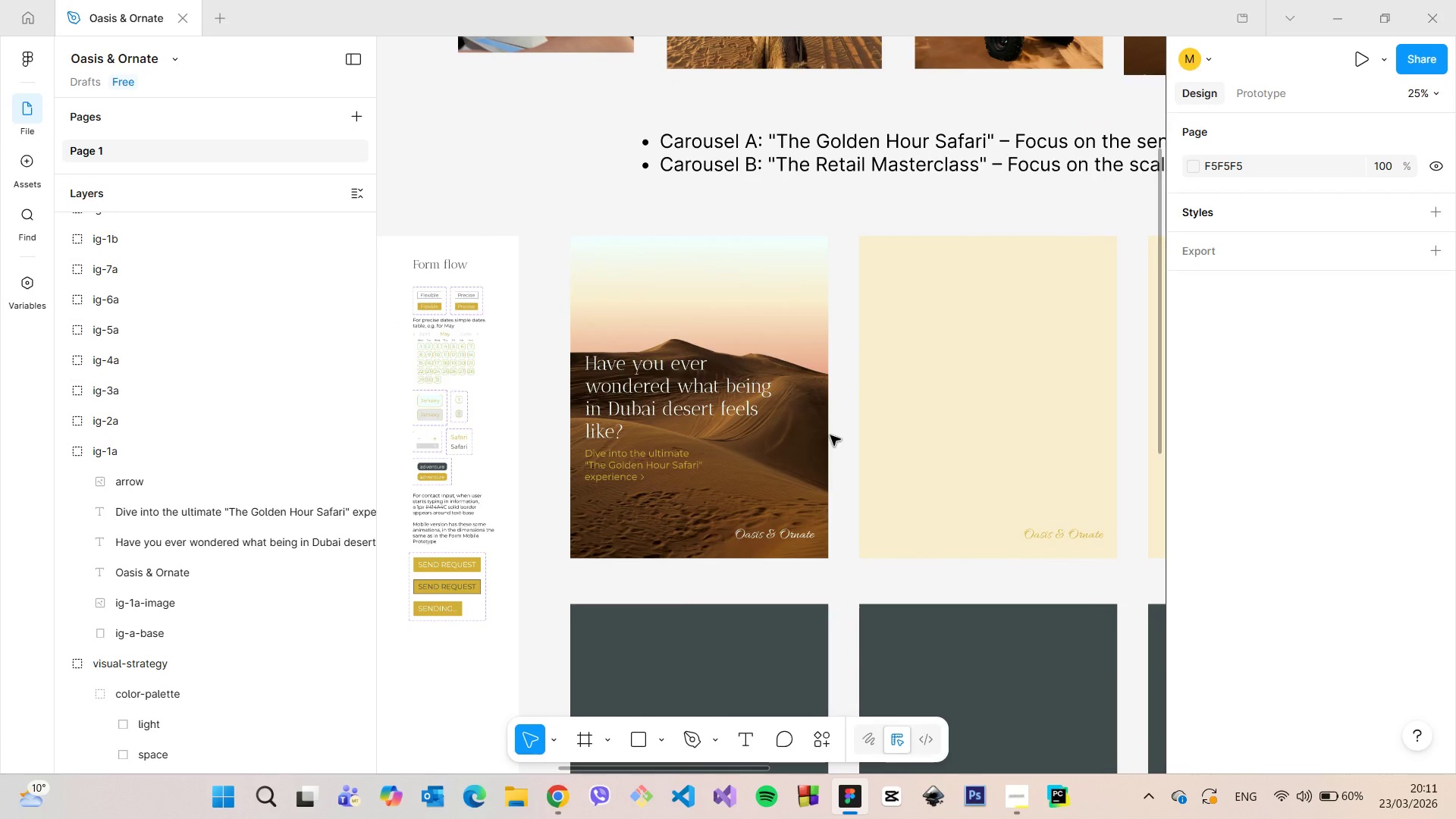 
scroll: coordinate [827, 435], scroll_direction: down, amount: 15.0
 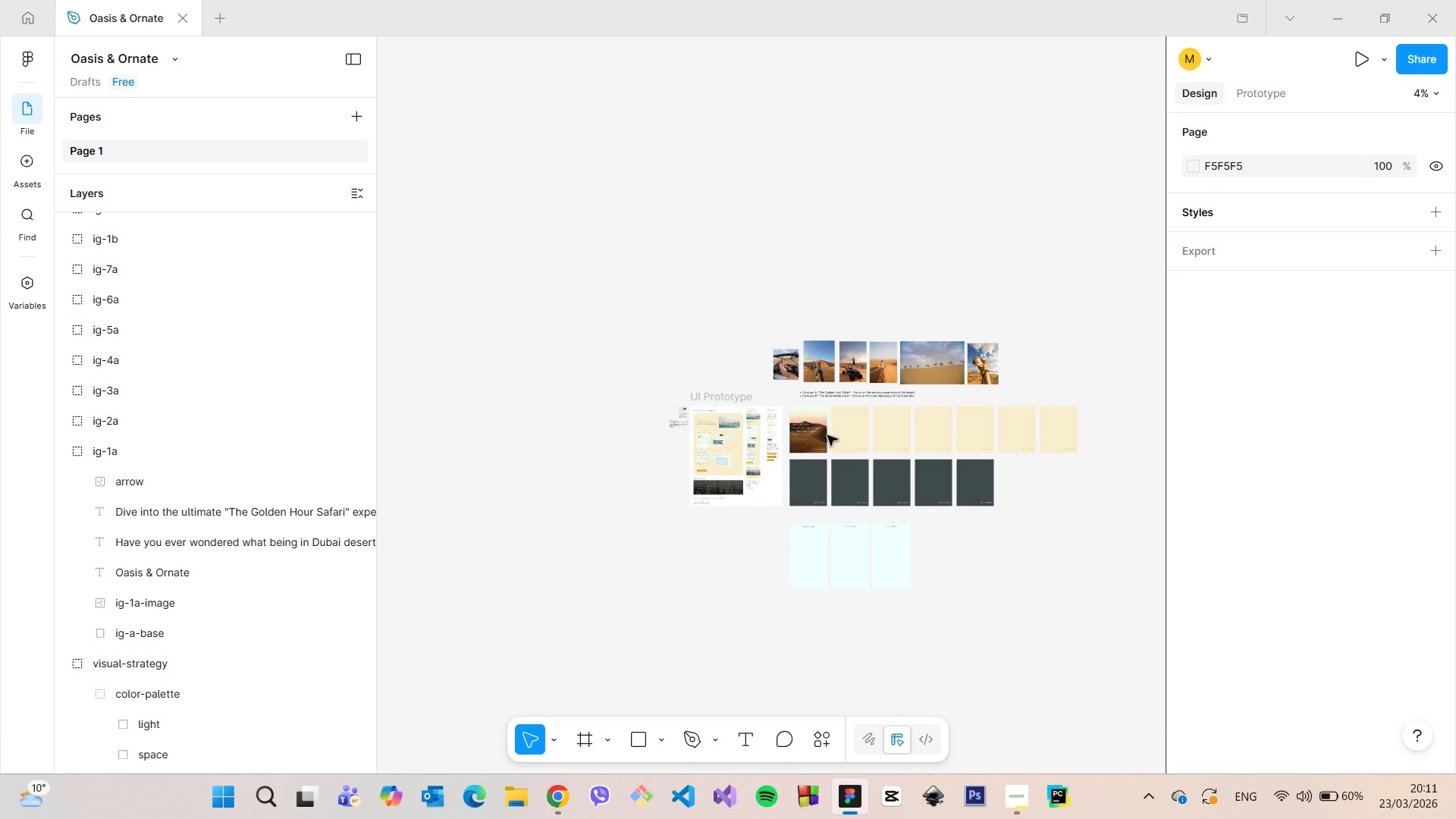 
scroll: coordinate [1078, 377], scroll_direction: up, amount: 7.0
 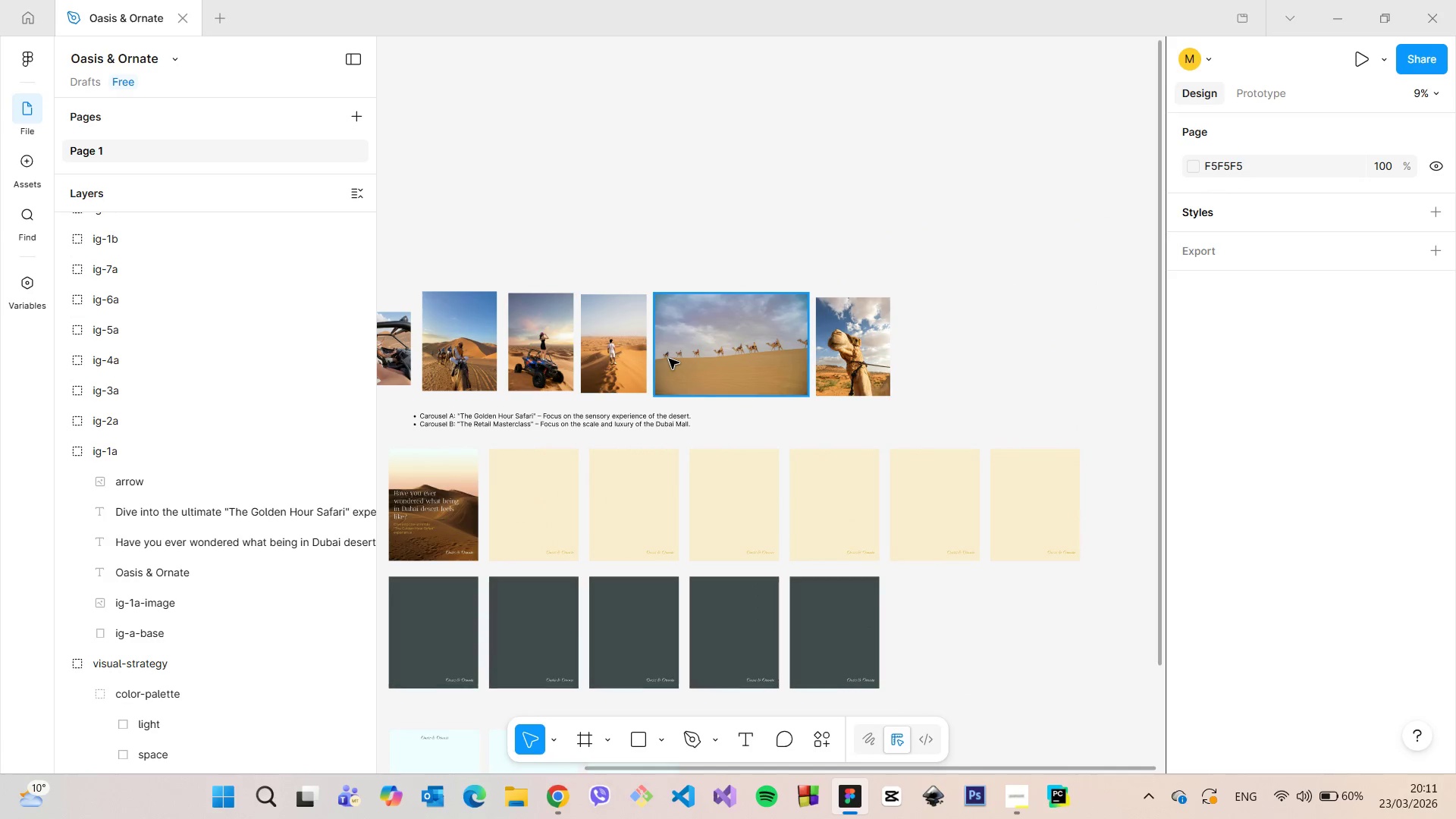 
scroll: coordinate [669, 359], scroll_direction: down, amount: 2.0
 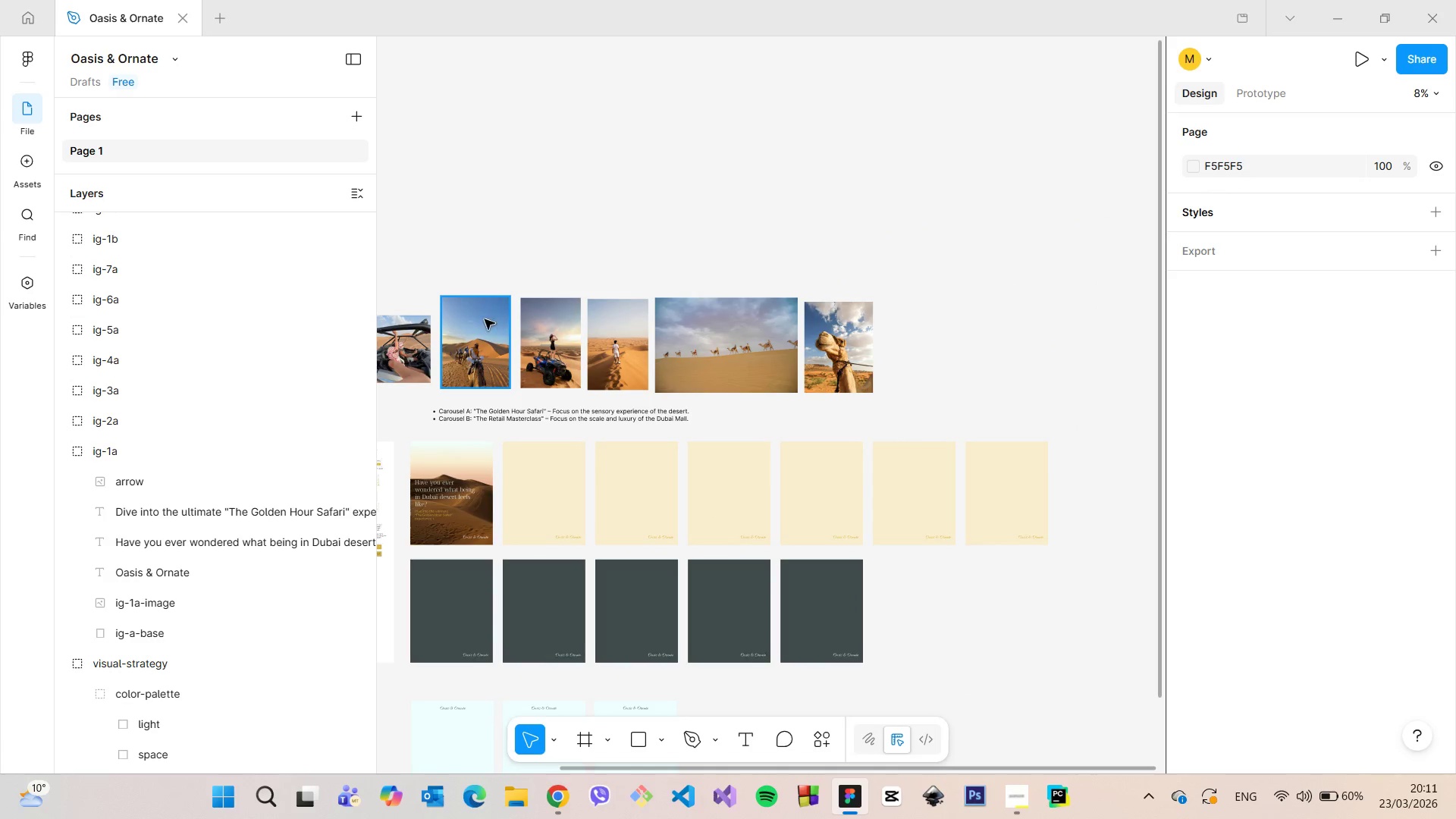 
scroll: coordinate [1090, 364], scroll_direction: up, amount: 7.0
 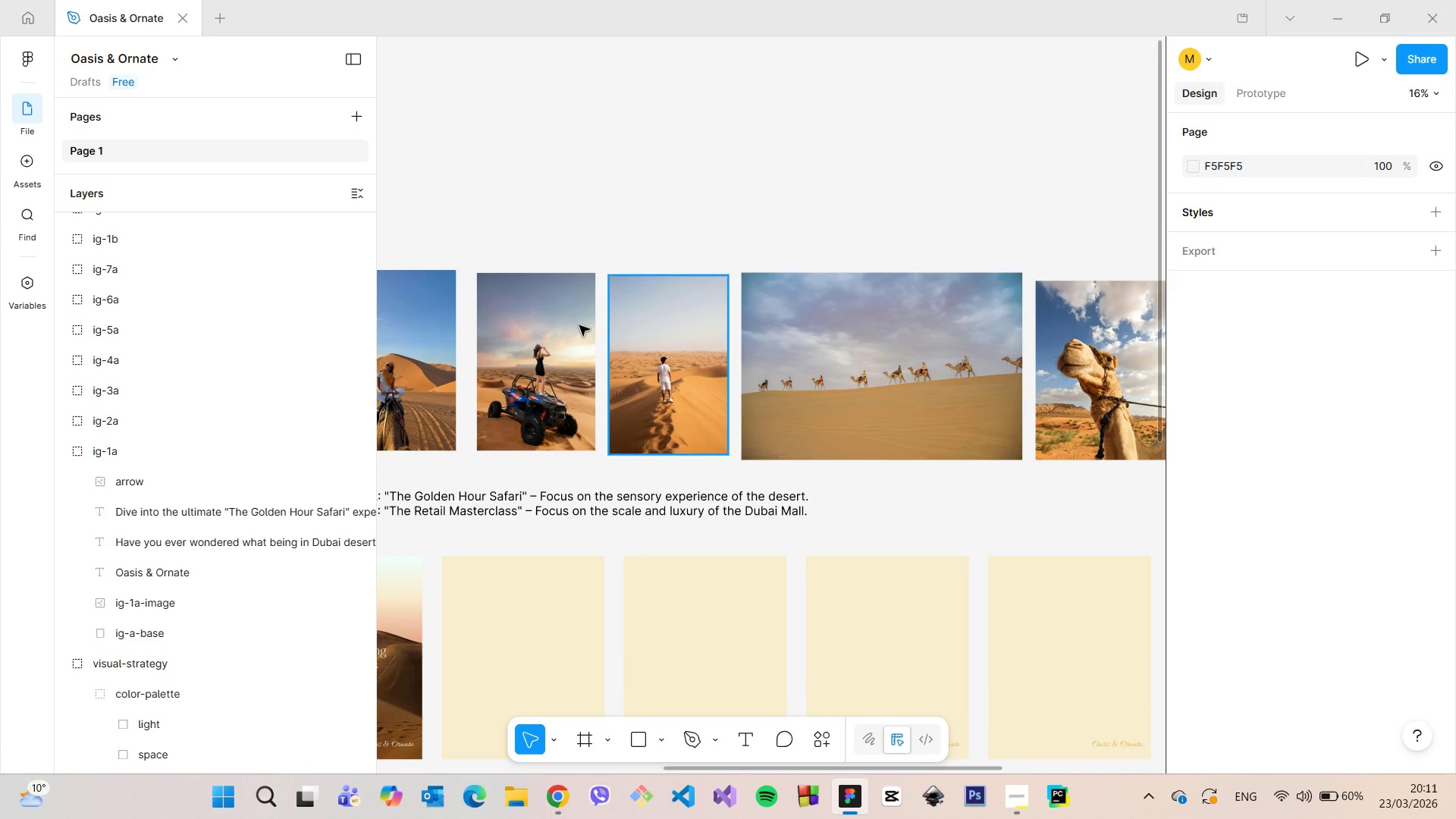 
scroll: coordinate [464, 340], scroll_direction: down, amount: 8.0
 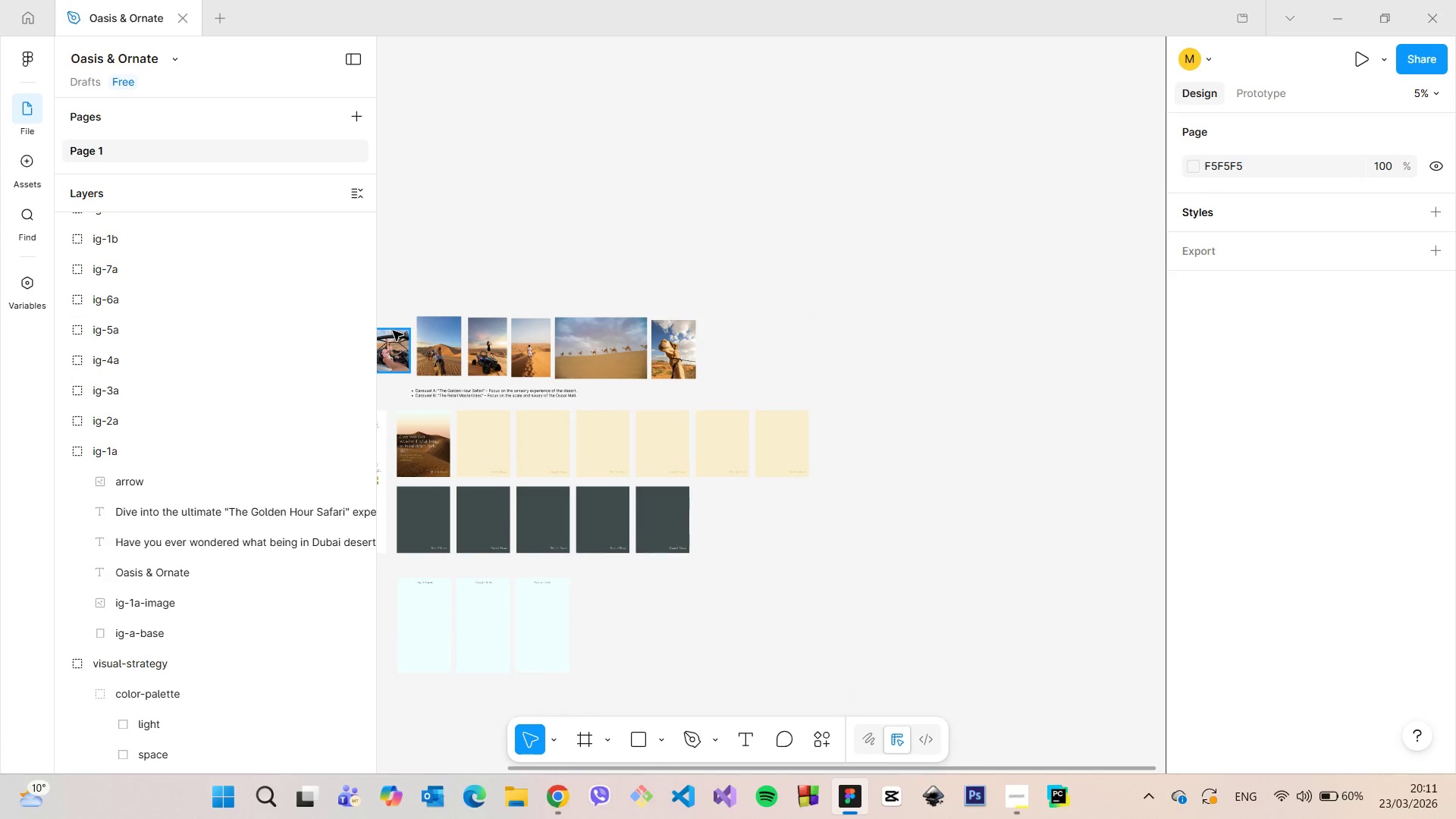 
scroll: coordinate [400, 338], scroll_direction: up, amount: 13.0
 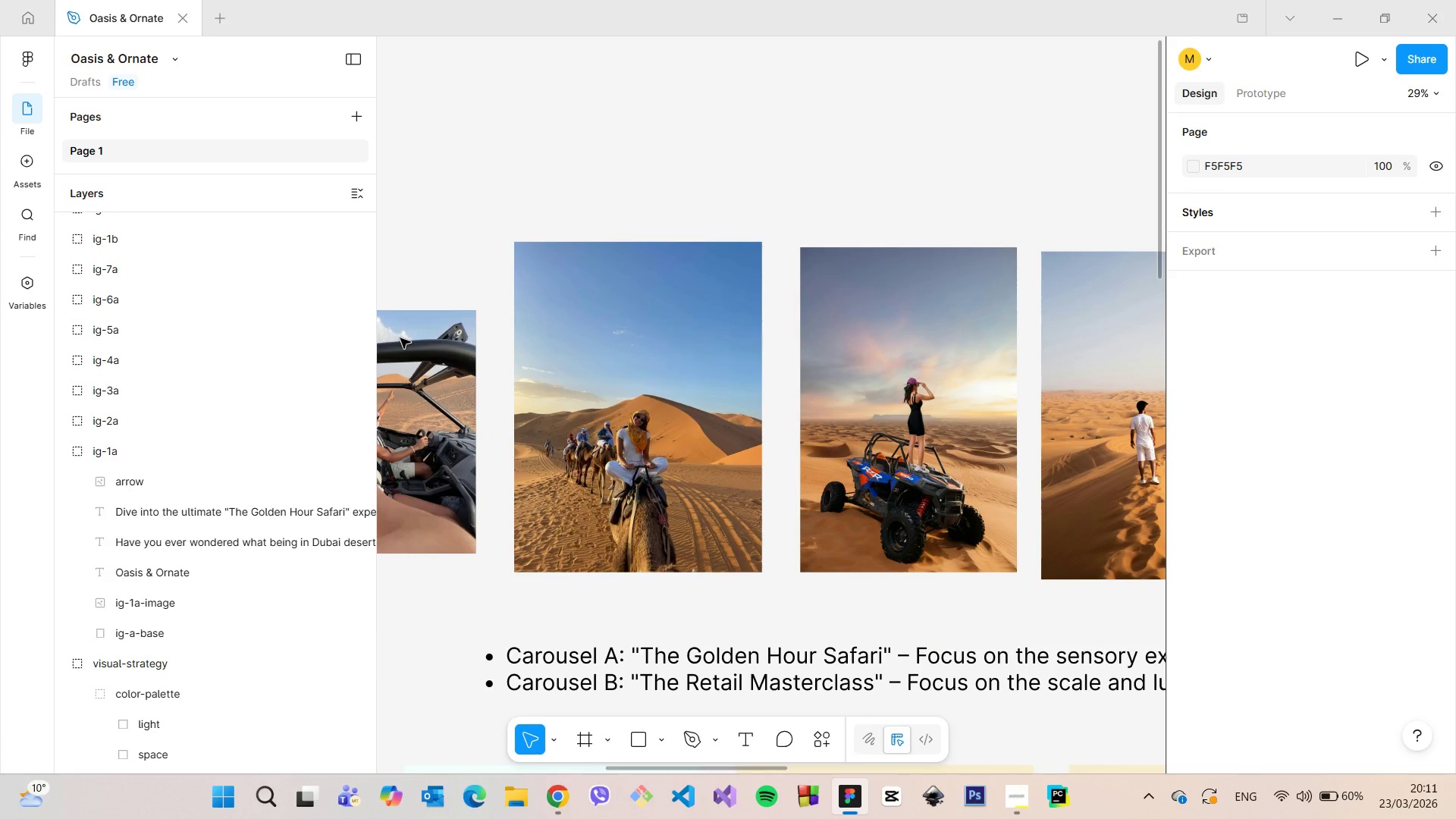 
scroll: coordinate [935, 375], scroll_direction: down, amount: 7.0
 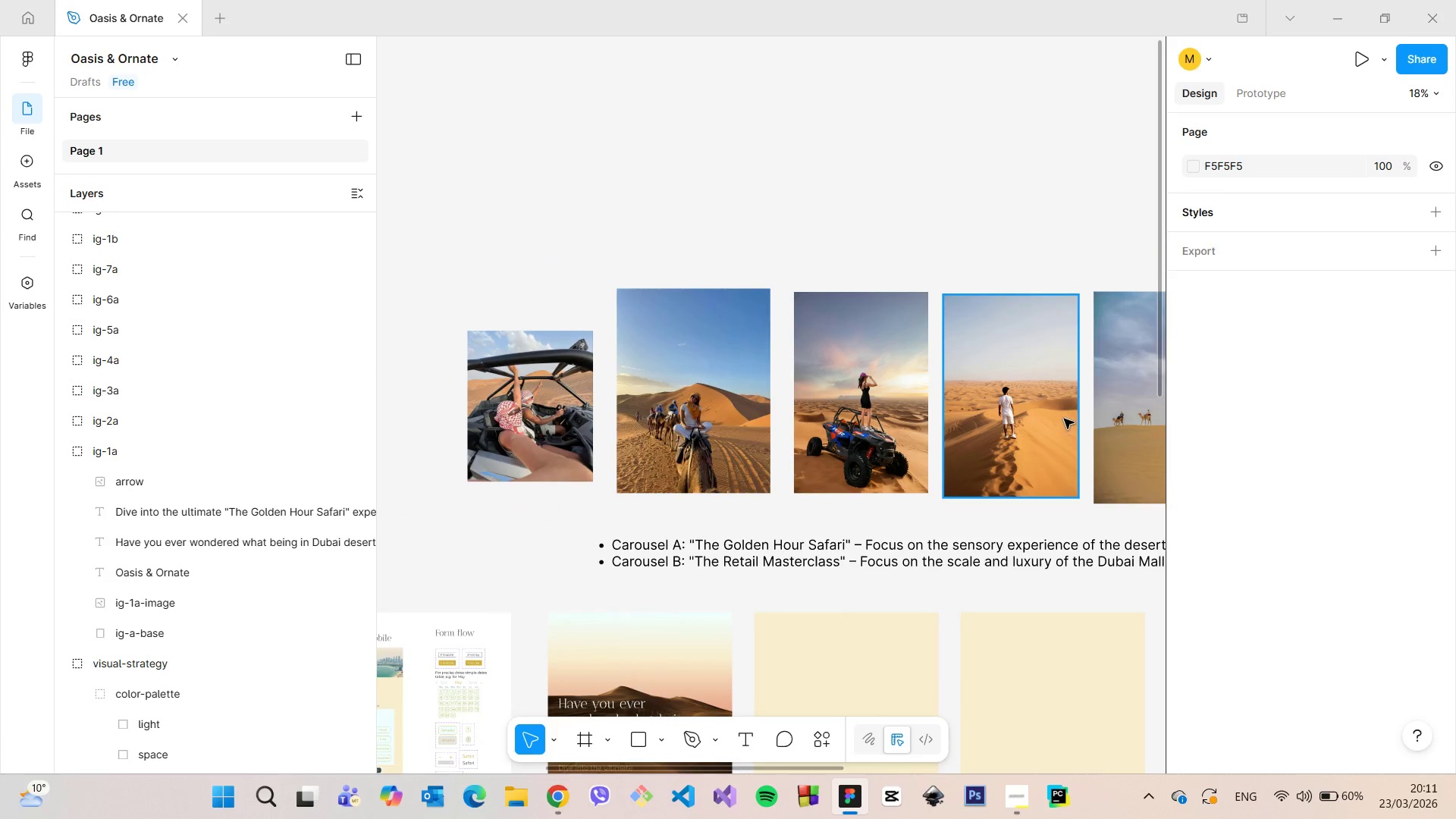 
scroll: coordinate [1067, 416], scroll_direction: up, amount: 7.0
 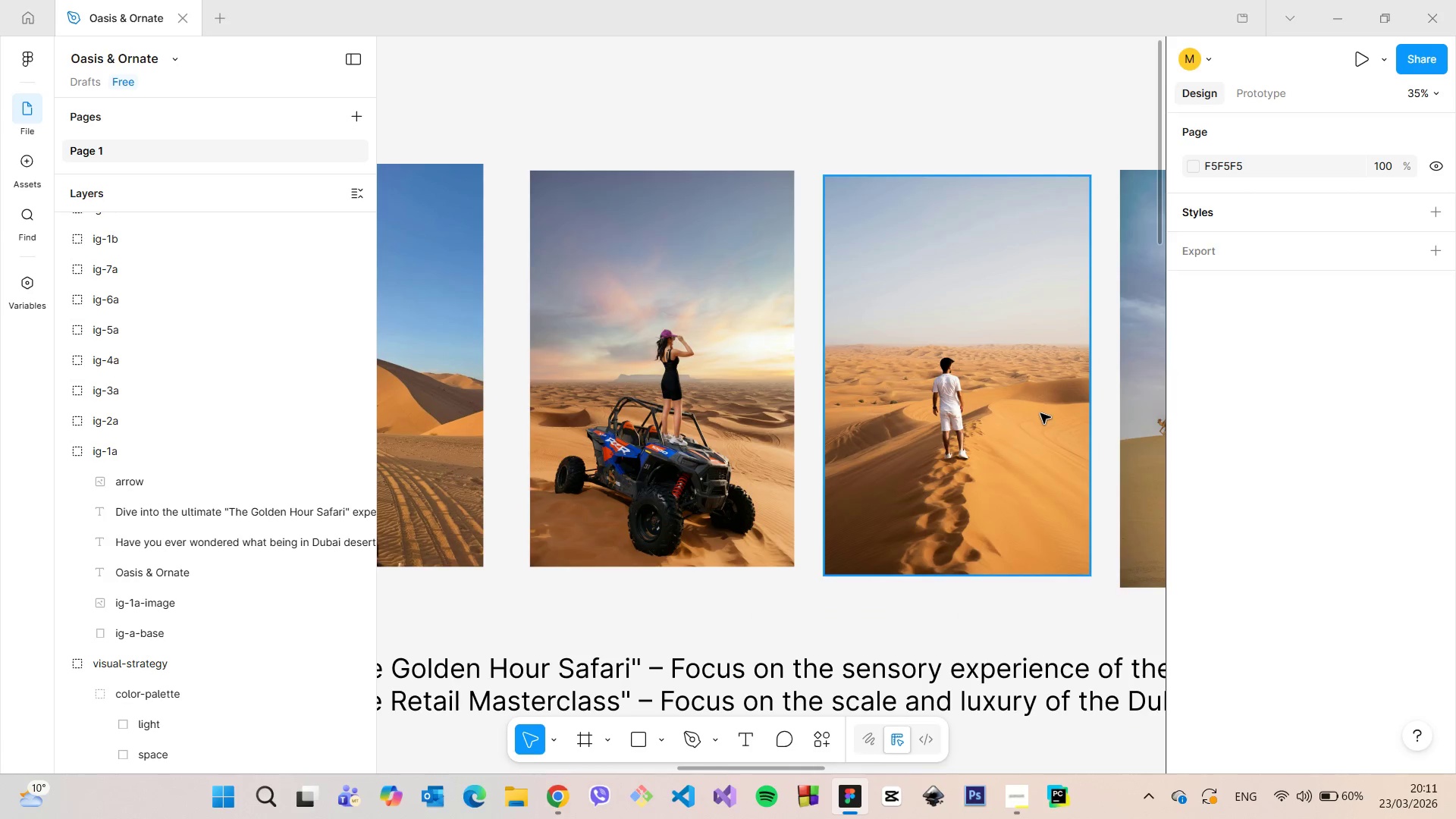 
left_click([1040, 413])
 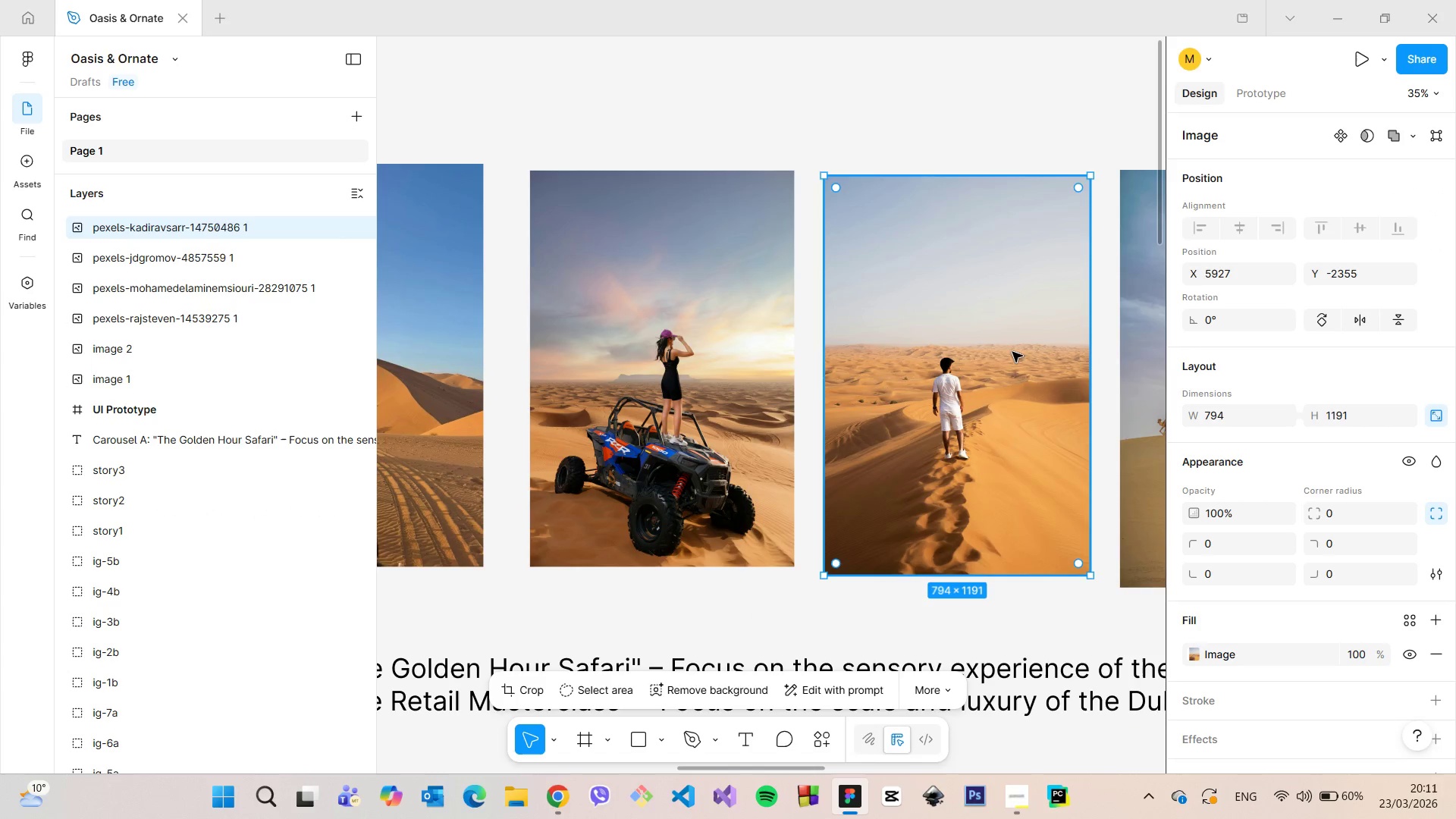 
left_click_drag(start_coordinate=[1012, 352], to_coordinate=[1100, 510])
 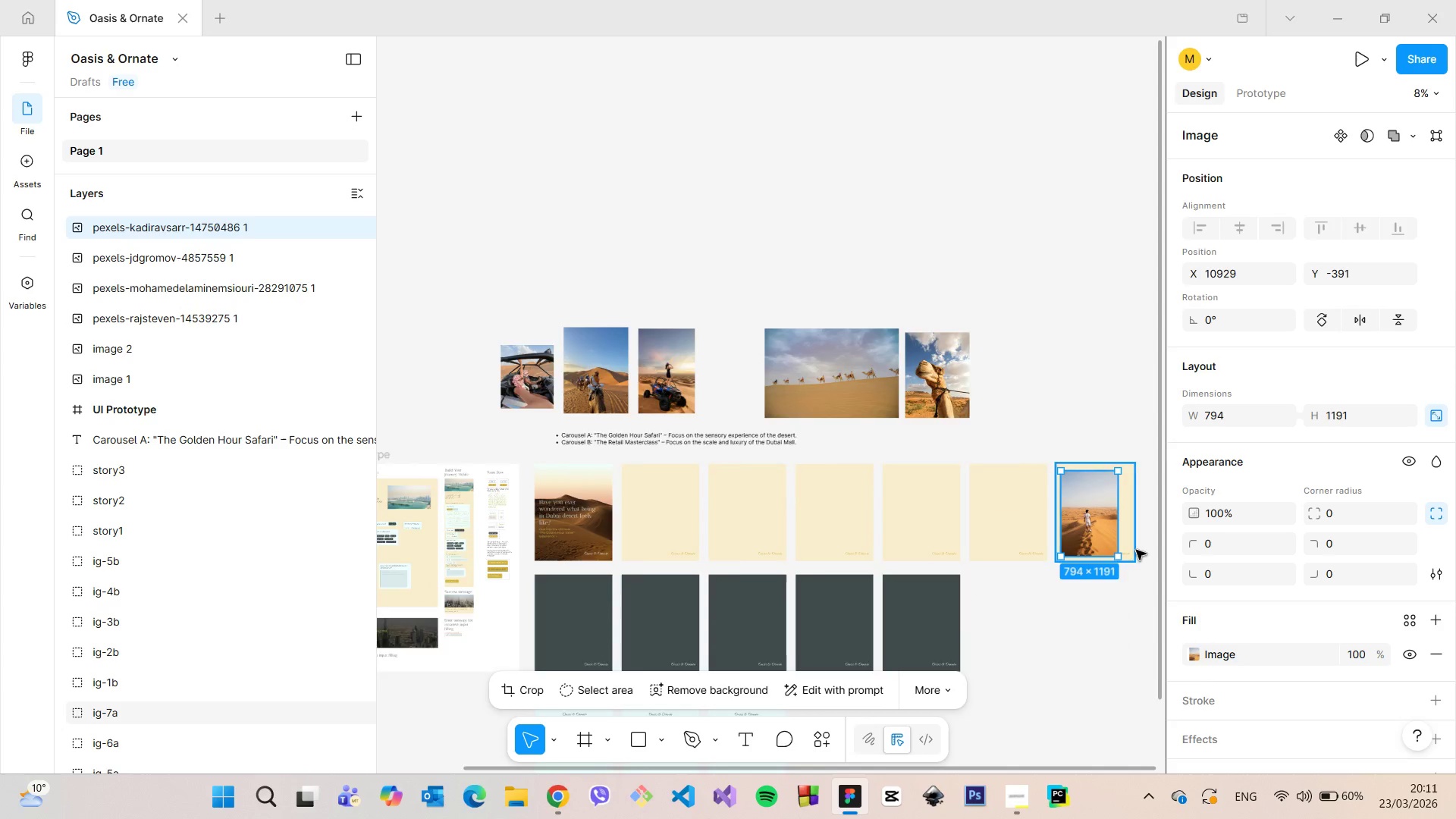 
scroll: coordinate [994, 371], scroll_direction: down, amount: 16.0
 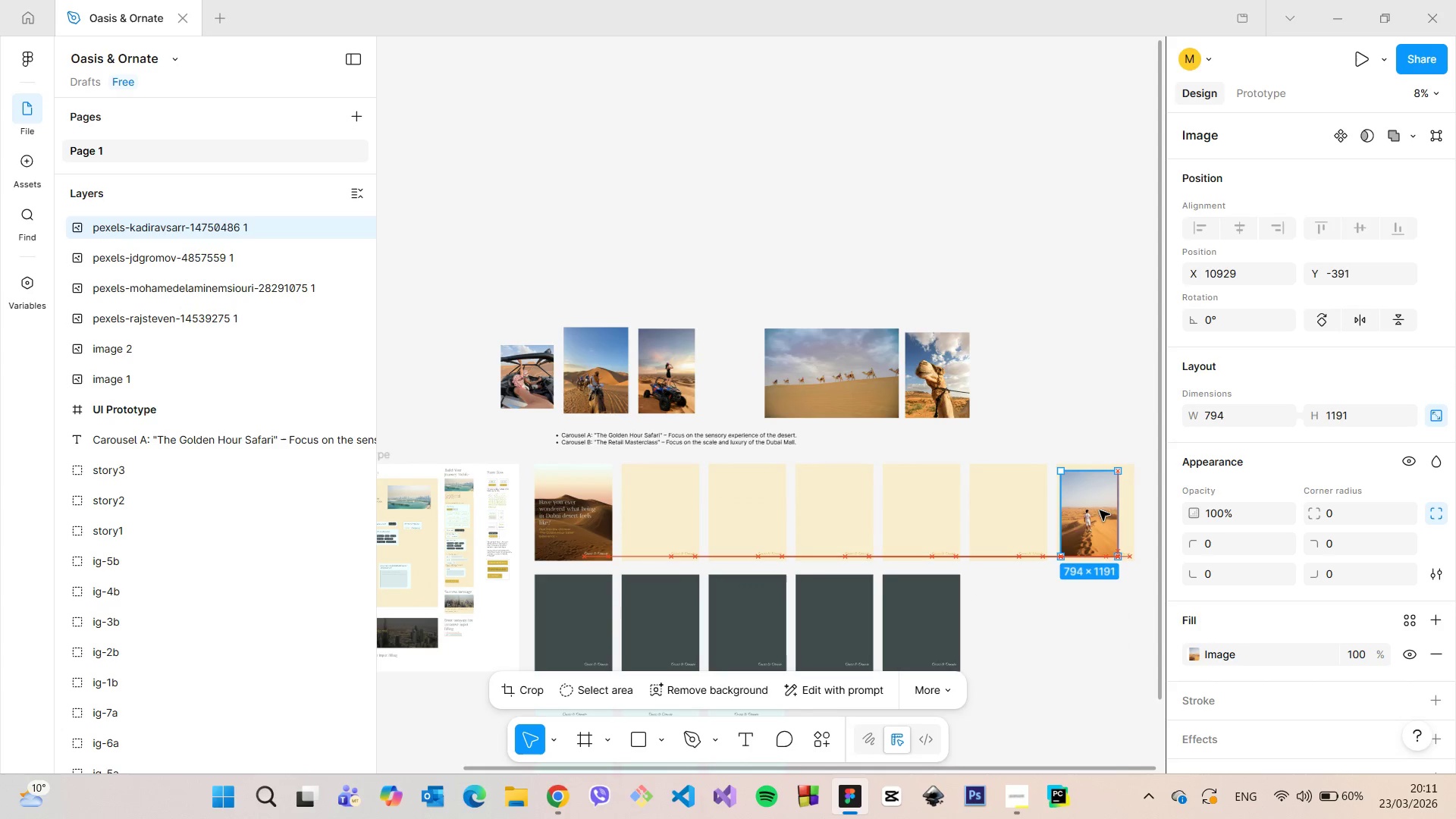 
scroll: coordinate [1136, 550], scroll_direction: up, amount: 10.0
 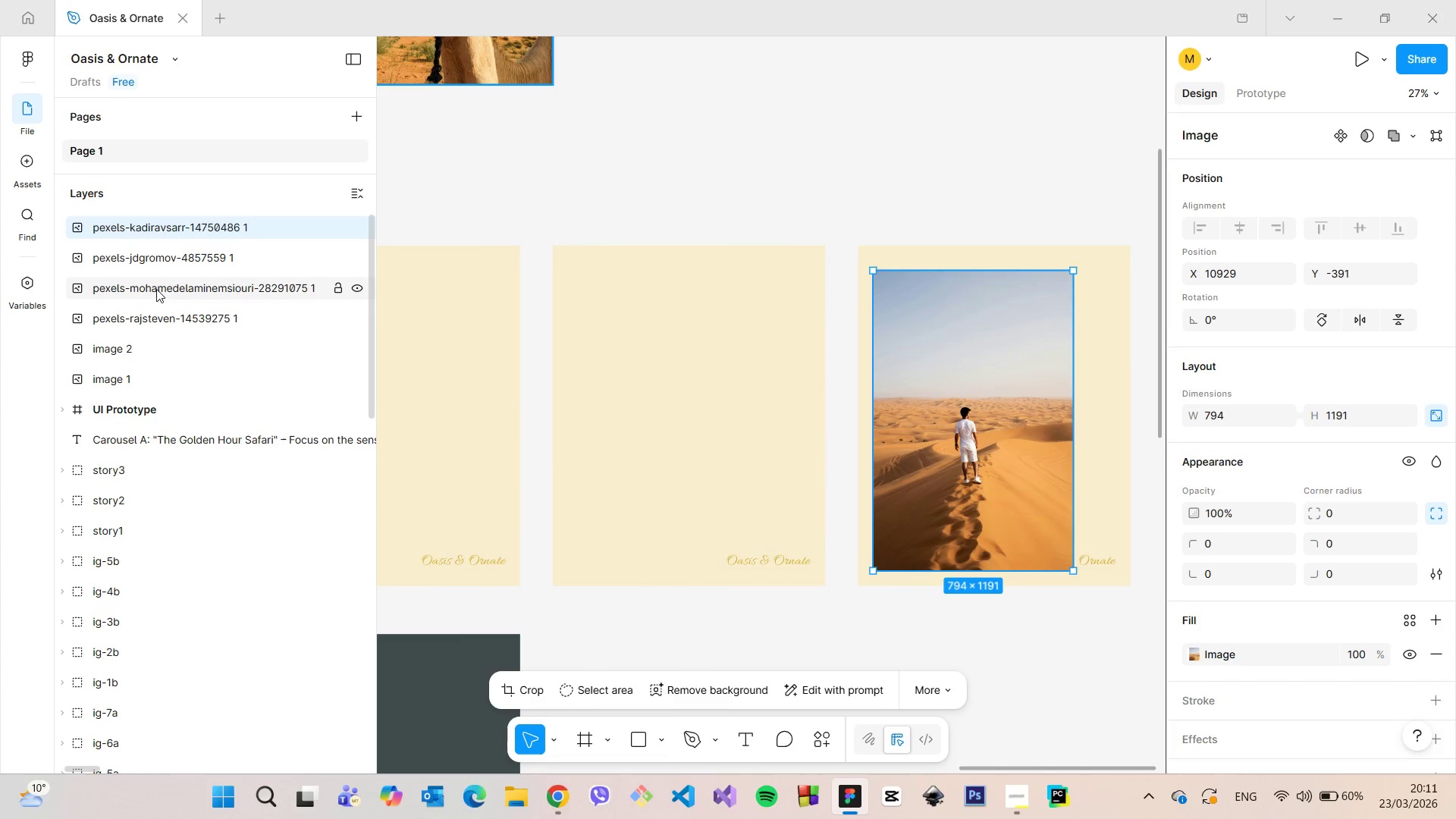 
left_click_drag(start_coordinate=[152, 229], to_coordinate=[199, 338])
 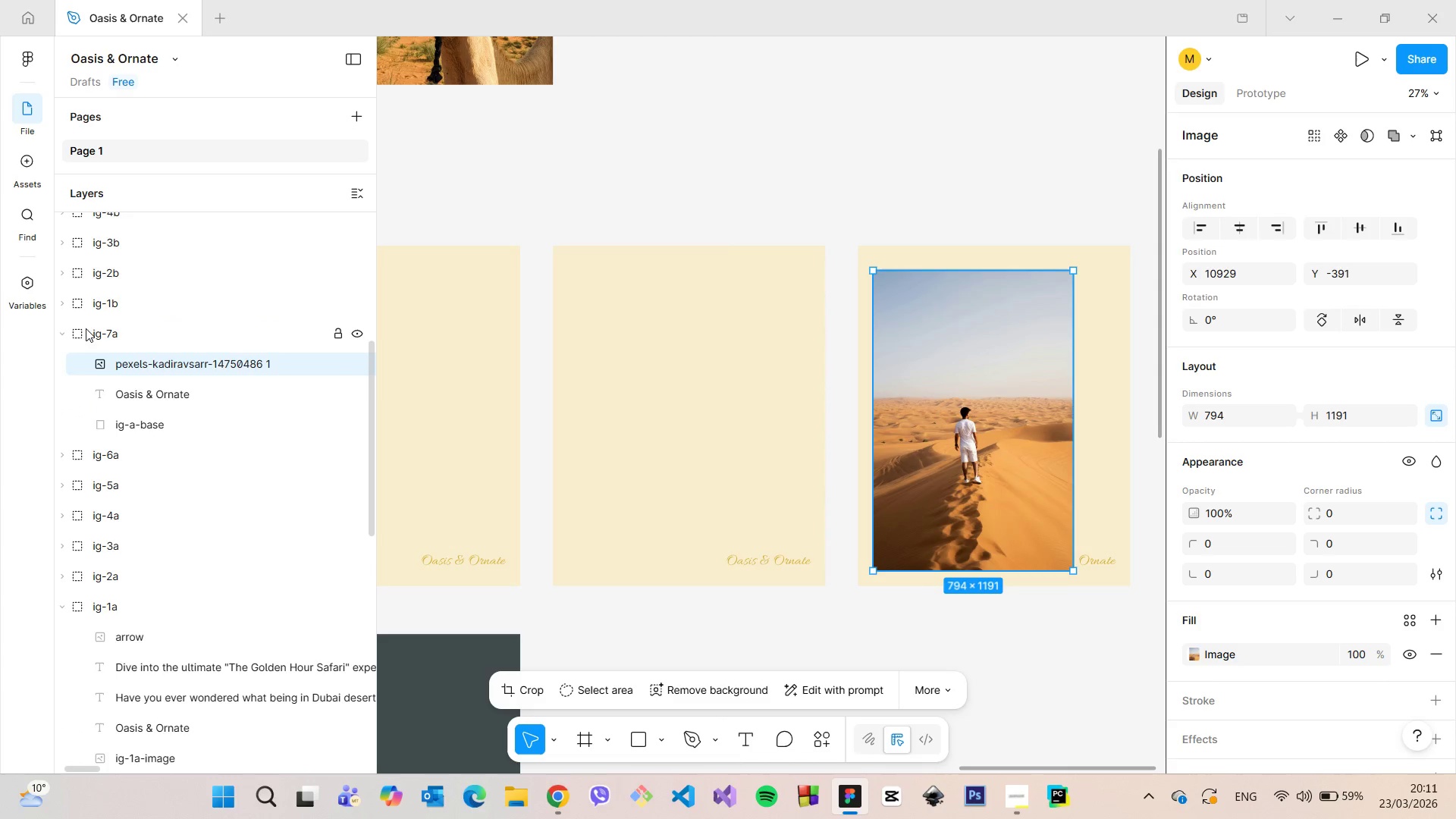 
scroll: coordinate [199, 323], scroll_direction: down, amount: 4.0
 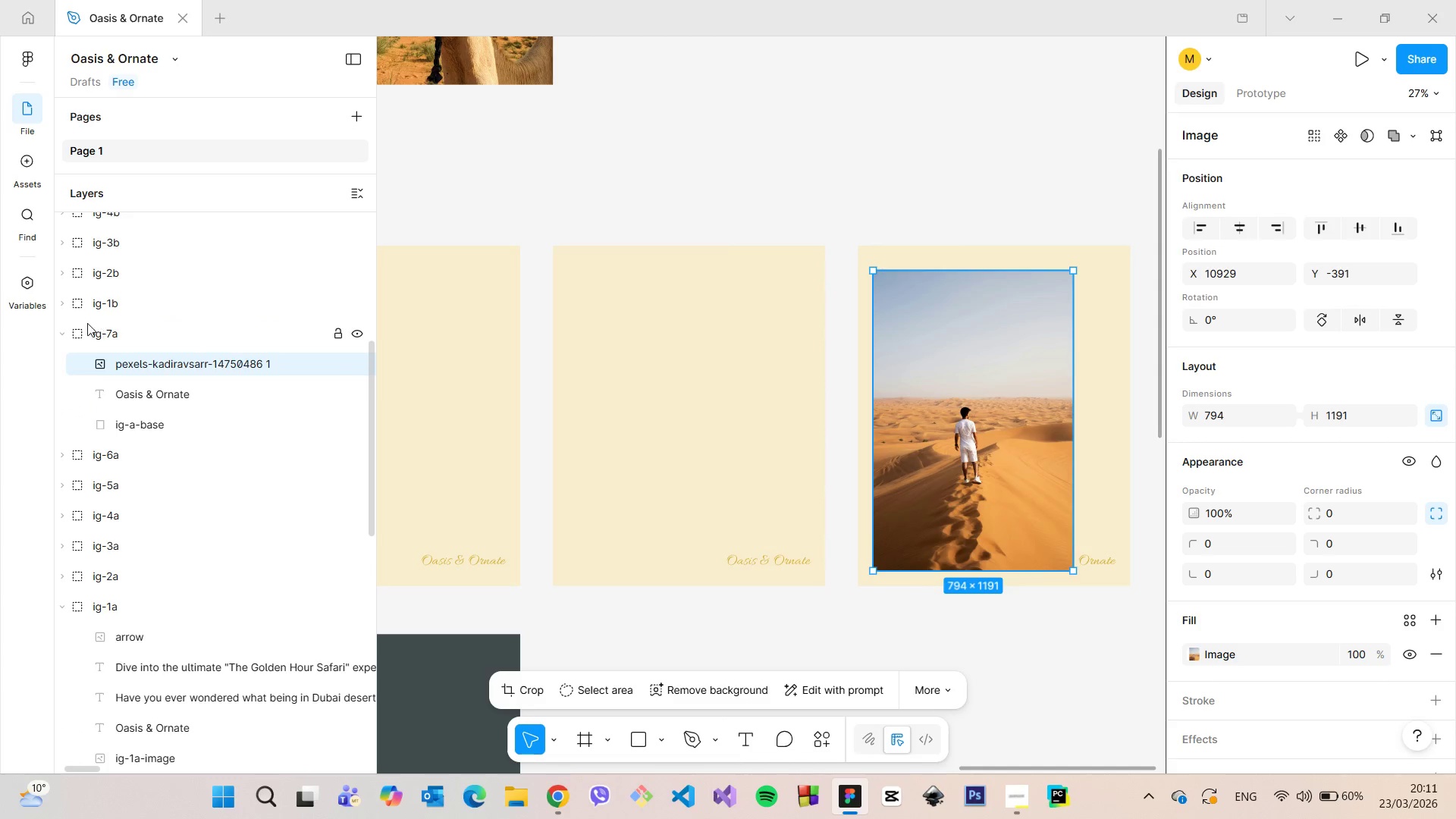 
left_click([147, 371])
 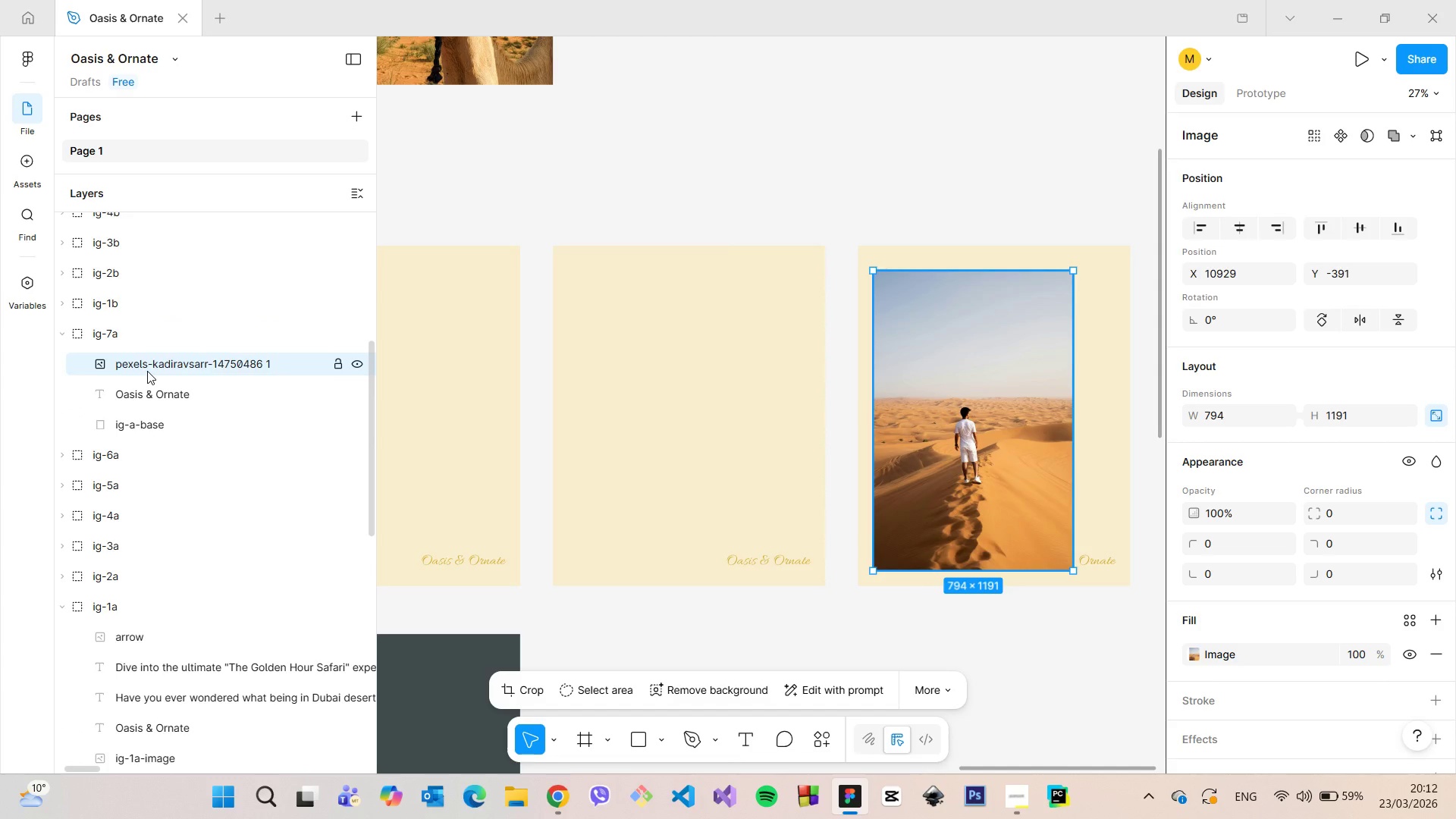 
left_click([147, 371])
 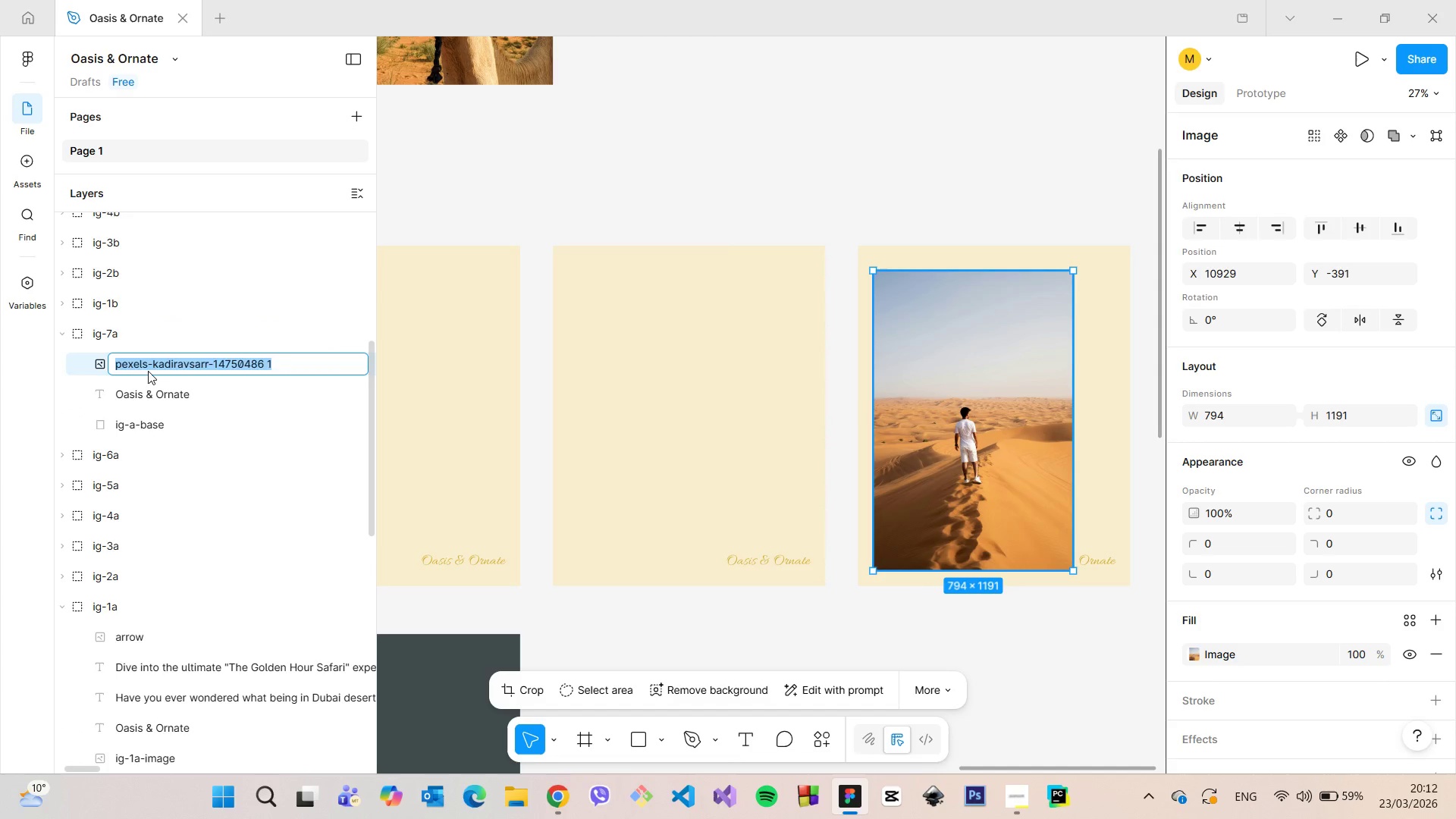 
type(ig=)
key(Backspace)
type(-7a-img)
 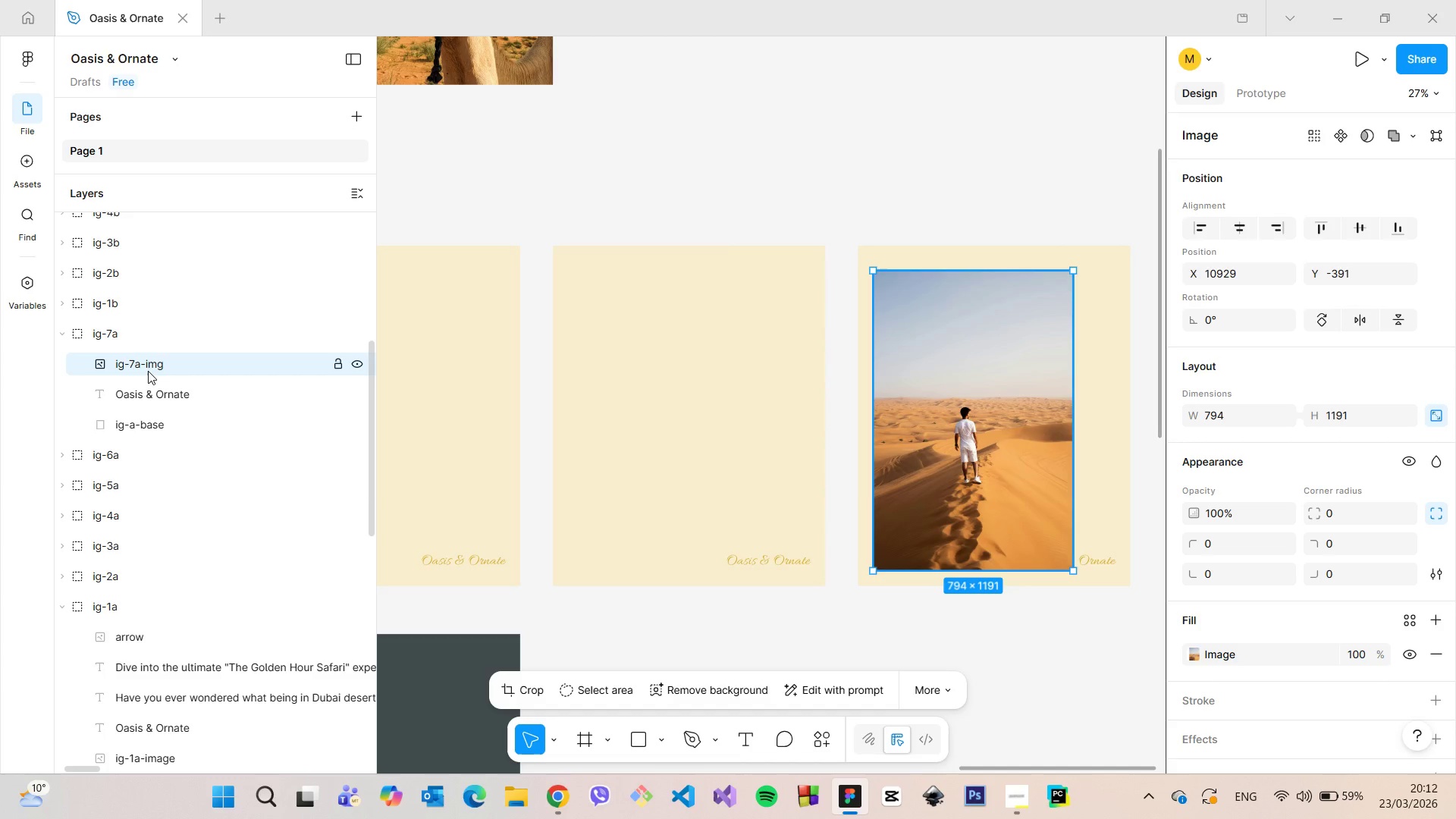 
key(Enter)
 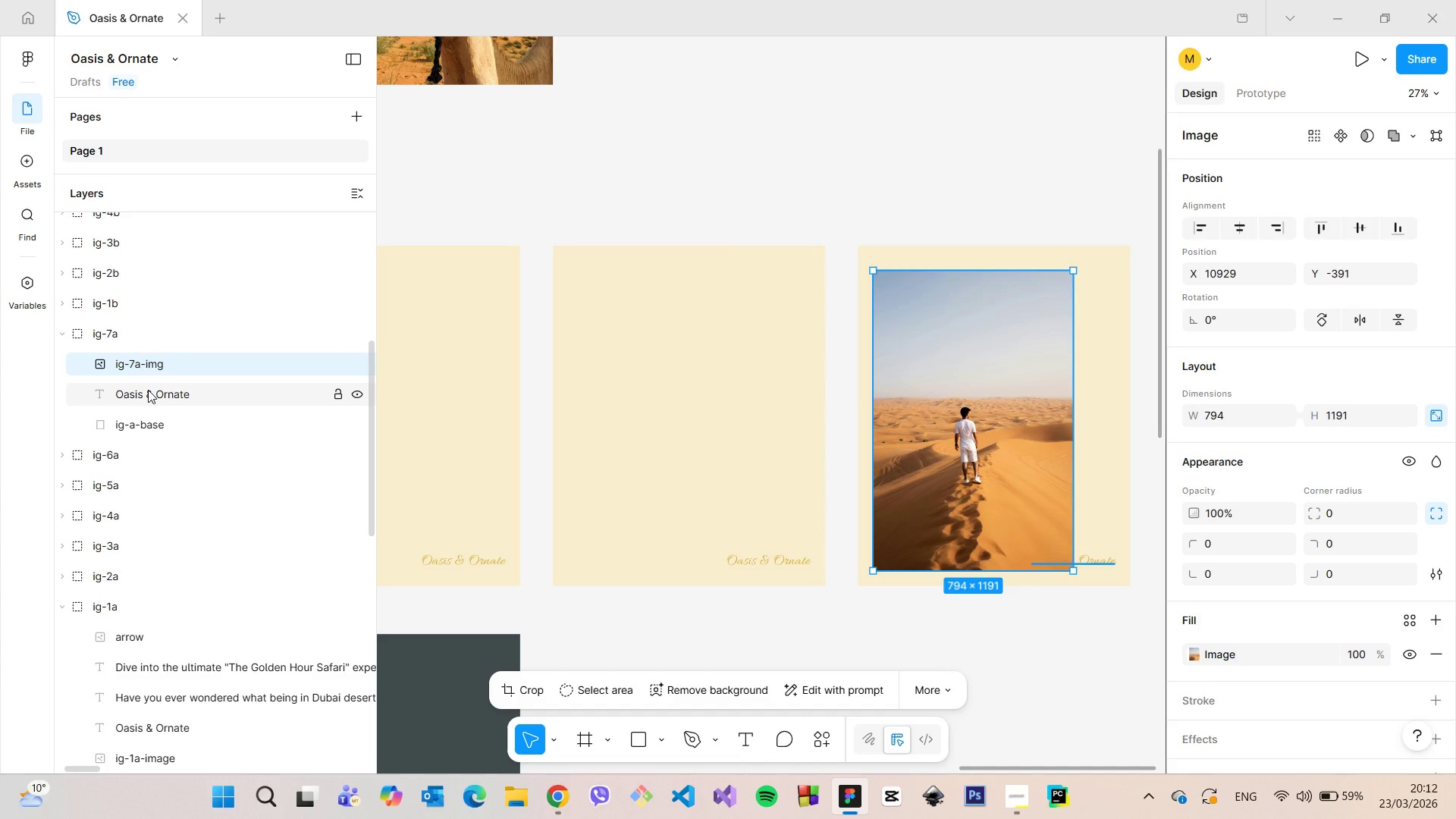 
left_click([148, 390])
 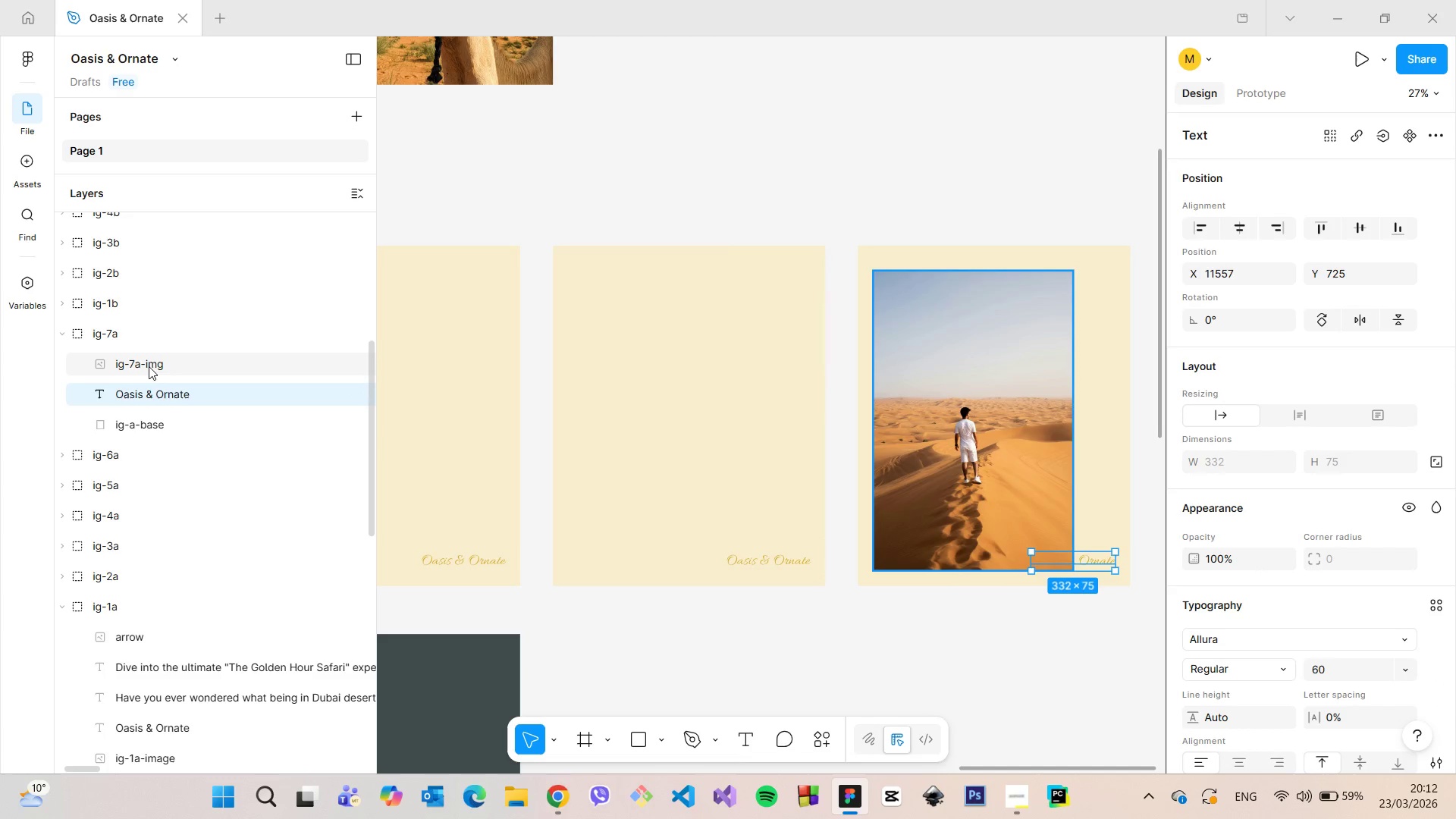 
left_click([148, 363])
 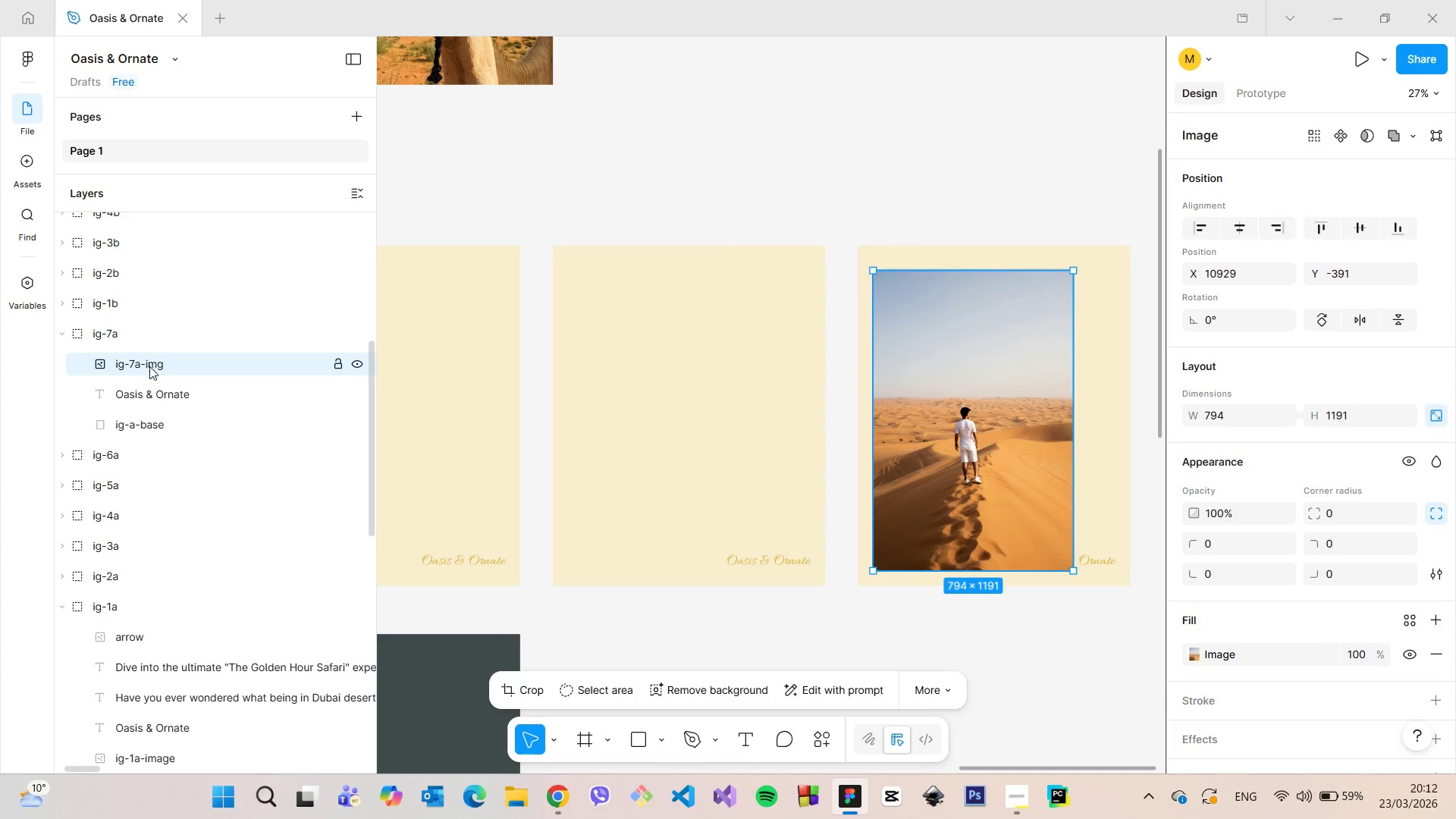 
left_click_drag(start_coordinate=[148, 363], to_coordinate=[154, 401])
 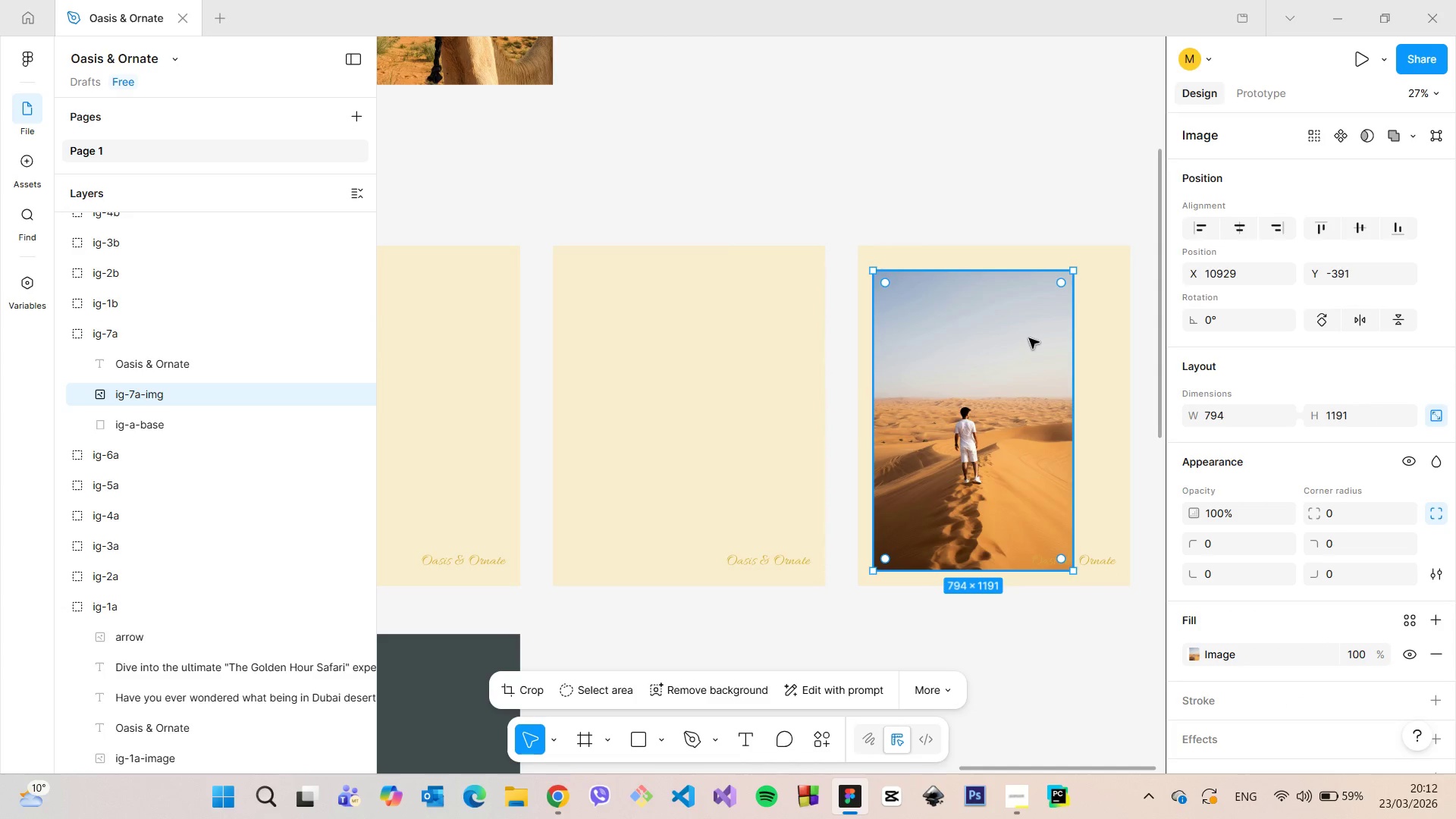 
scroll: coordinate [1059, 362], scroll_direction: down, amount: 3.0
 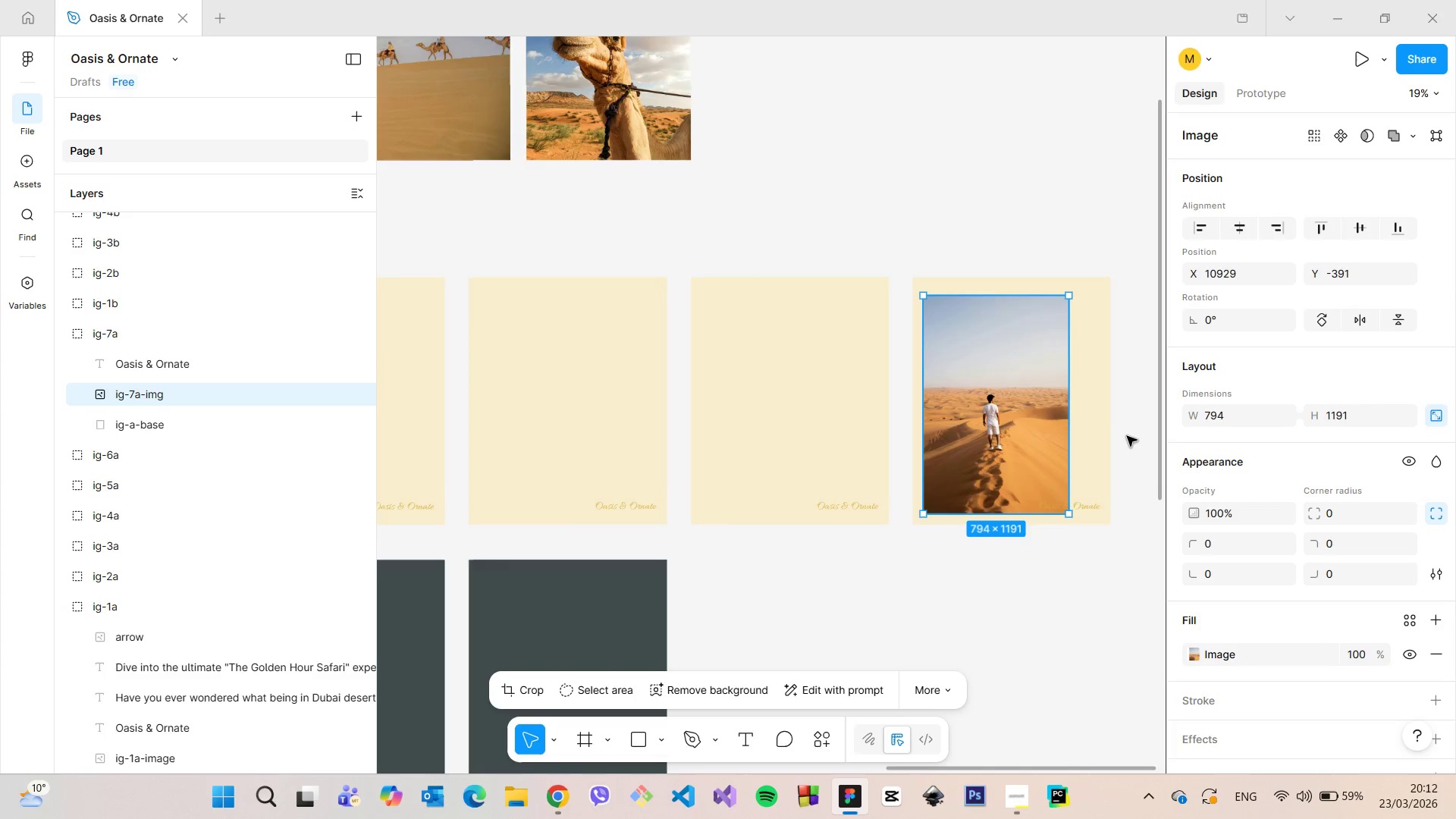 
scroll: coordinate [1129, 435], scroll_direction: up, amount: 8.0
 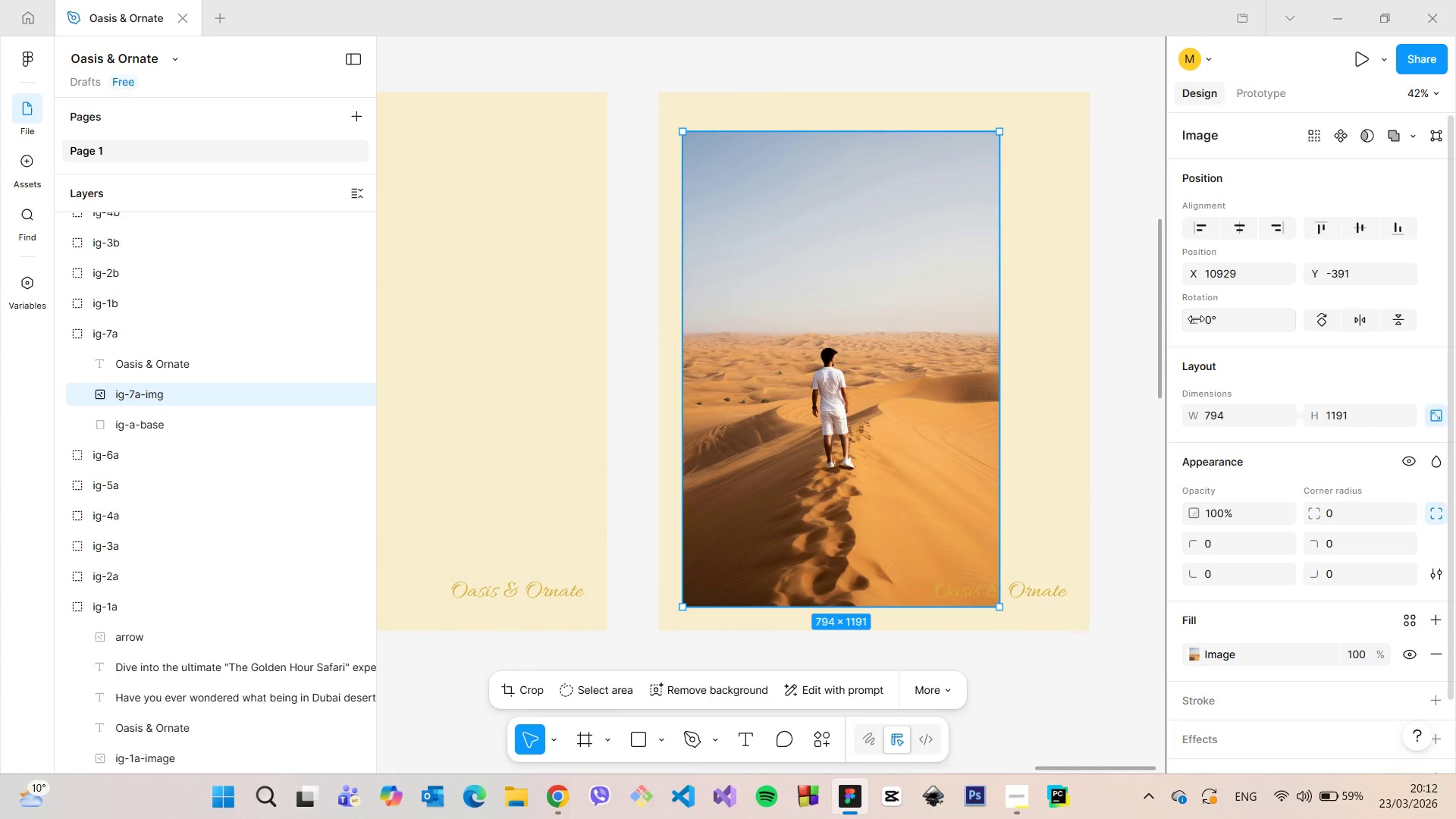 
scroll: coordinate [1131, 317], scroll_direction: down, amount: 19.0
 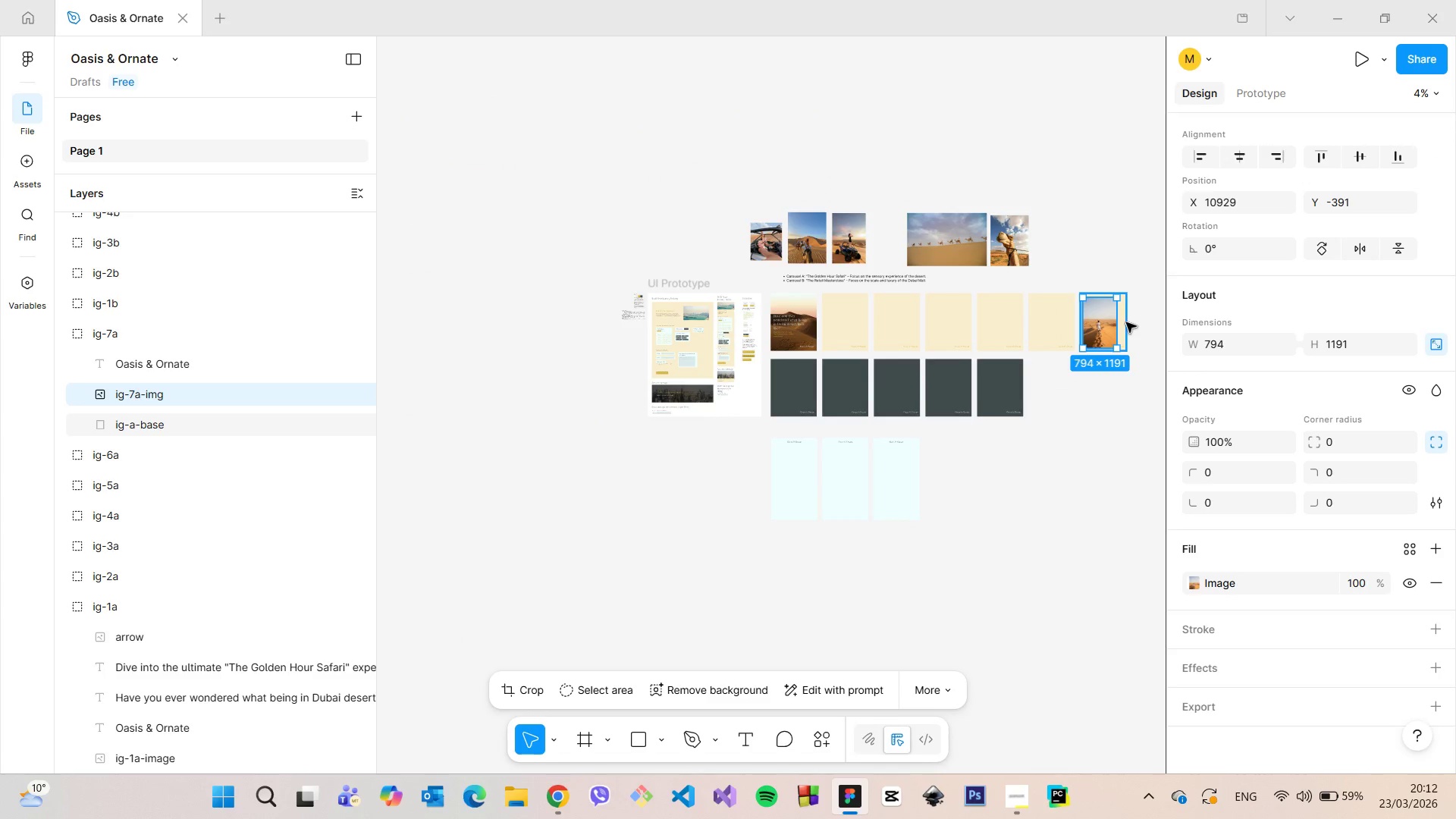 
scroll: coordinate [1126, 322], scroll_direction: up, amount: 17.0
 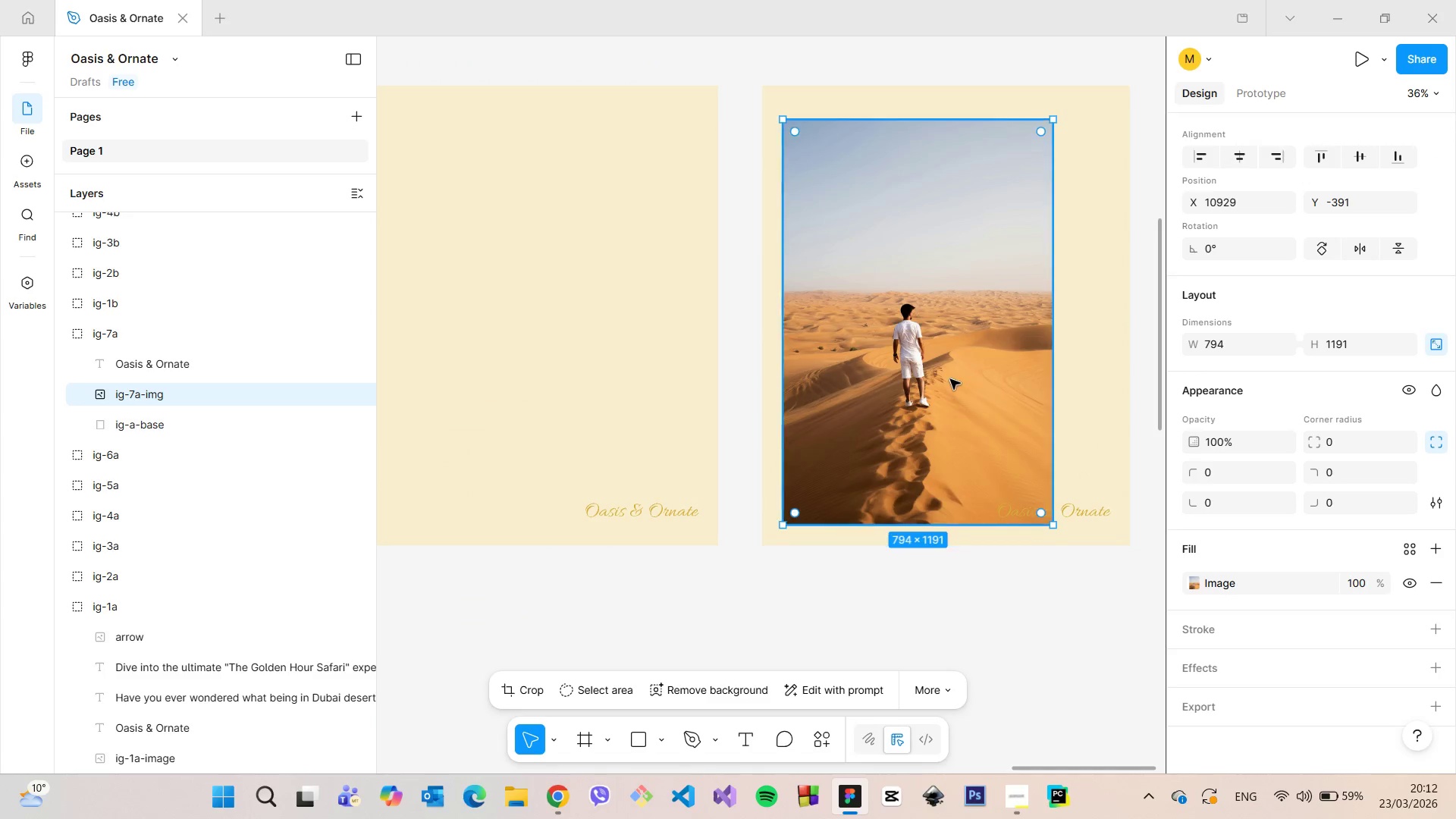 
left_click_drag(start_coordinate=[950, 380], to_coordinate=[934, 398])
 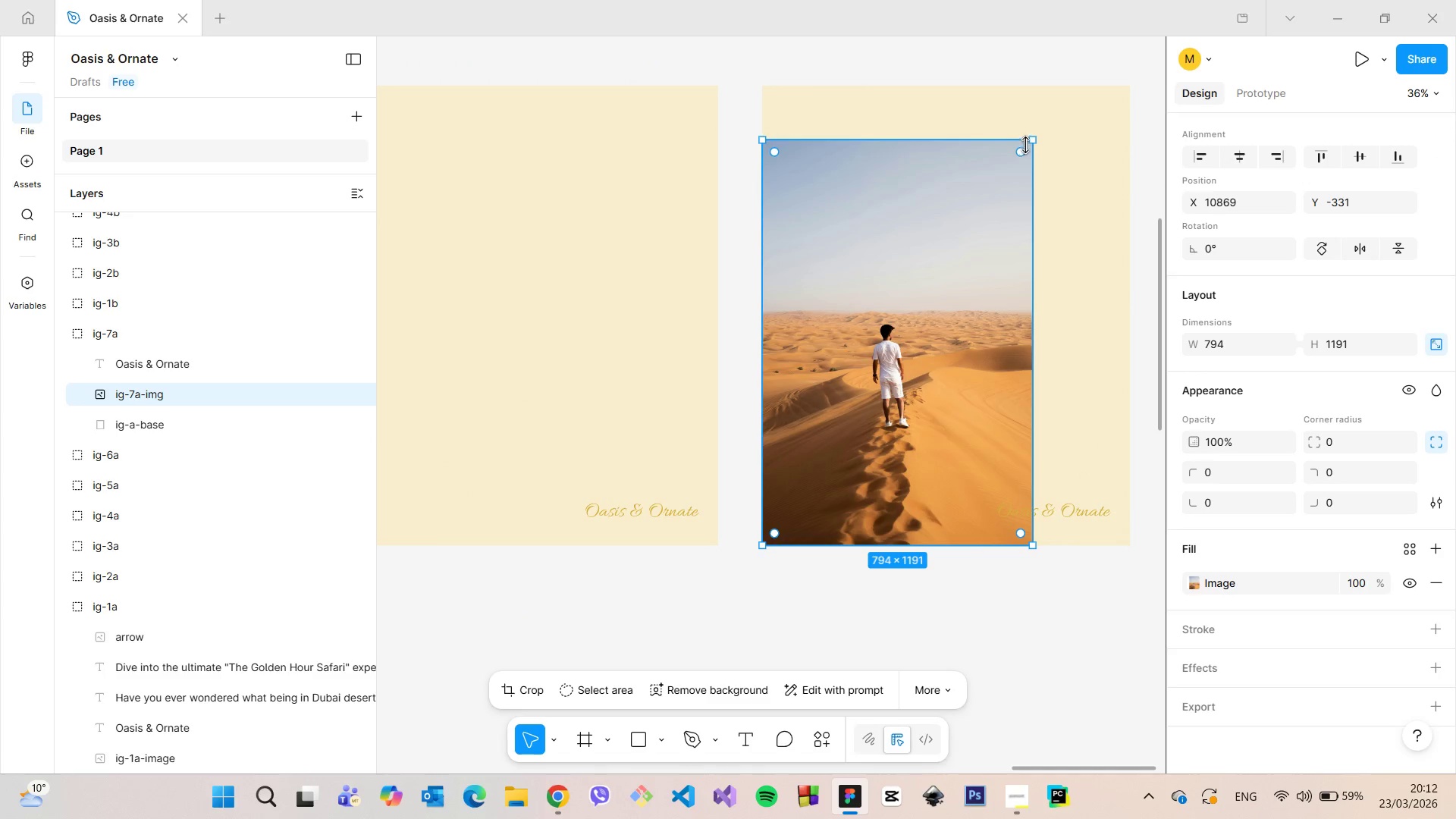 
left_click_drag(start_coordinate=[1031, 140], to_coordinate=[1127, 106])
 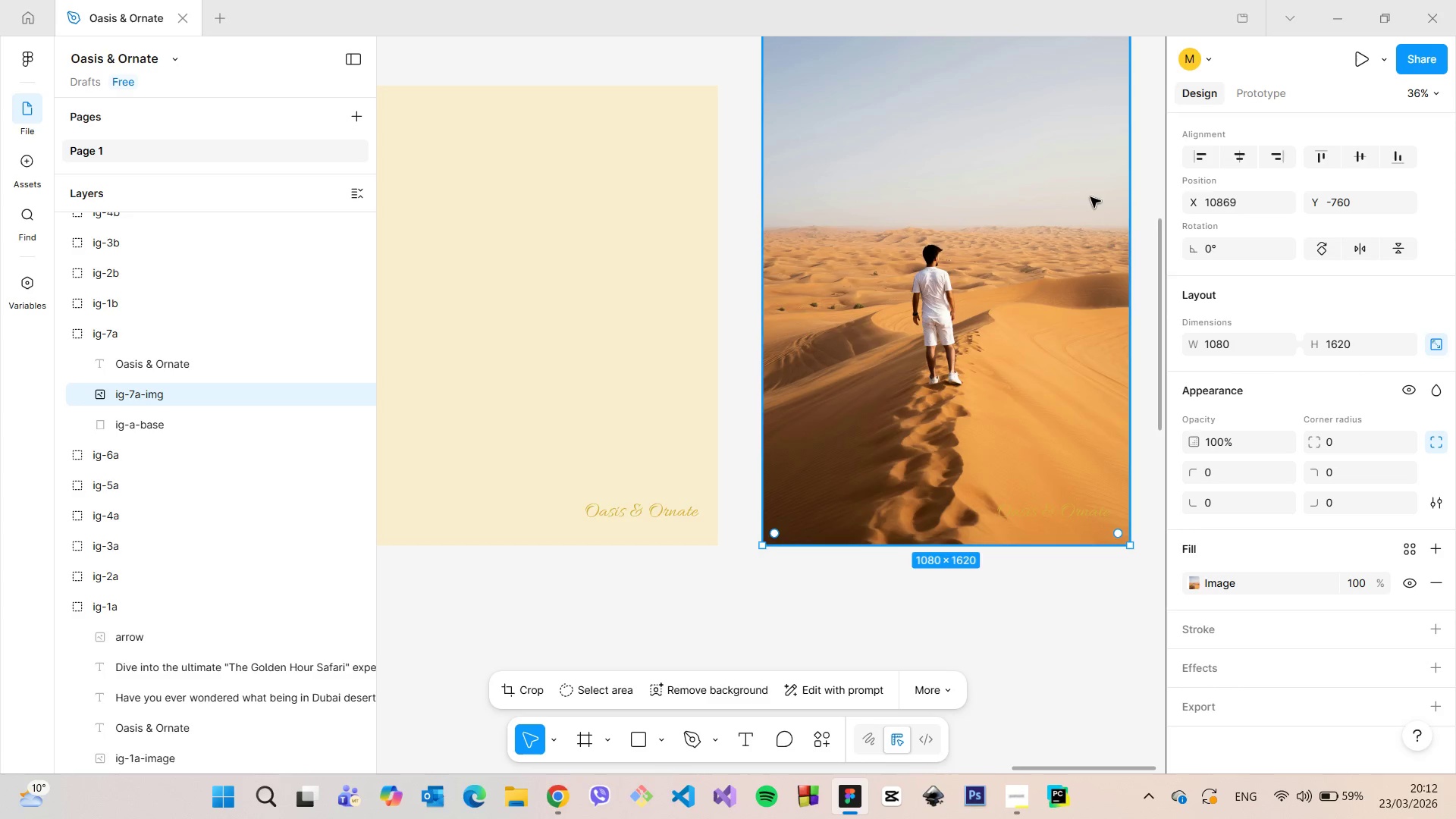 
scroll: coordinate [1090, 197], scroll_direction: down, amount: 3.0
 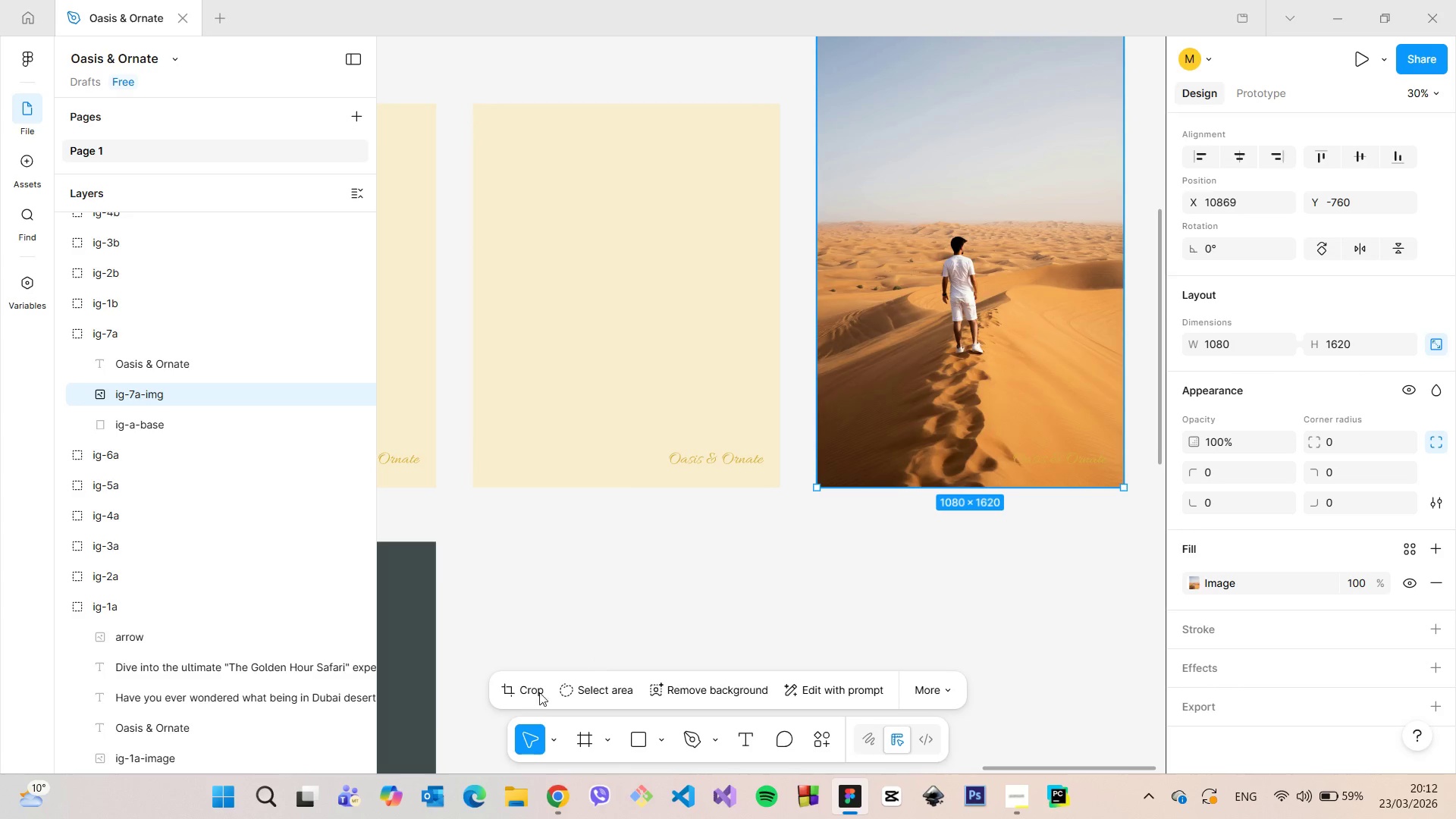 
left_click([526, 698])
 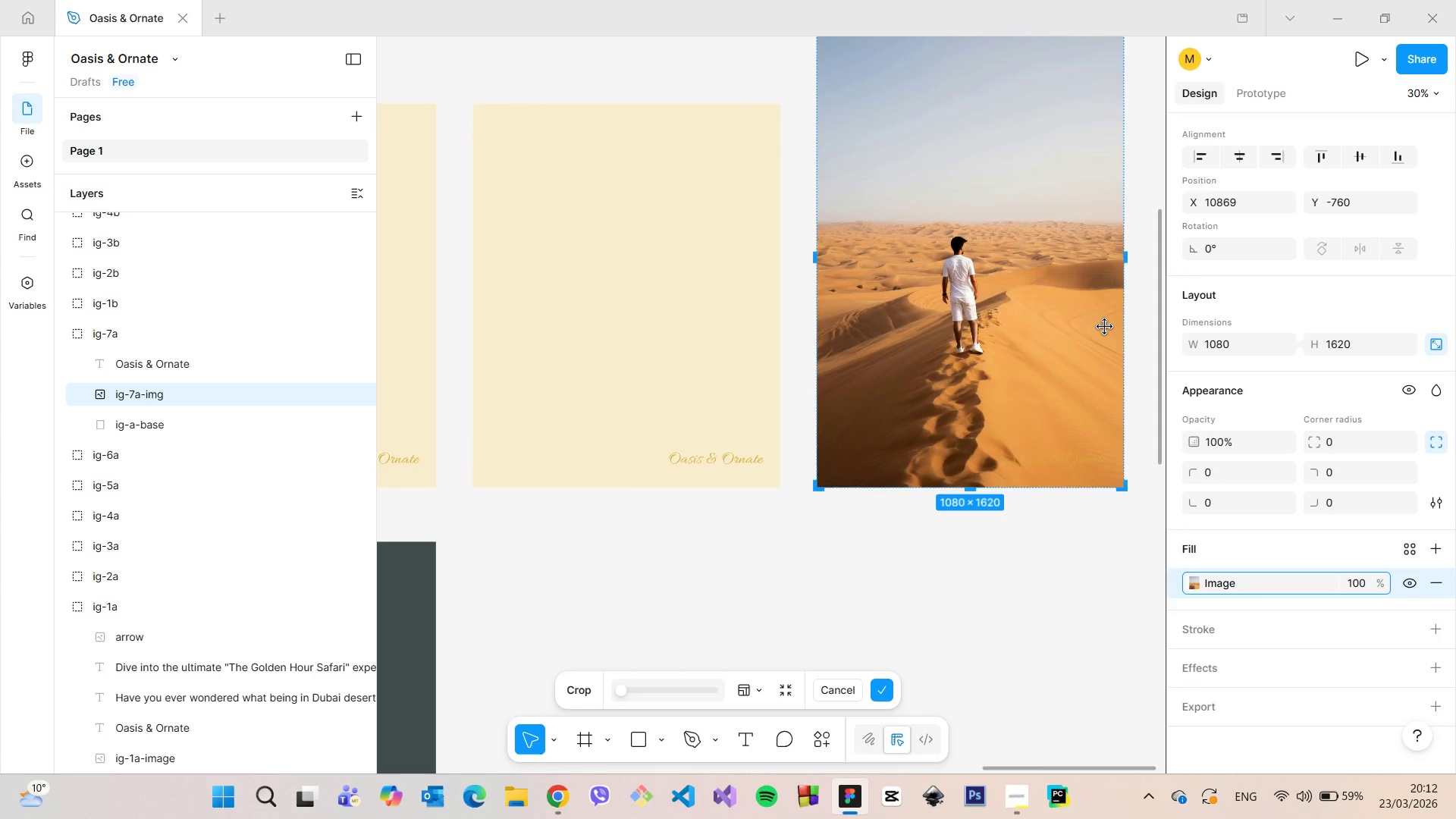 
scroll: coordinate [1106, 325], scroll_direction: down, amount: 6.0
 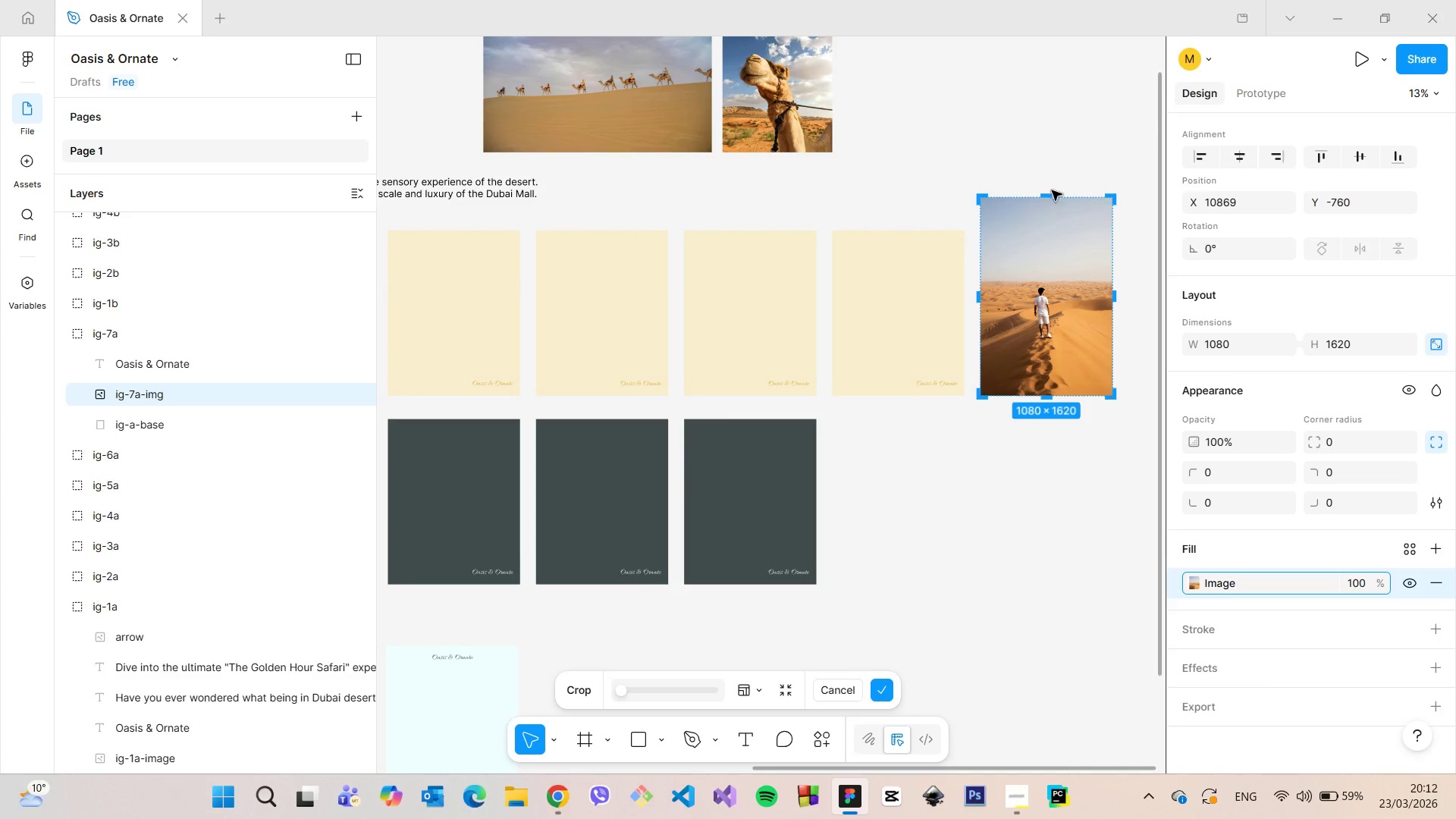 
left_click_drag(start_coordinate=[1050, 193], to_coordinate=[1046, 233])
 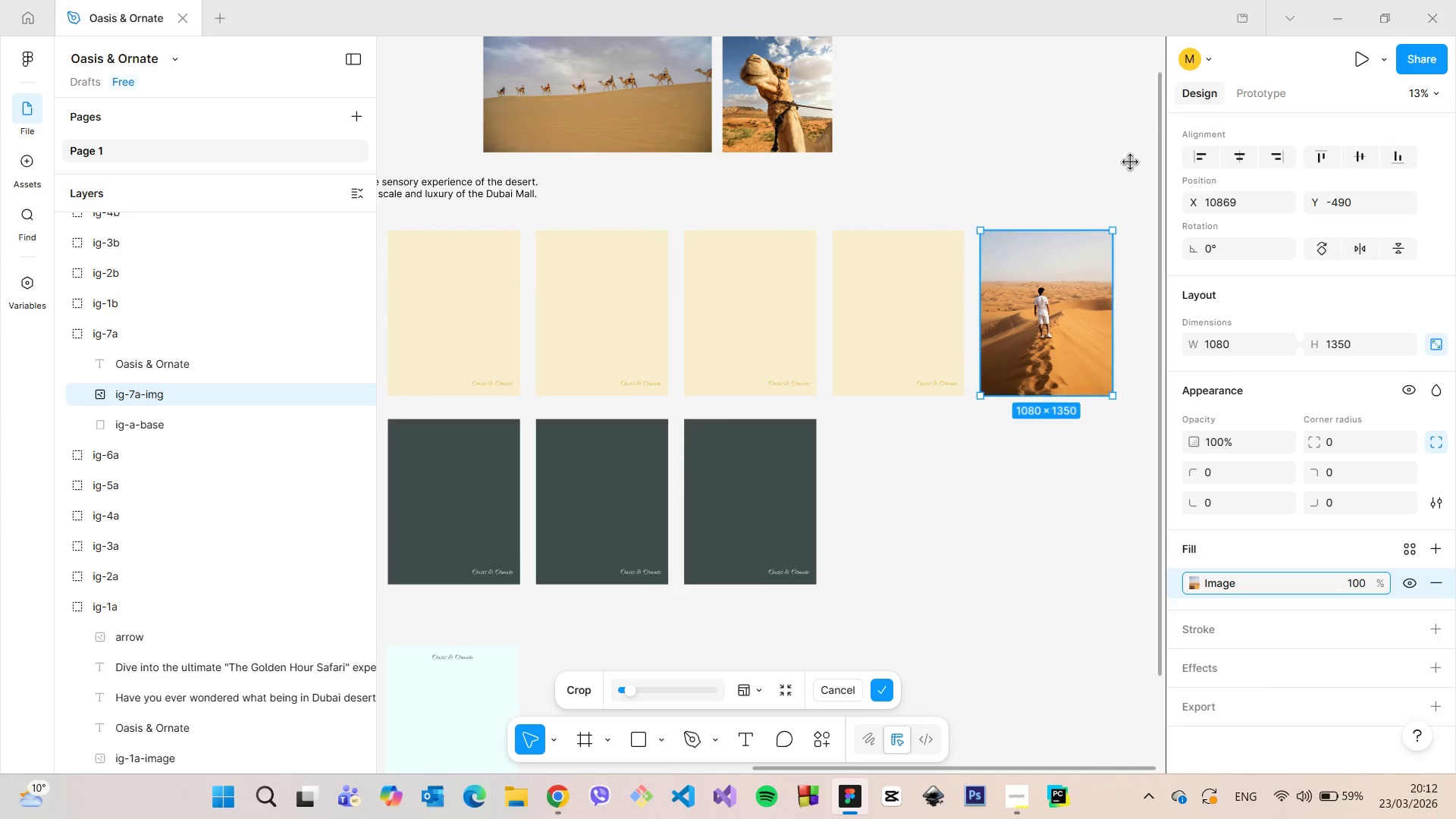 
left_click([1131, 162])
 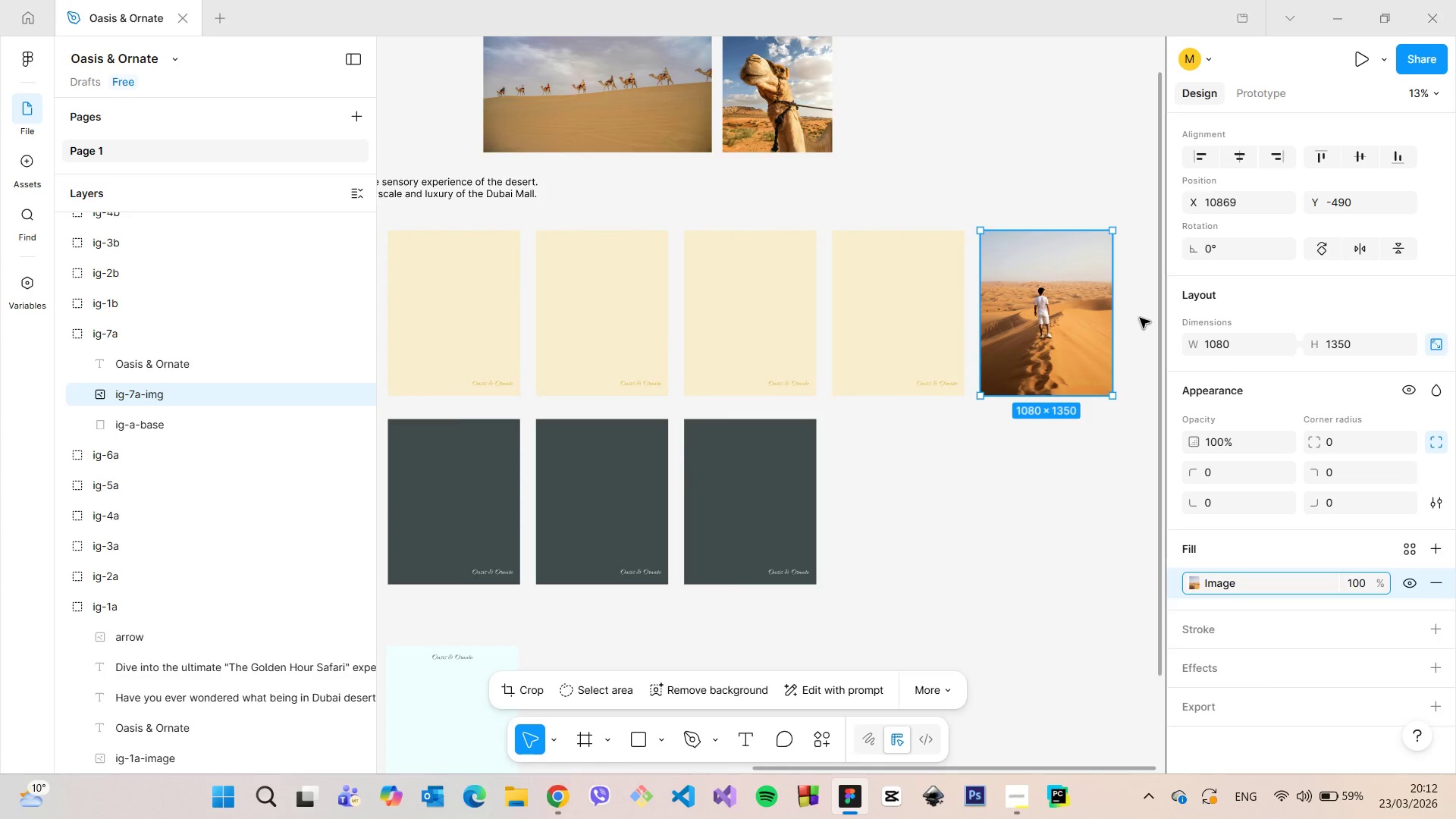 
scroll: coordinate [1140, 318], scroll_direction: up, amount: 8.0
 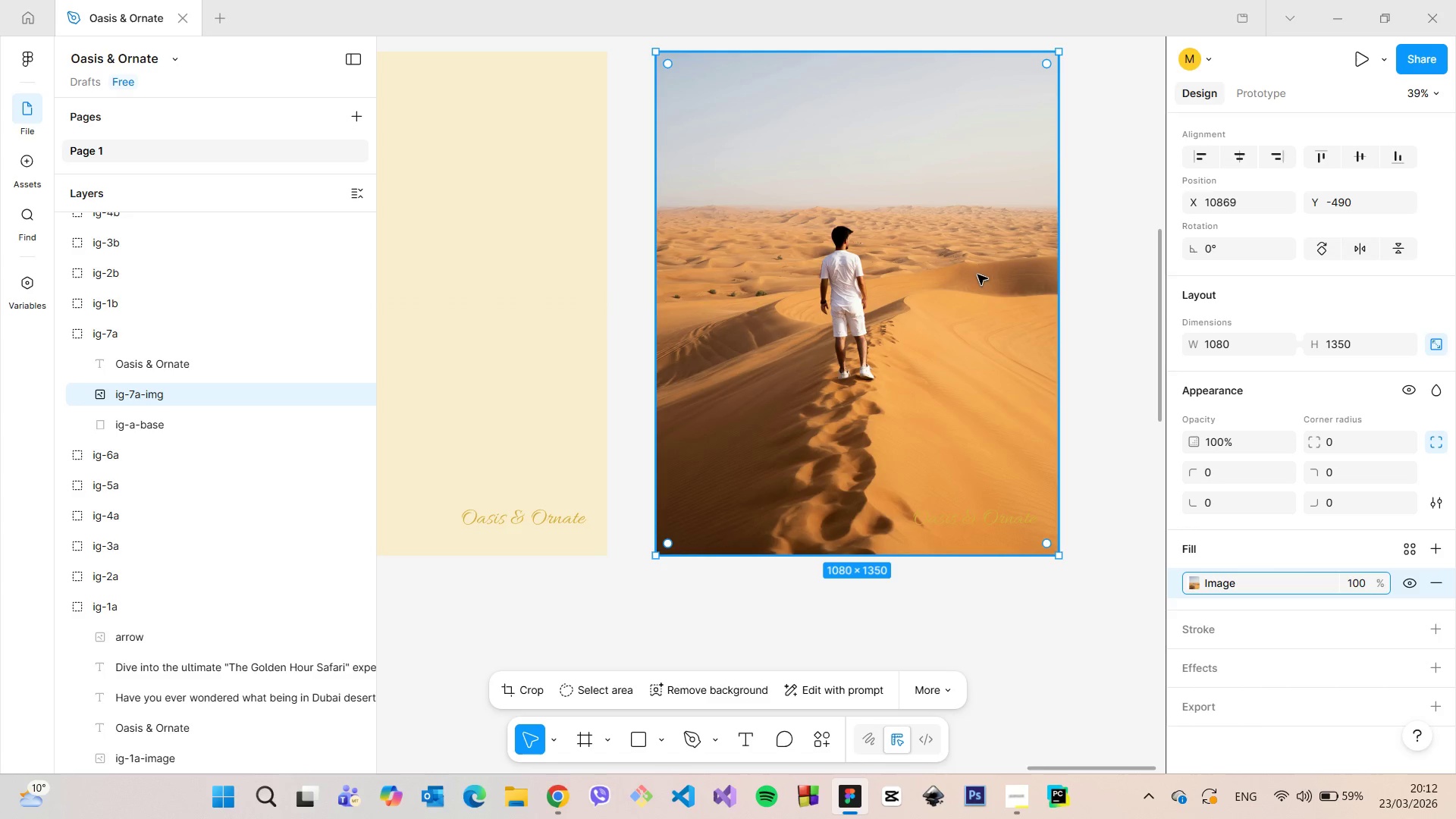 
wait(5.61)
 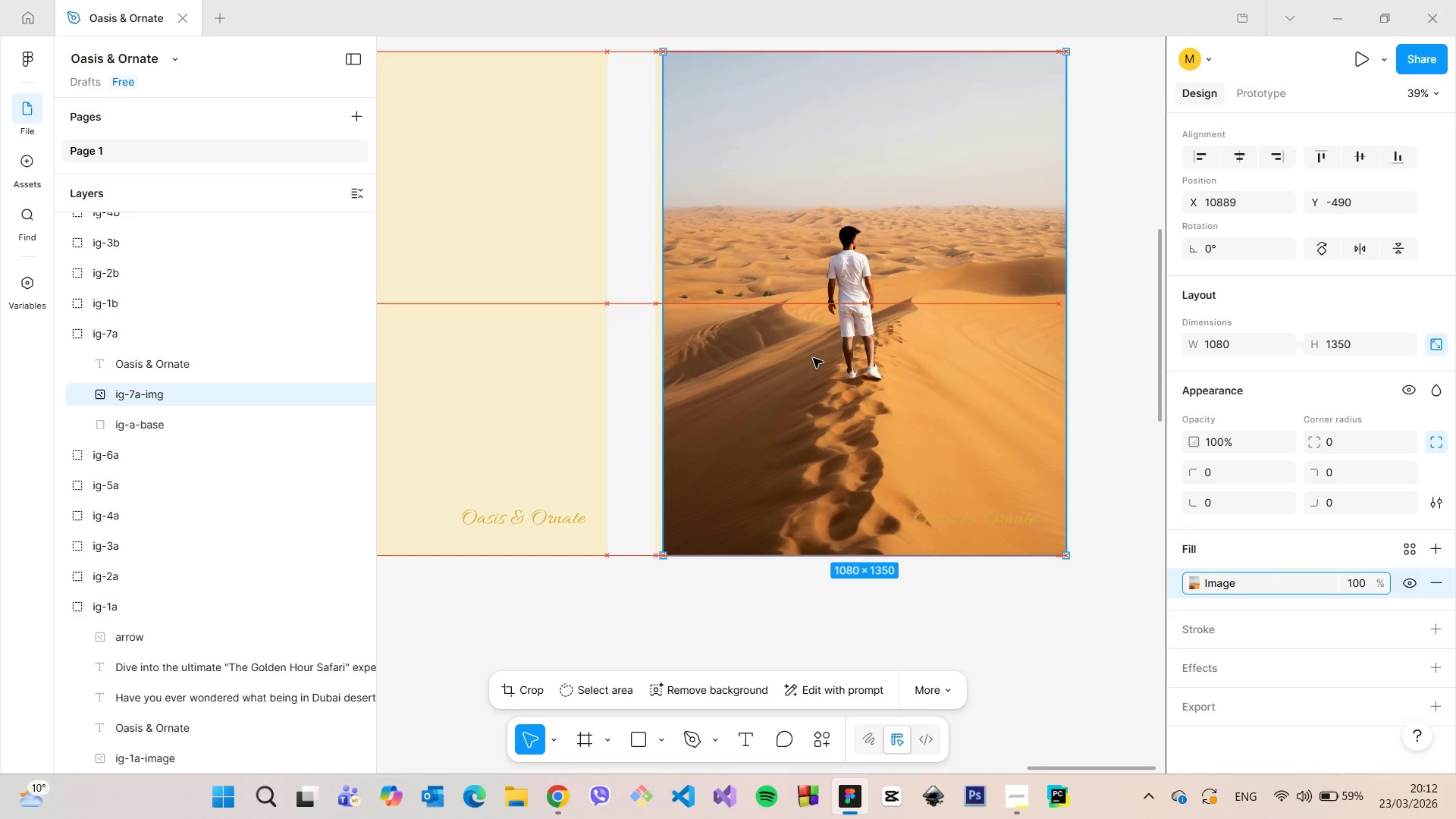 
left_click([1128, 237])
 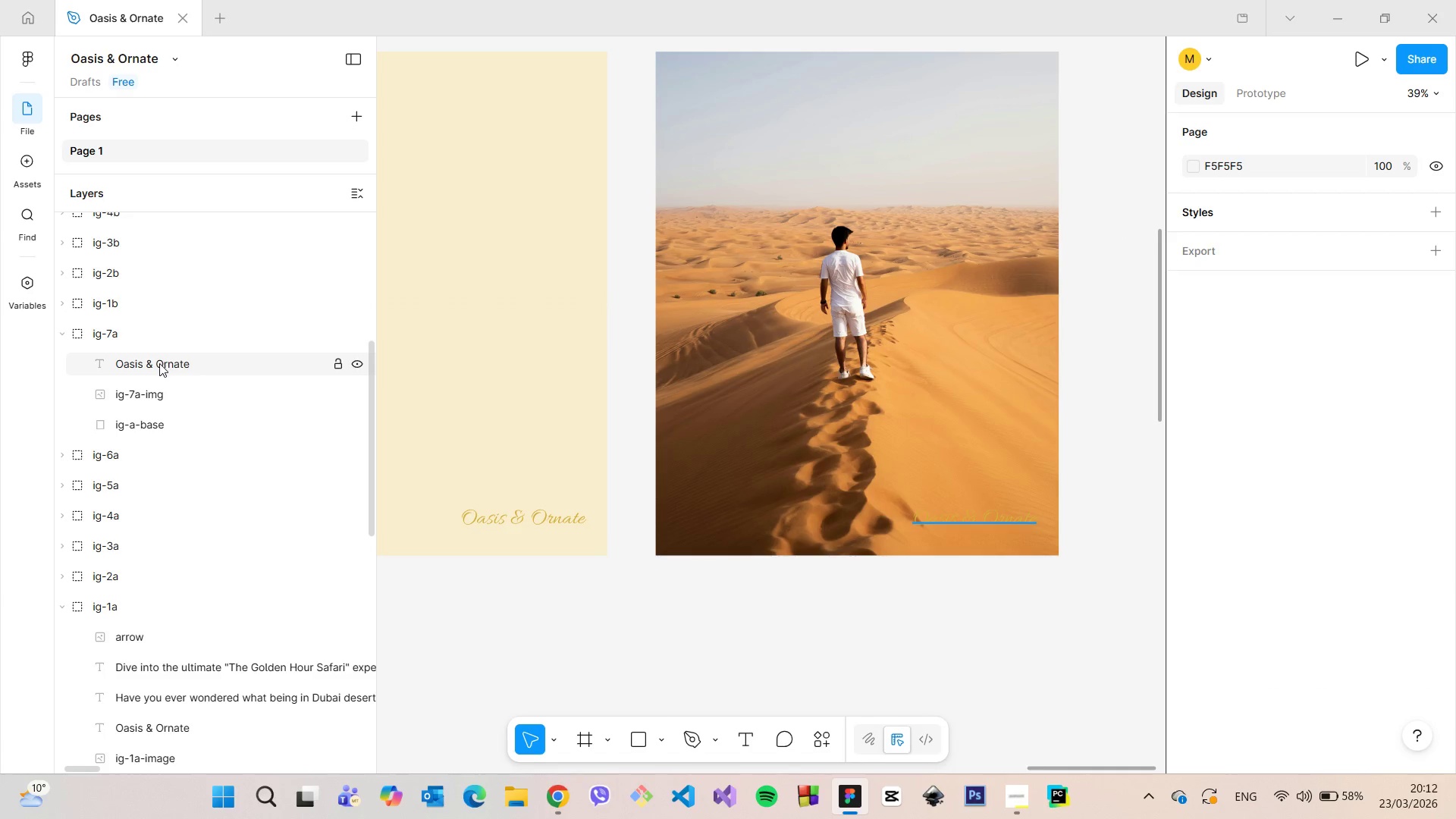 
scroll: coordinate [159, 365], scroll_direction: up, amount: 3.0
 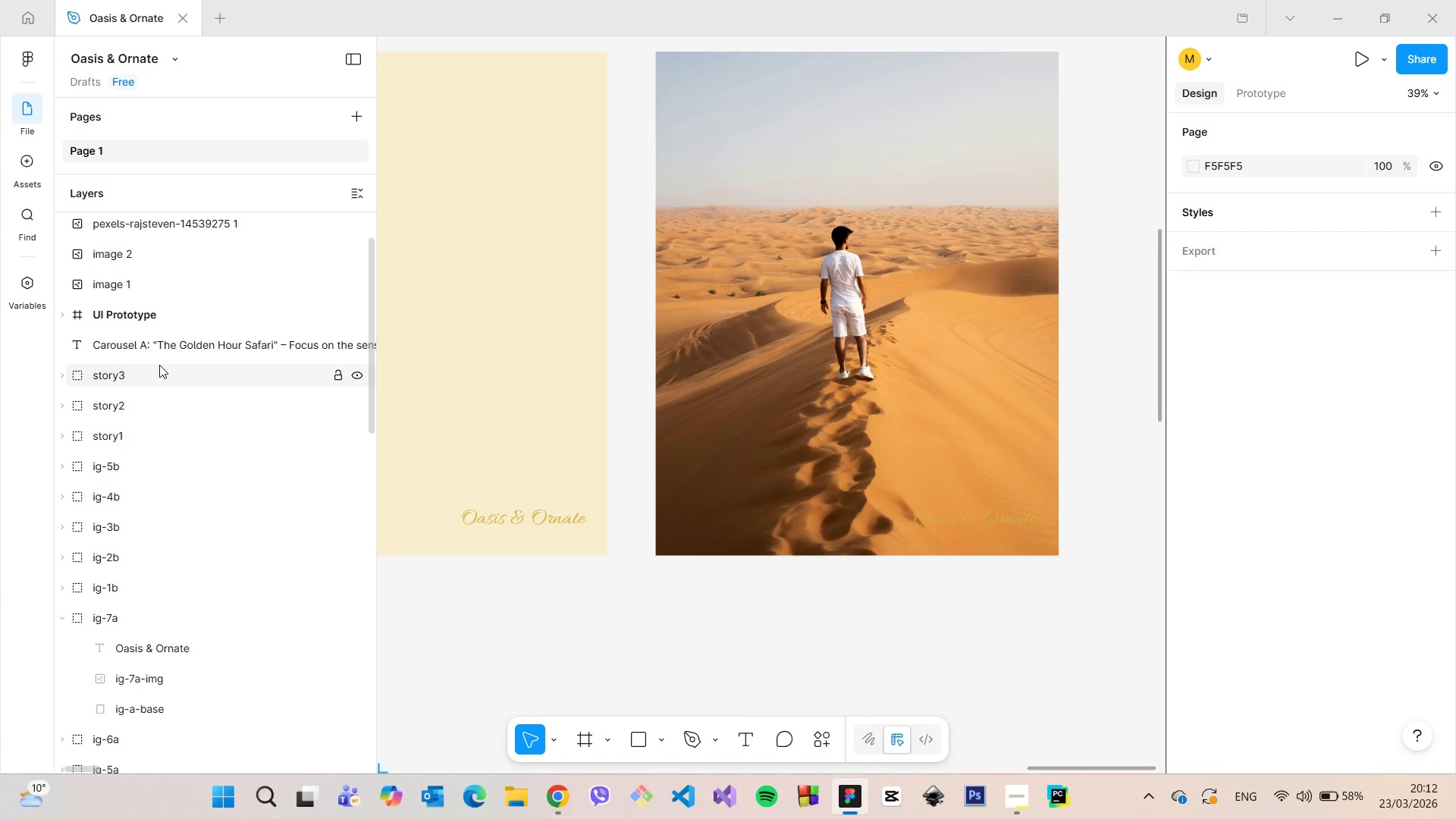 
scroll: coordinate [159, 365], scroll_direction: down, amount: 2.0
 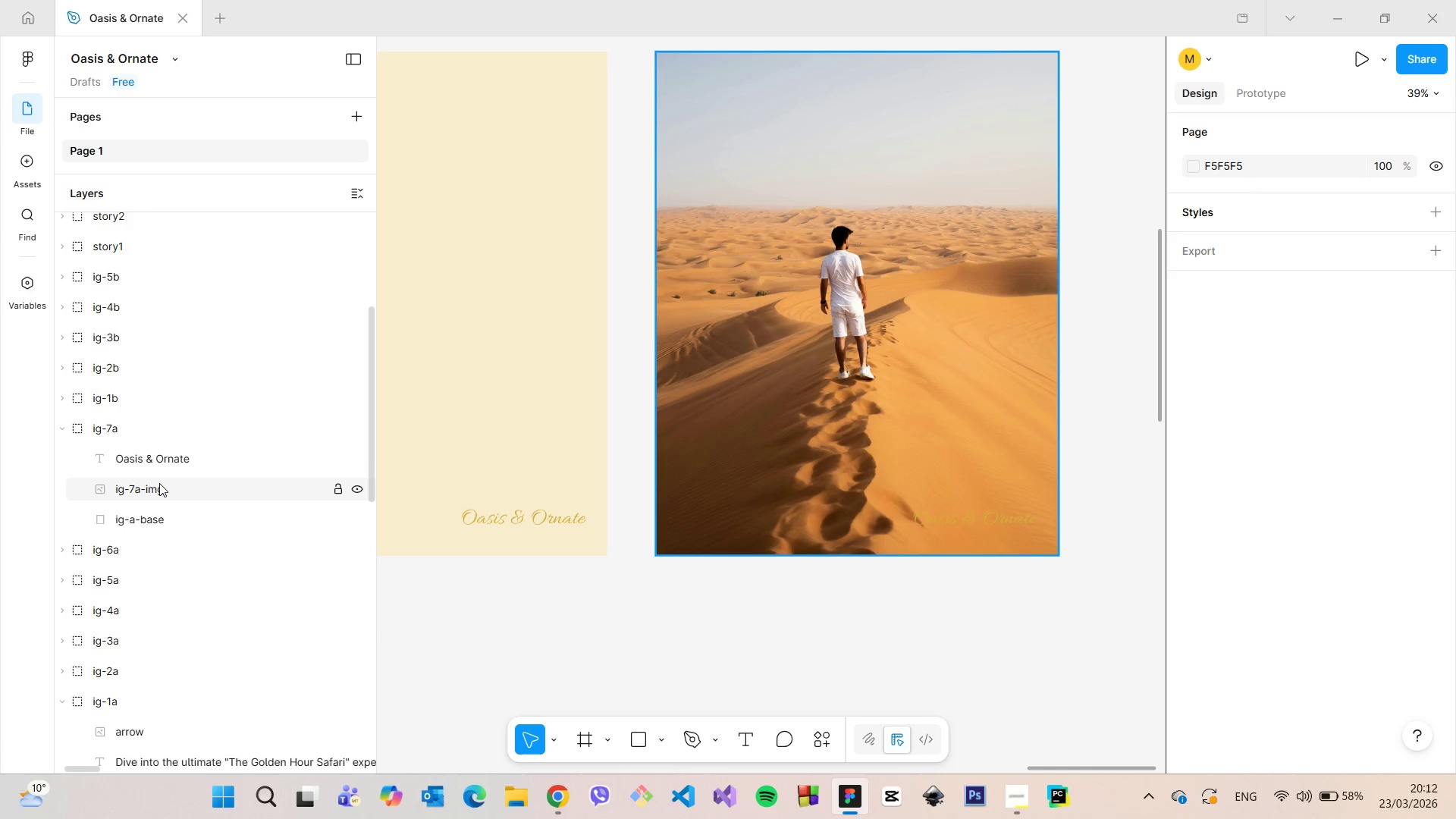 
left_click([159, 483])
 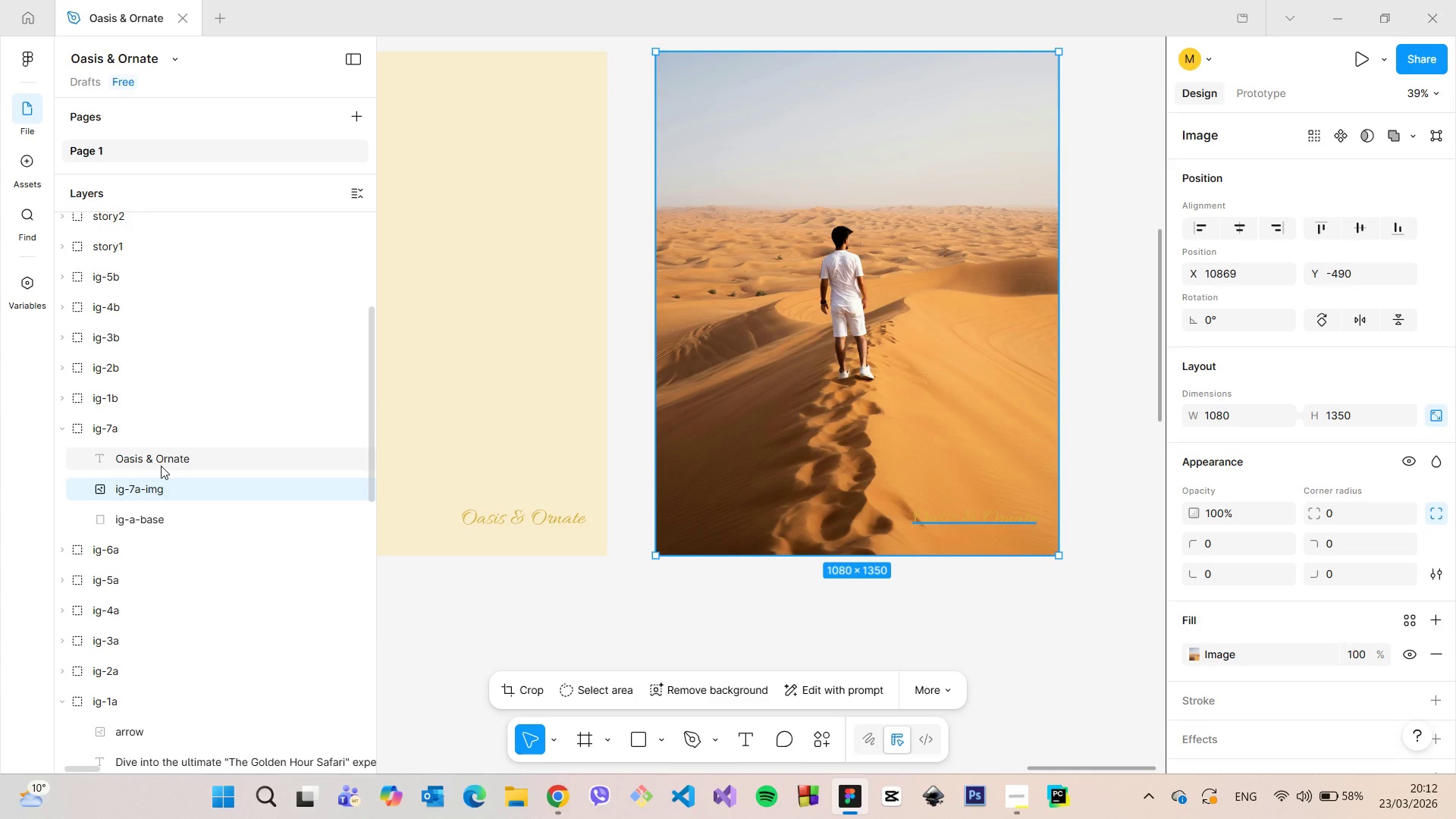 
left_click([149, 429])
 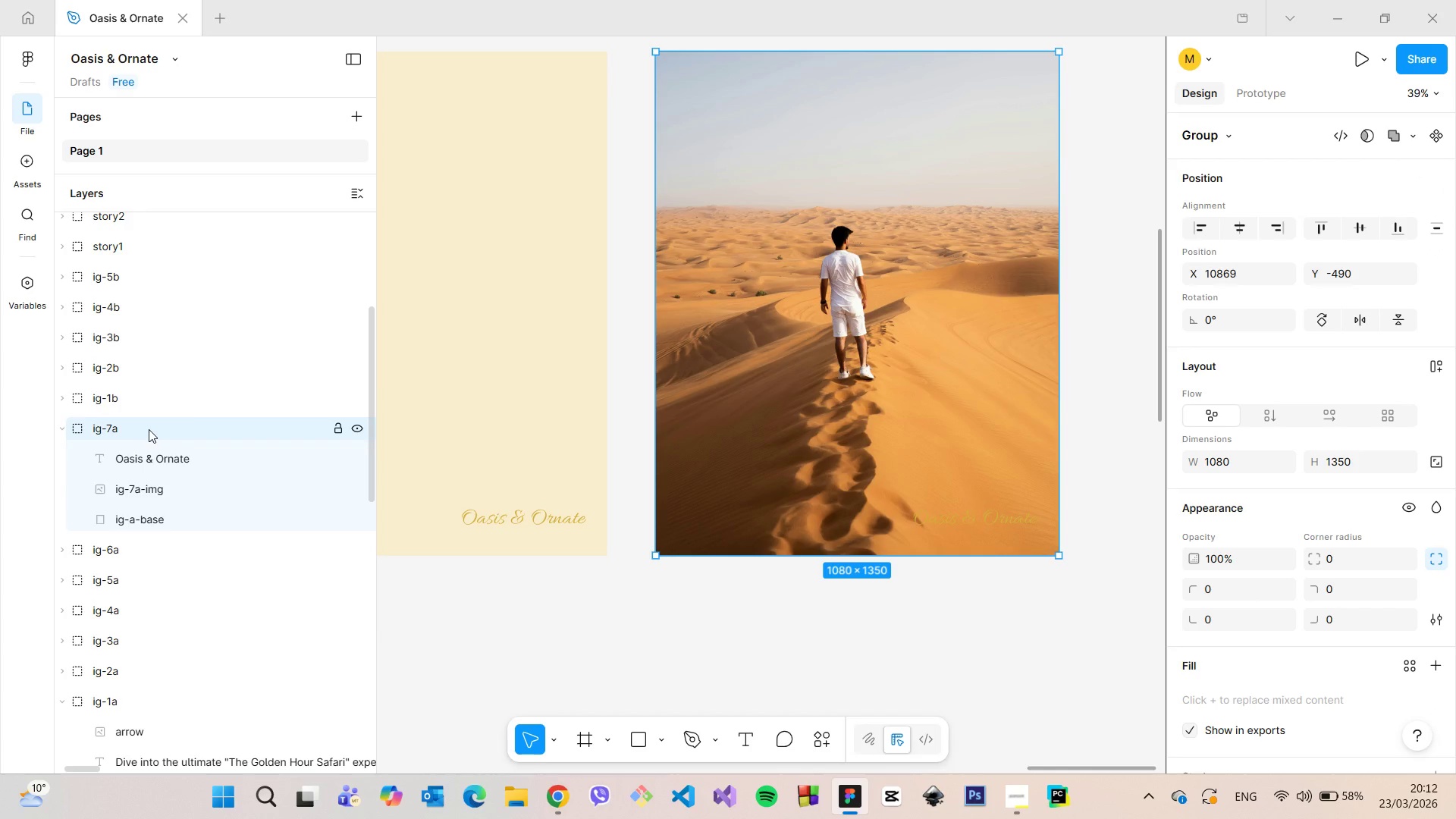 
scroll: coordinate [937, 297], scroll_direction: down, amount: 3.0
 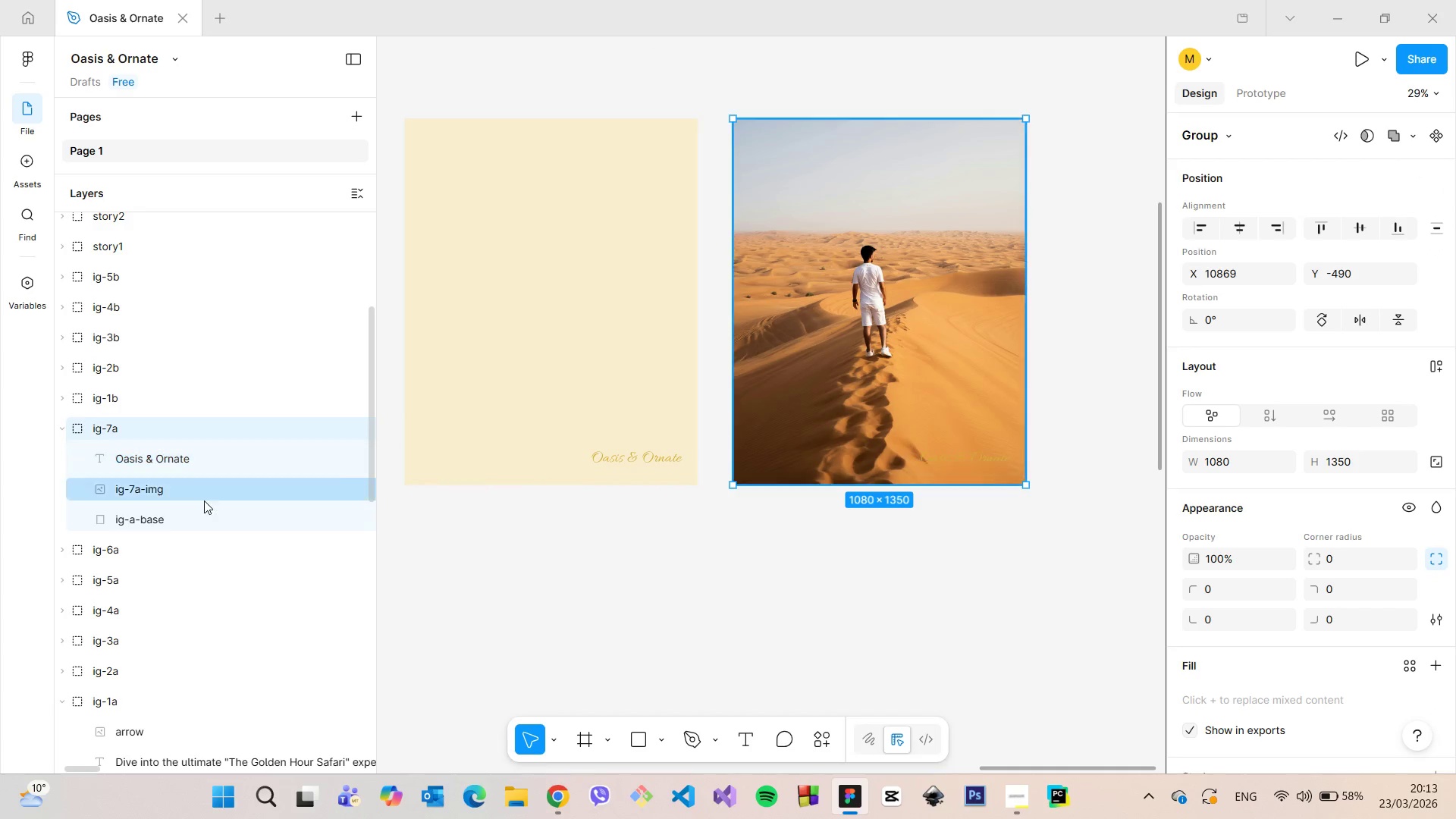 
left_click([196, 509])
 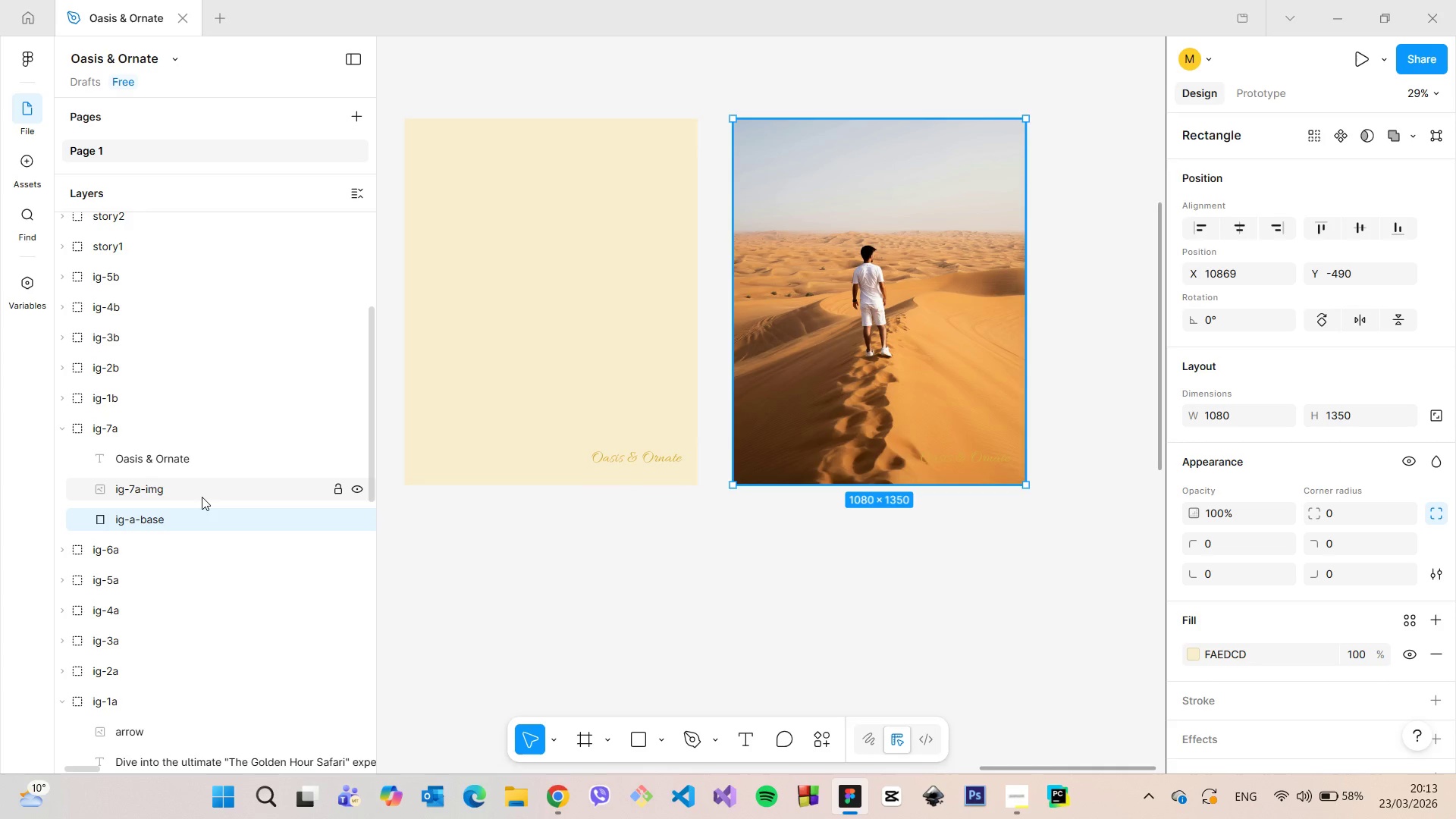 
left_click([202, 497])
 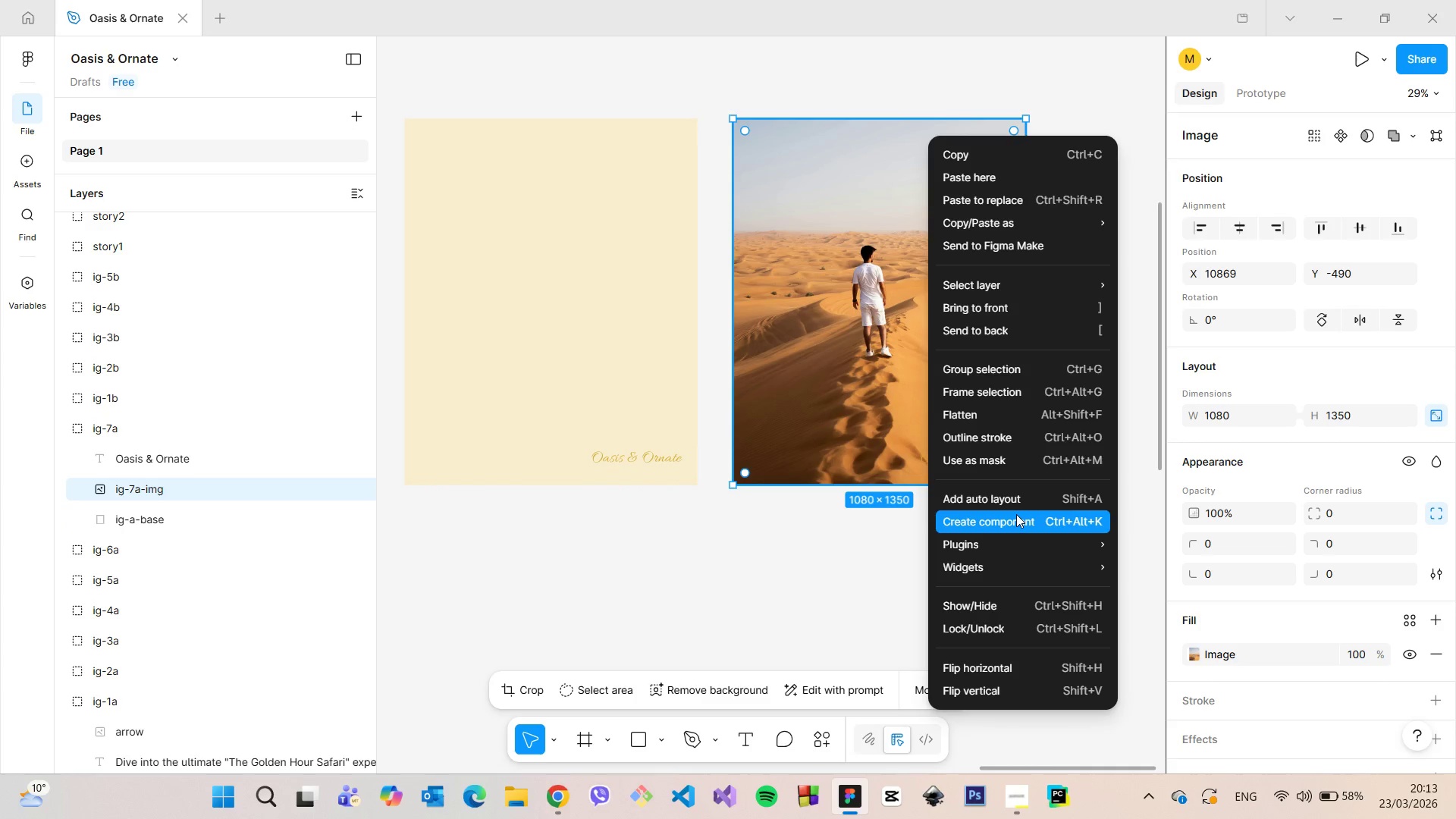 
wait(9.48)
 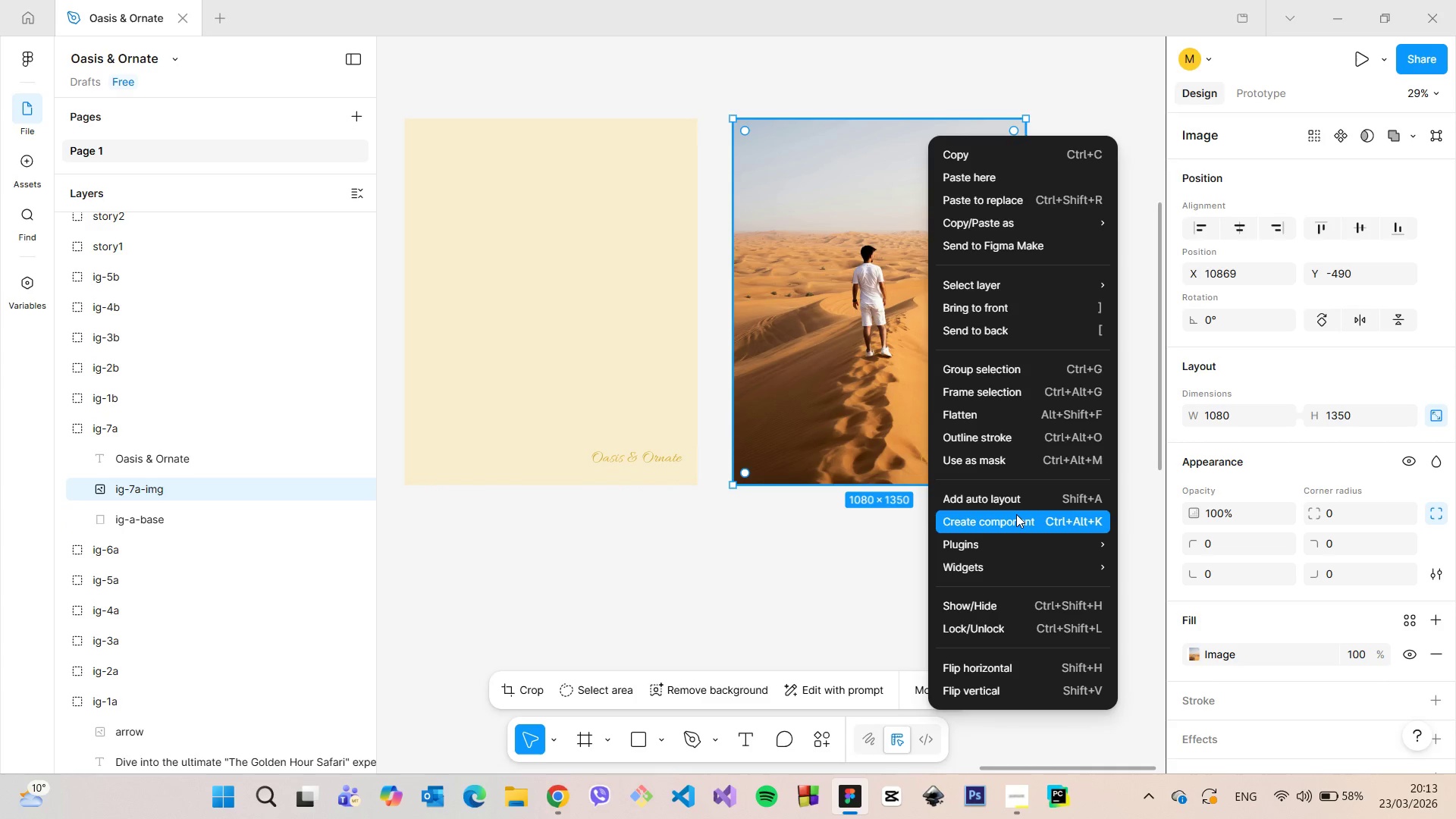 
left_click([1188, 361])
 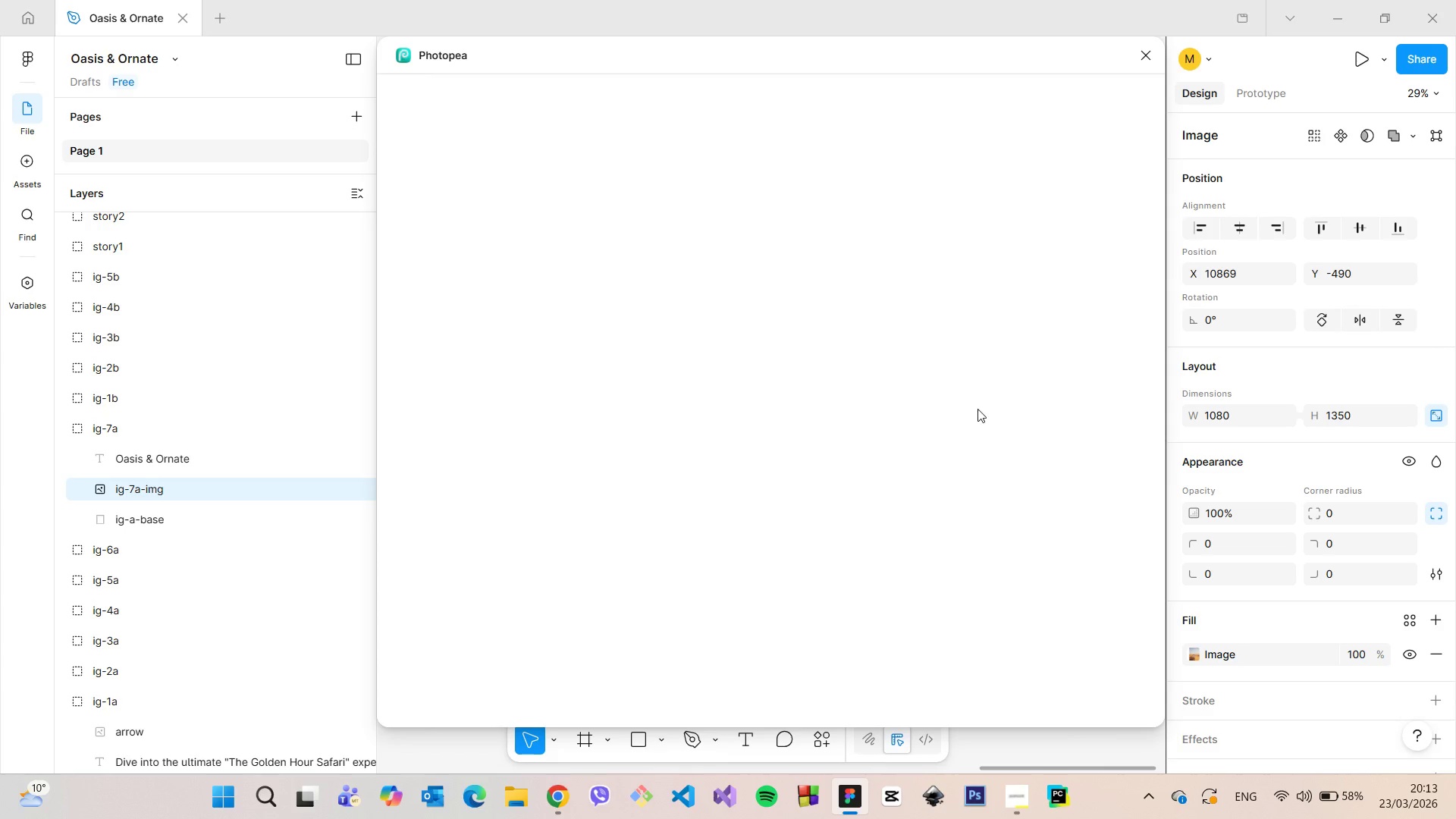 
mouse_move([921, 428])
 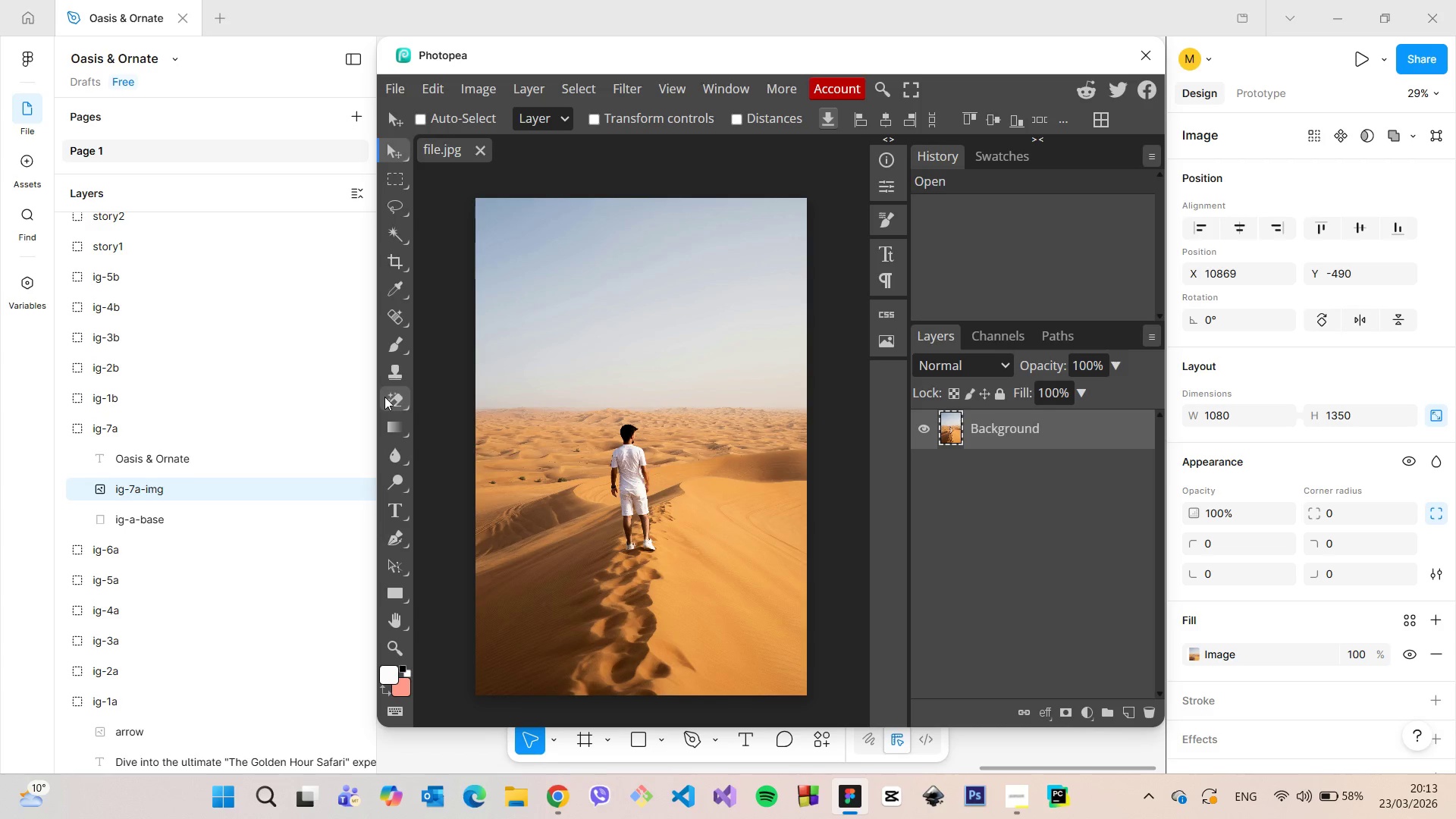 
right_click([384, 397])
 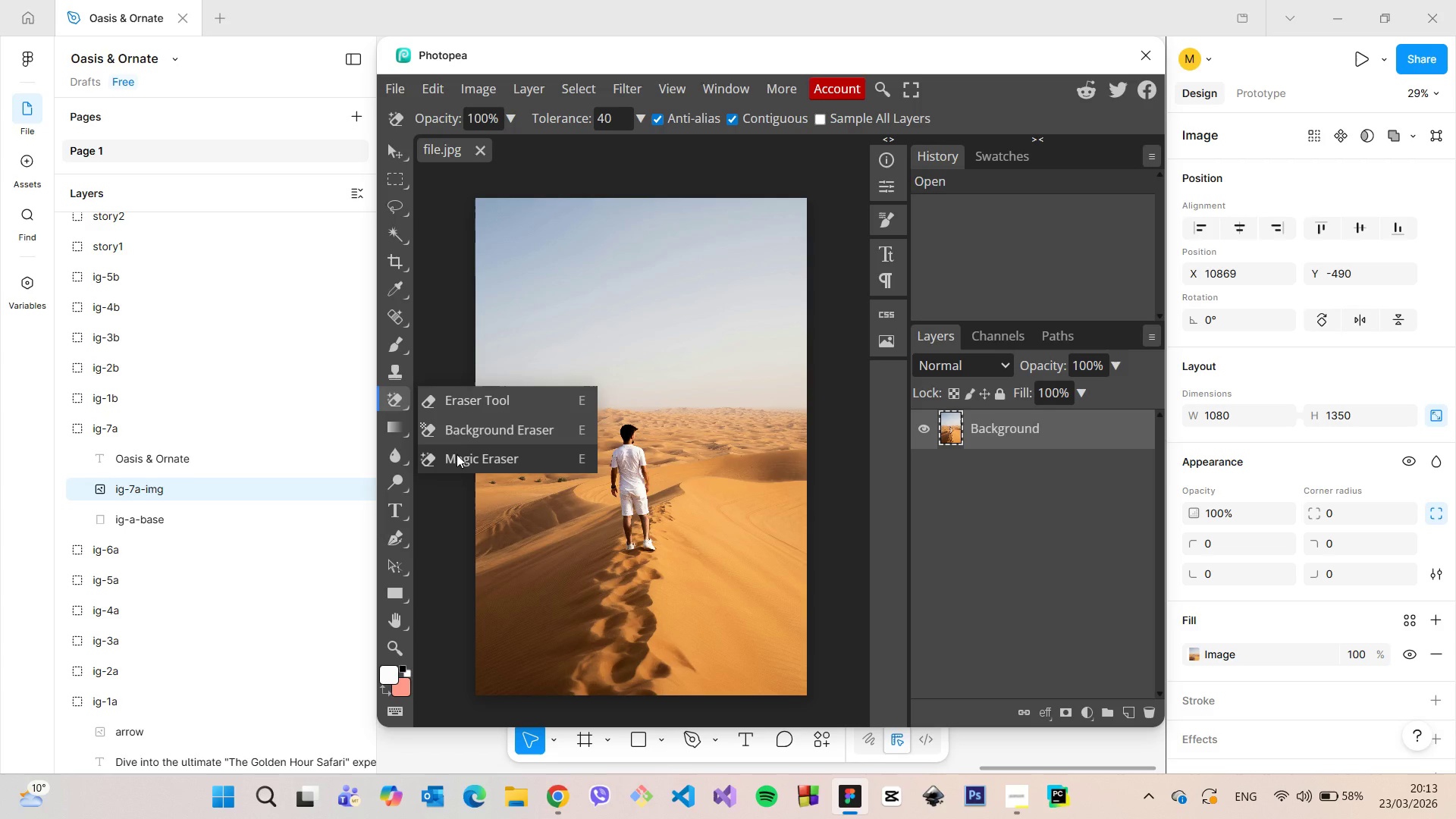 
left_click([463, 413])
 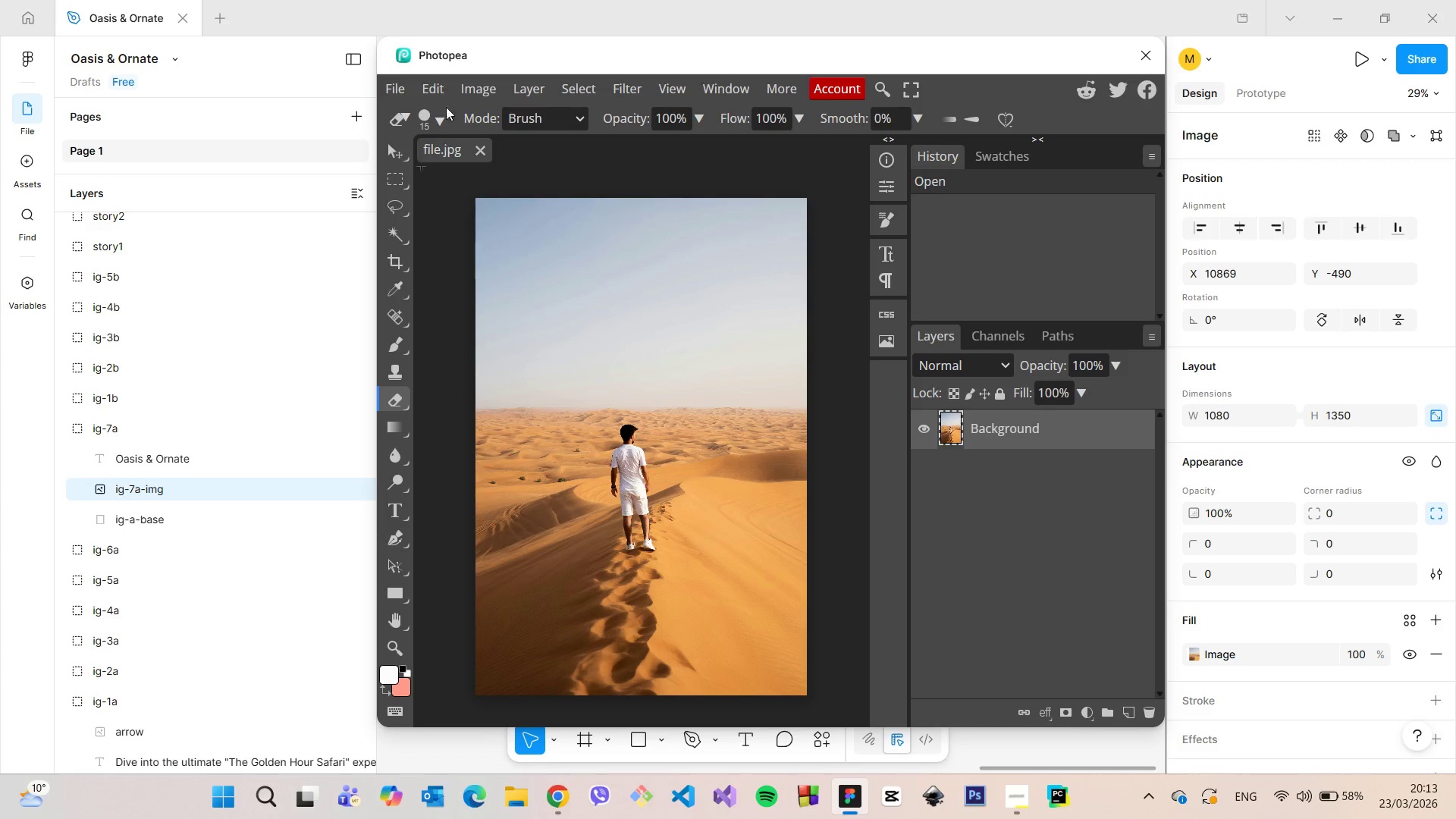 
left_click([444, 118])
 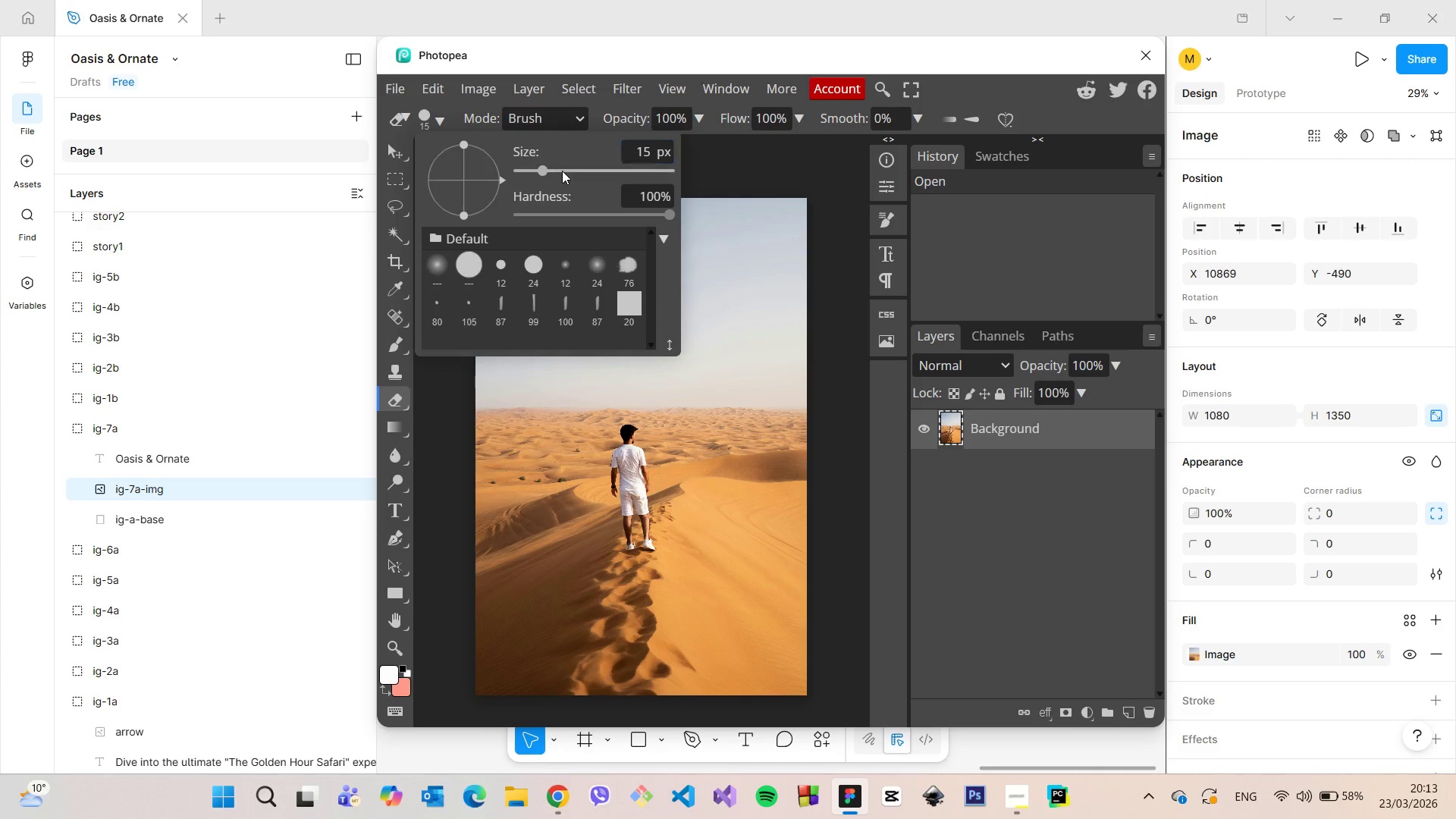 
left_click_drag(start_coordinate=[562, 171], to_coordinate=[614, 174])
 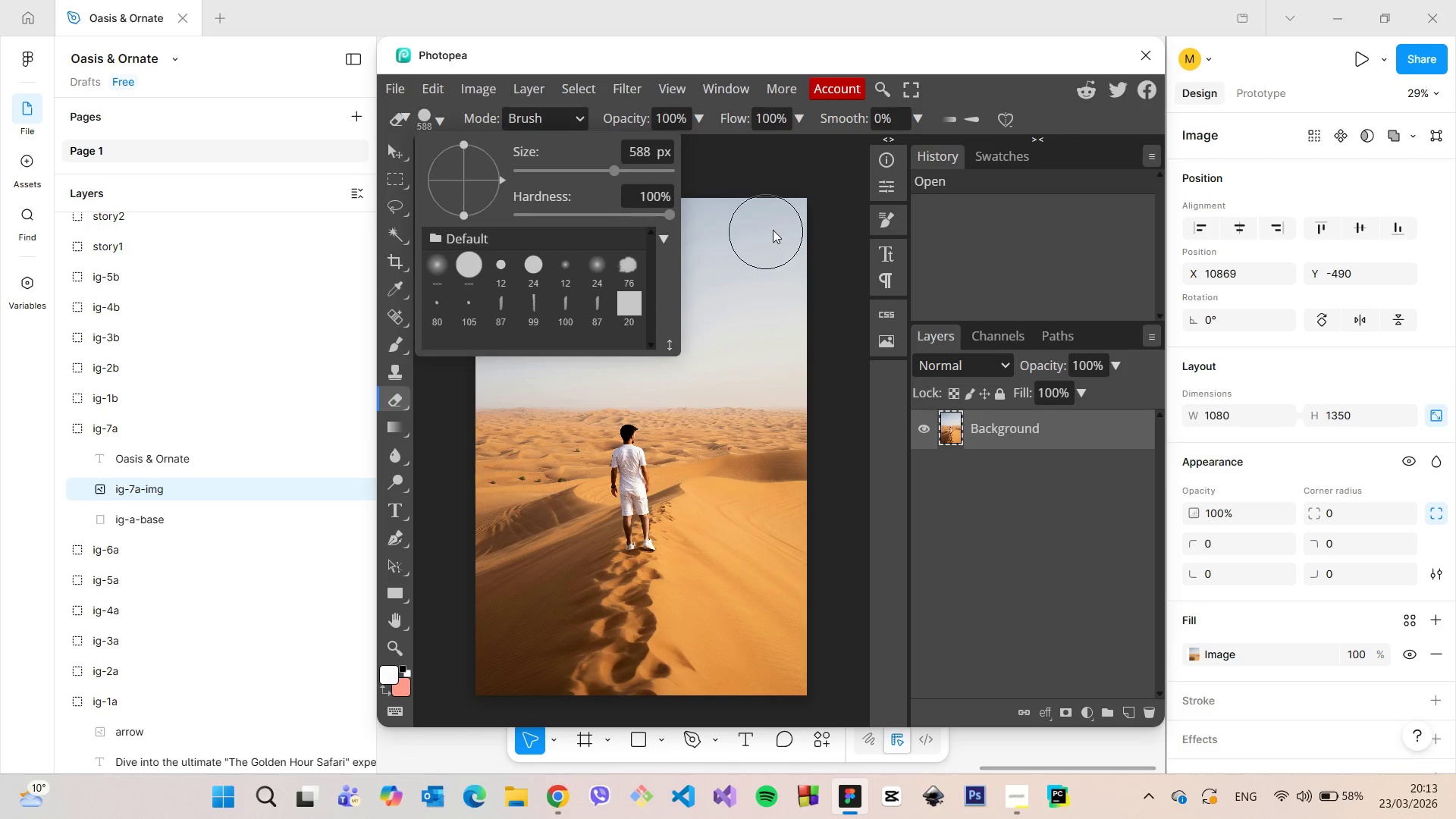 
left_click_drag(start_coordinate=[780, 228], to_coordinate=[780, 308])
 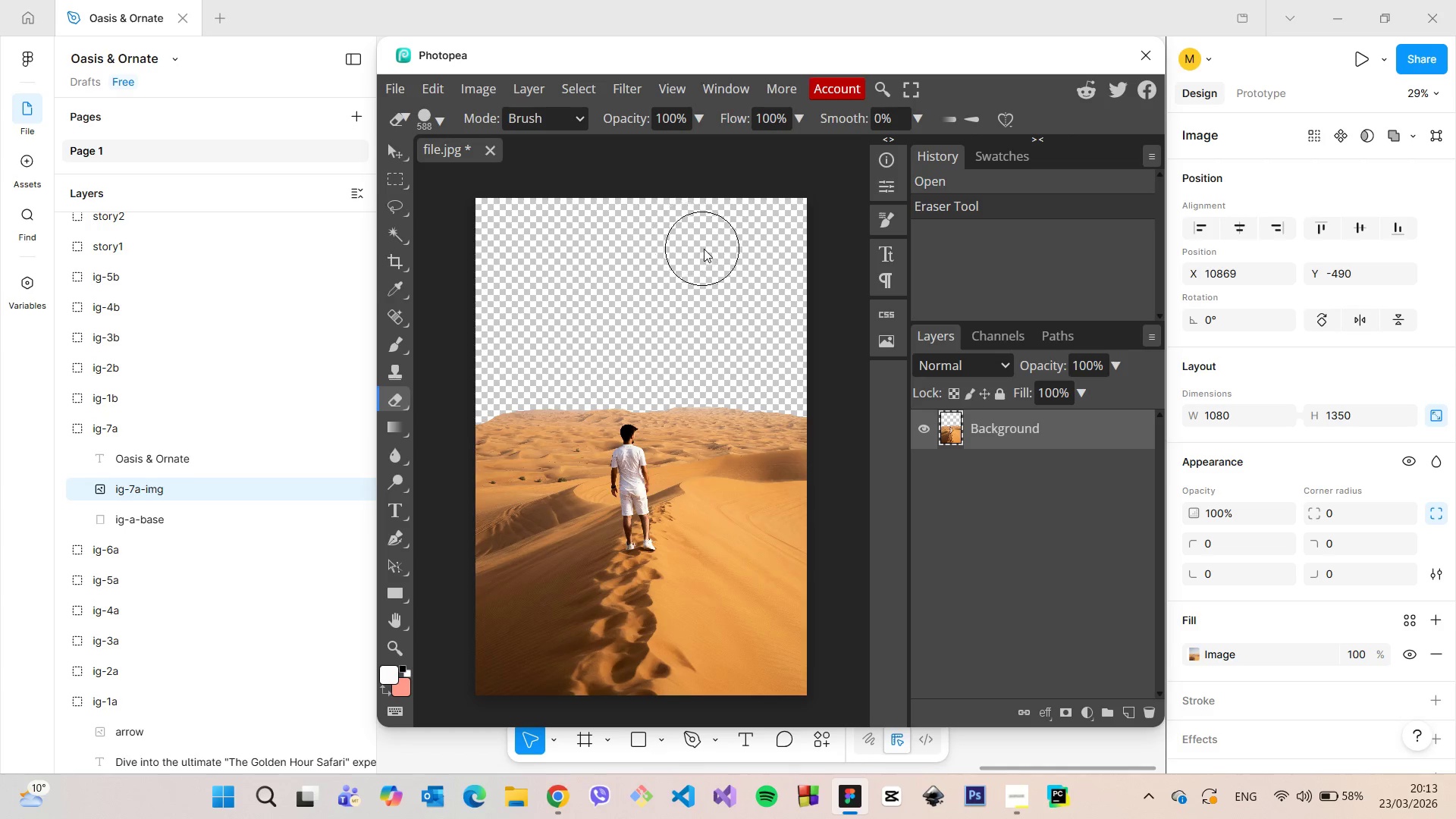 
left_click_drag(start_coordinate=[783, 209], to_coordinate=[758, 314])
 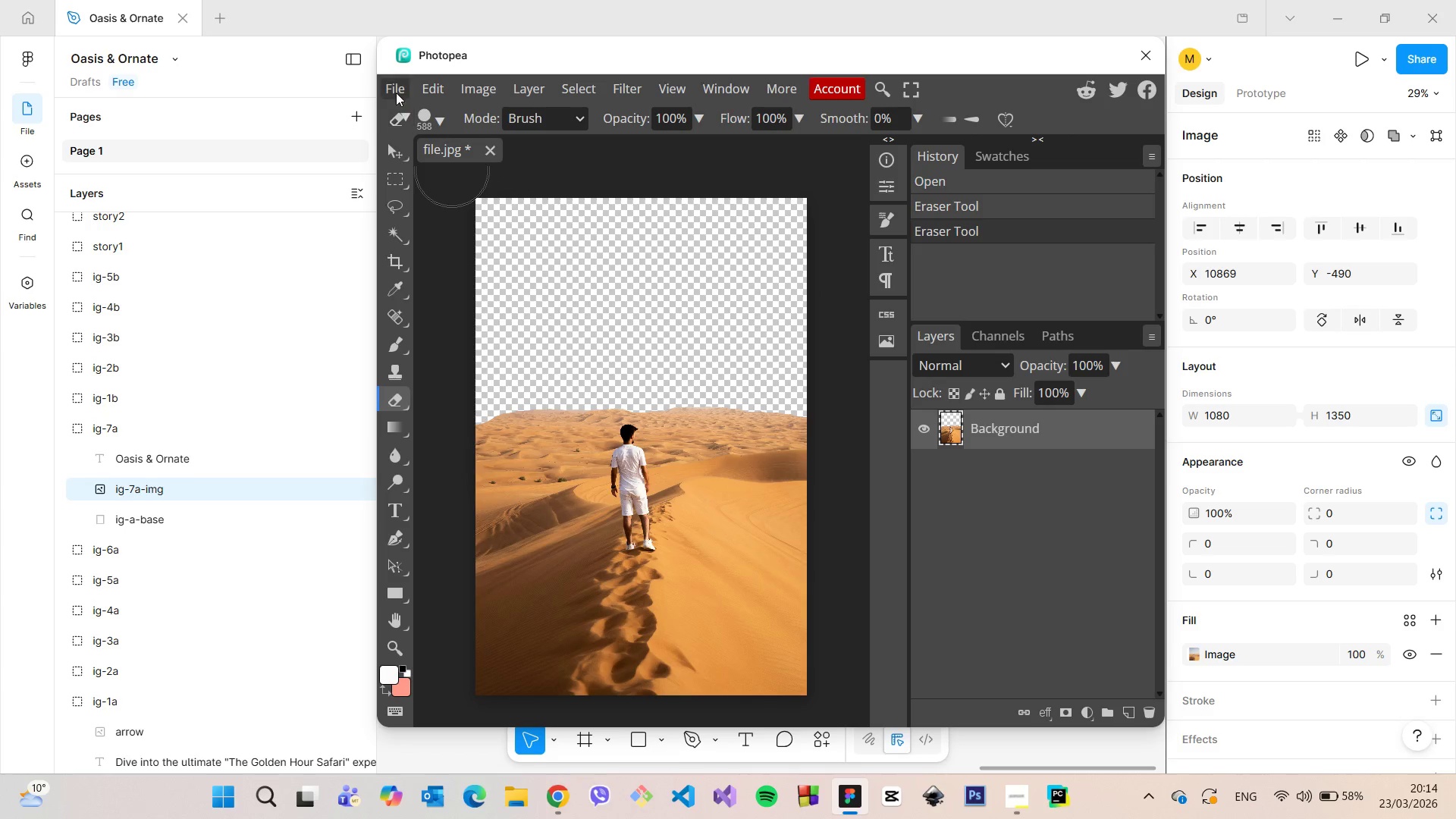 
left_click([395, 91])
 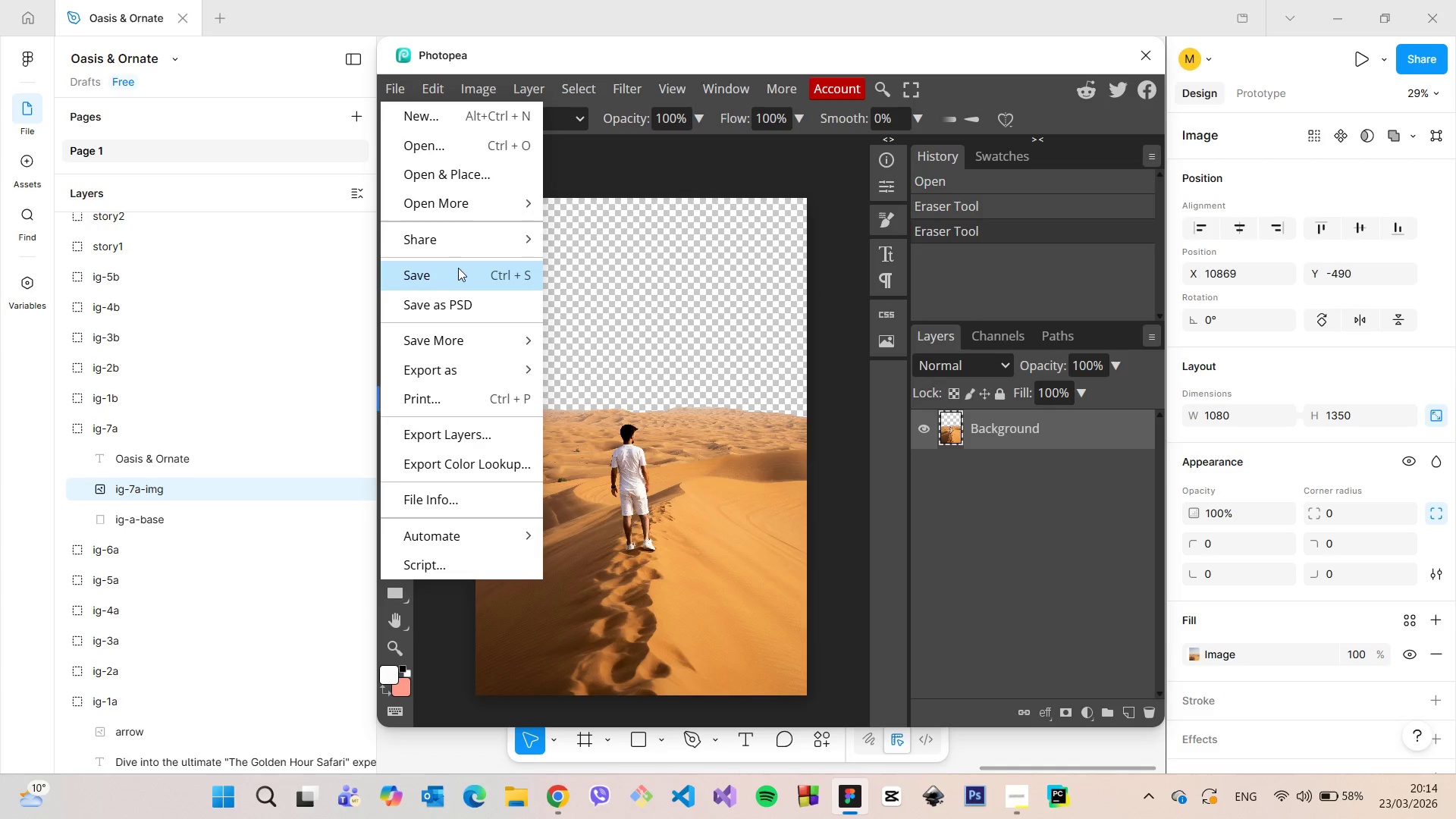 
left_click([458, 268])
 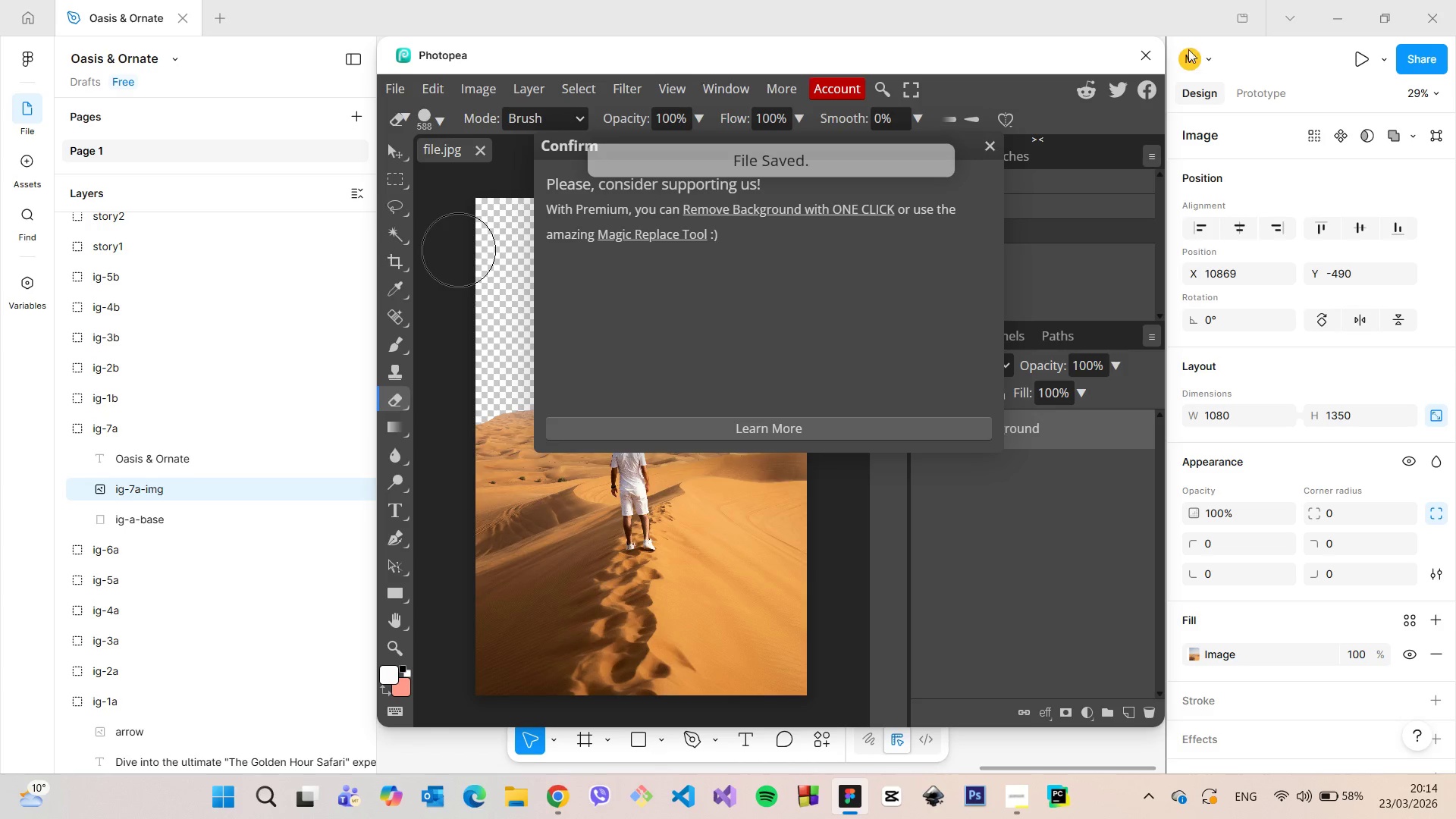 
left_click([1143, 60])
 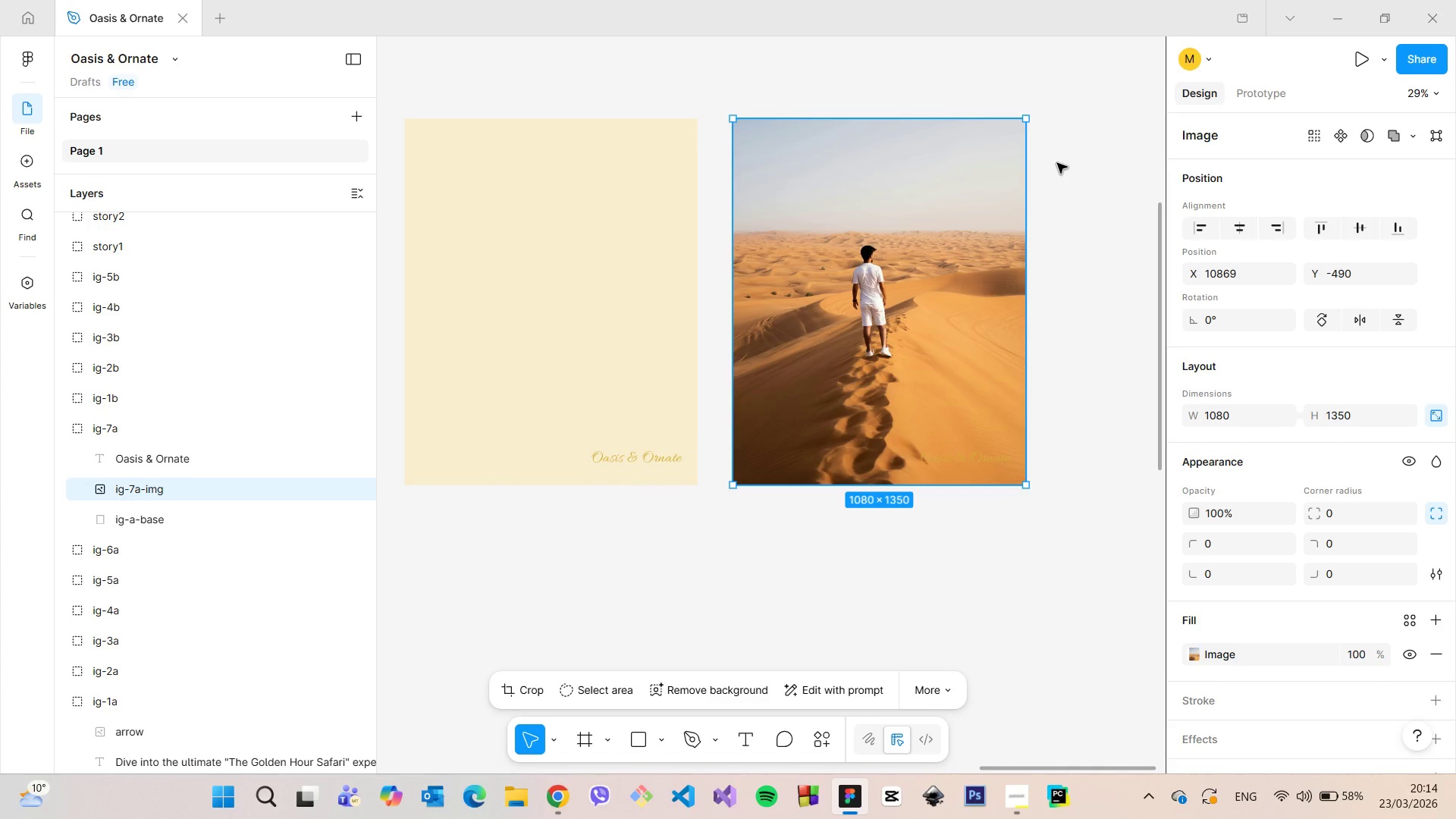 
scroll: coordinate [1057, 163], scroll_direction: down, amount: 4.0
 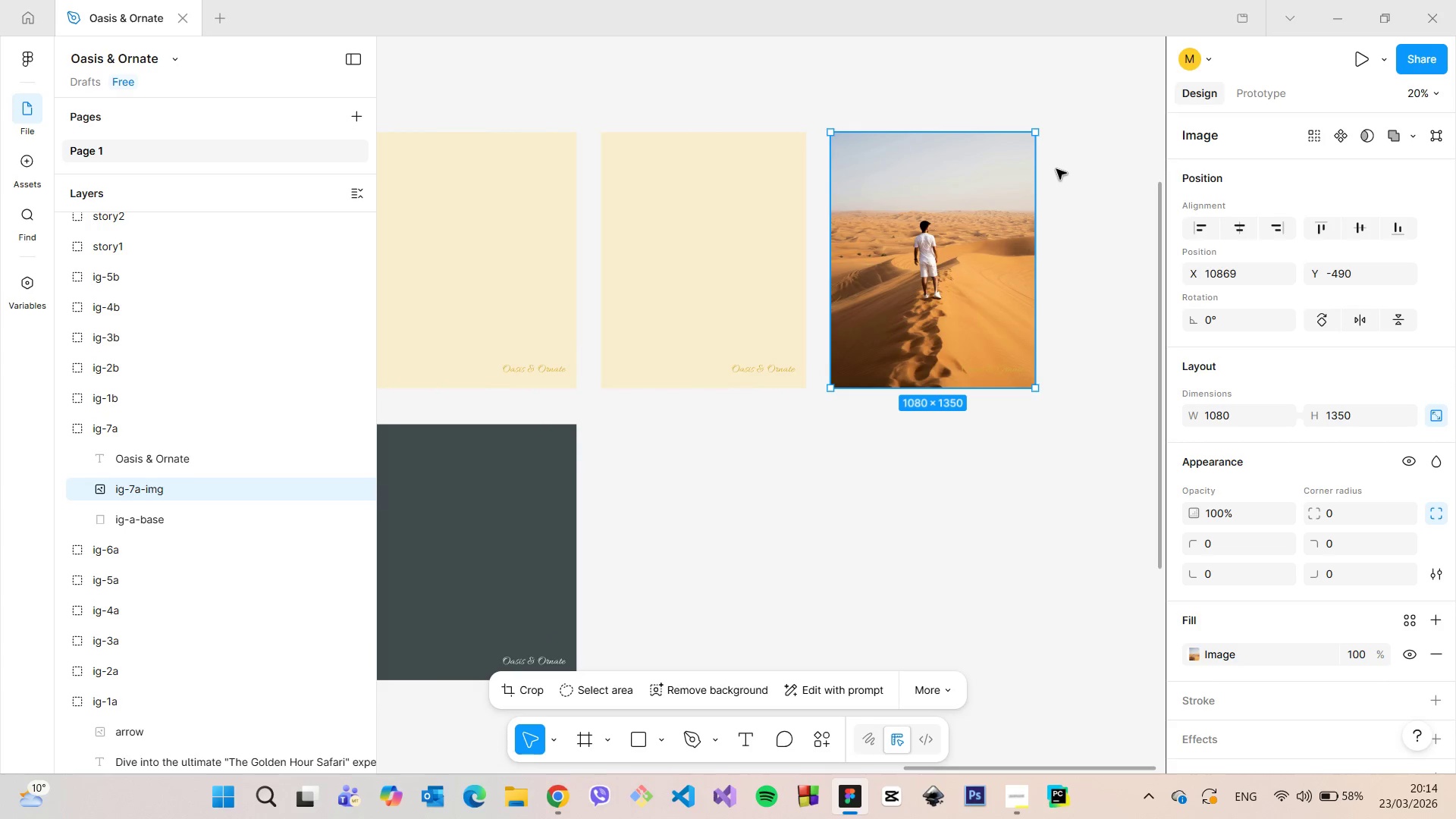 
left_click([1056, 169])
 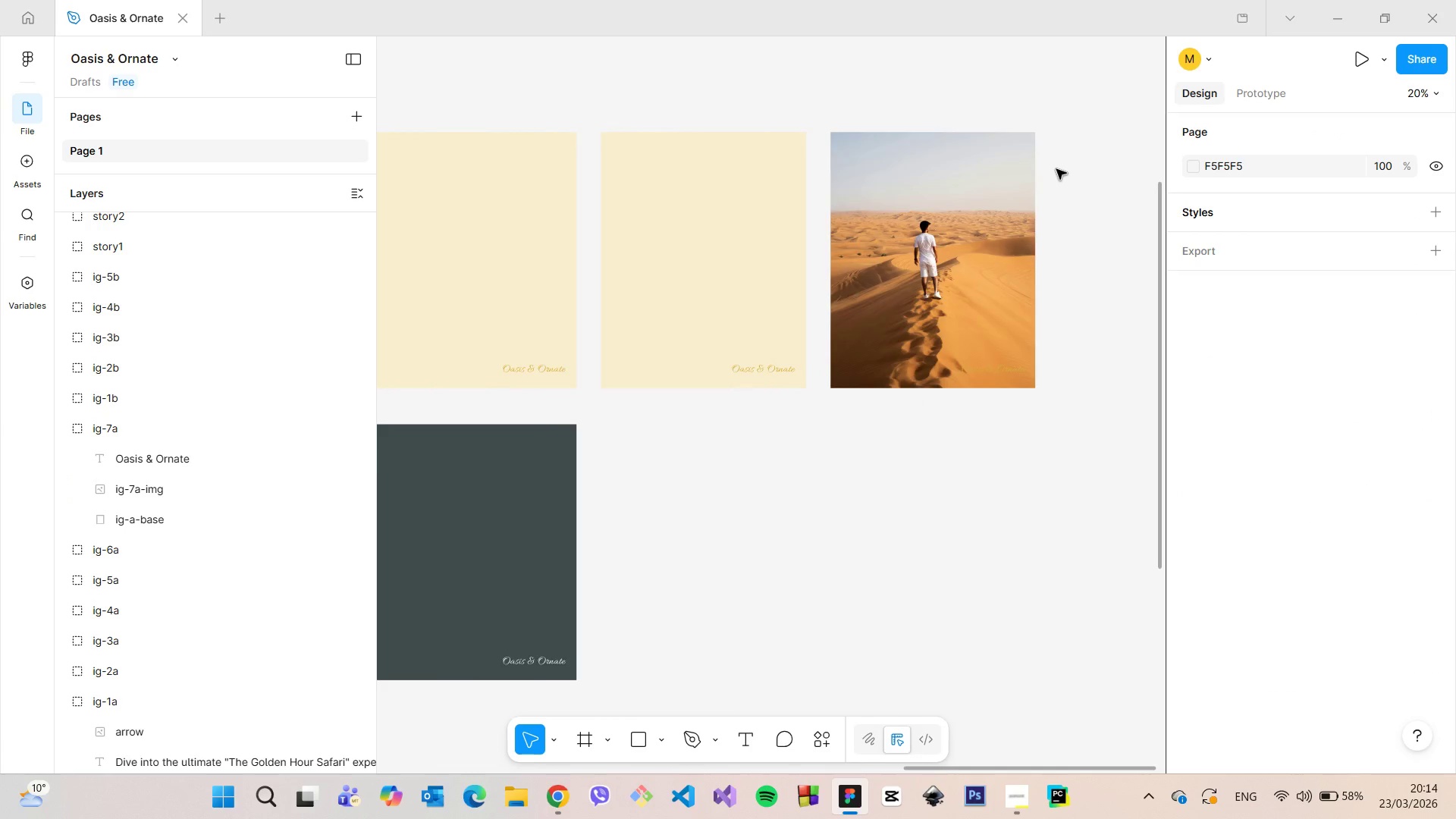 
scroll: coordinate [1056, 169], scroll_direction: up, amount: 3.0
 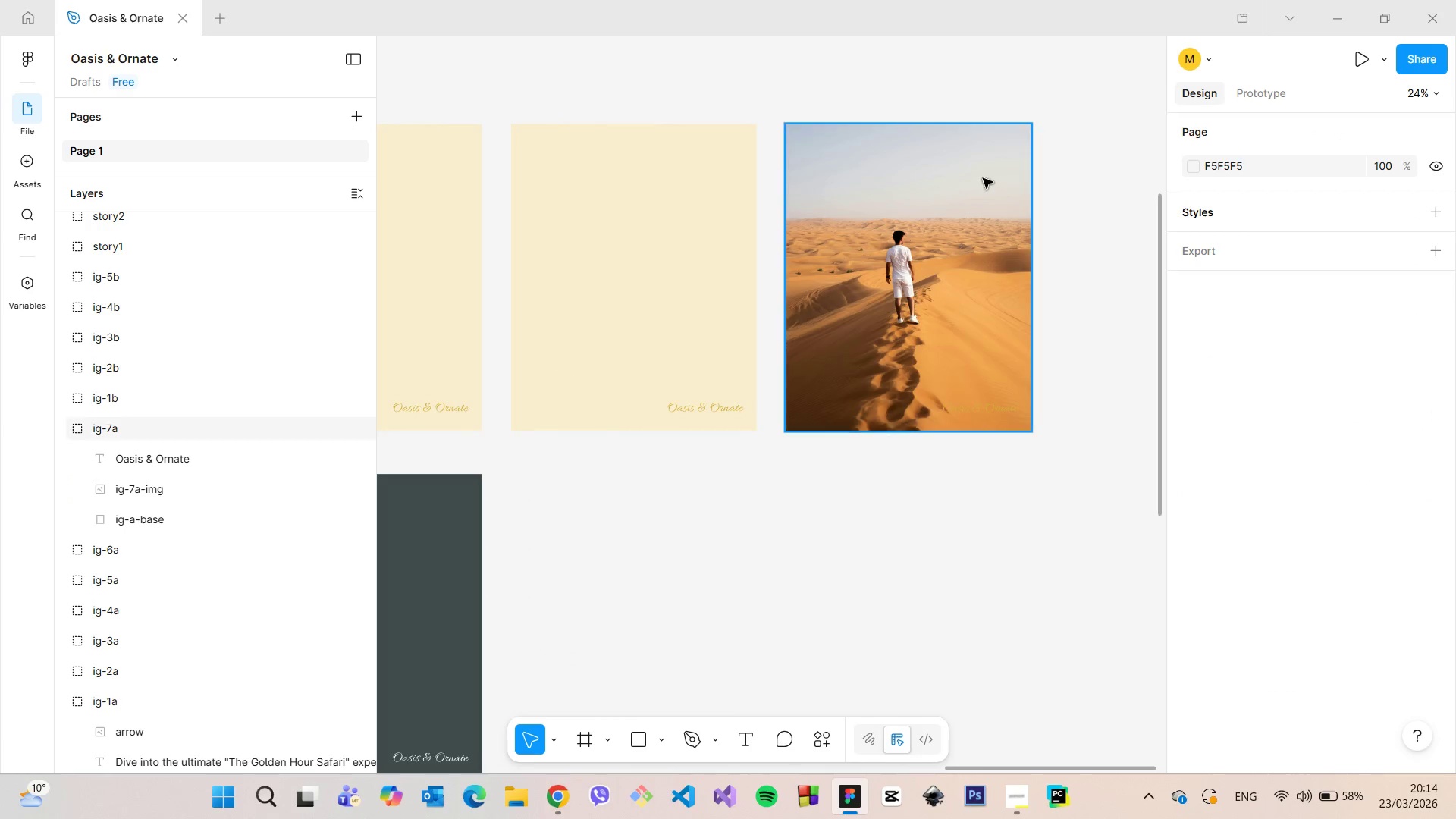 
left_click([983, 178])
 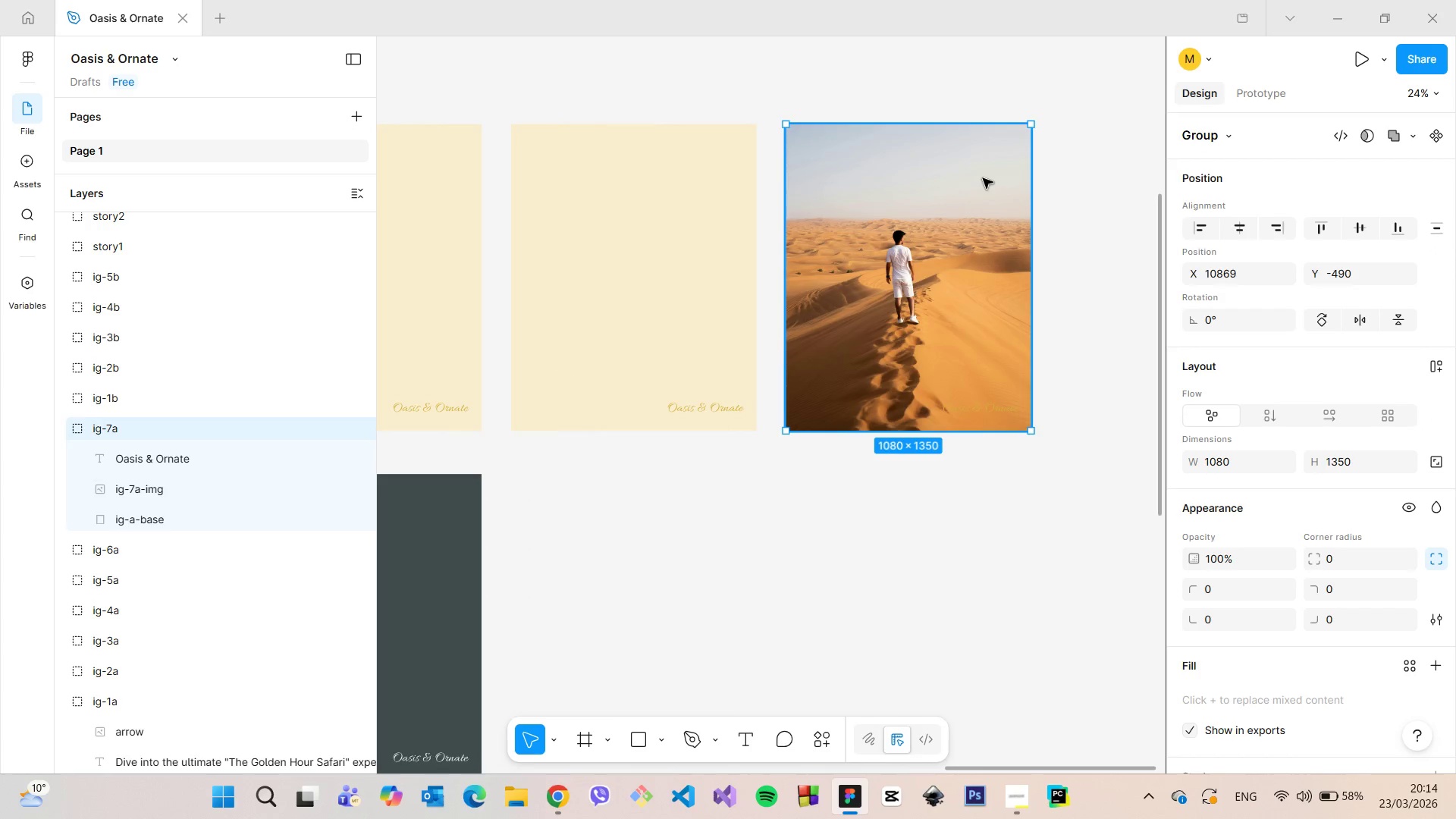 
right_click([983, 178])
 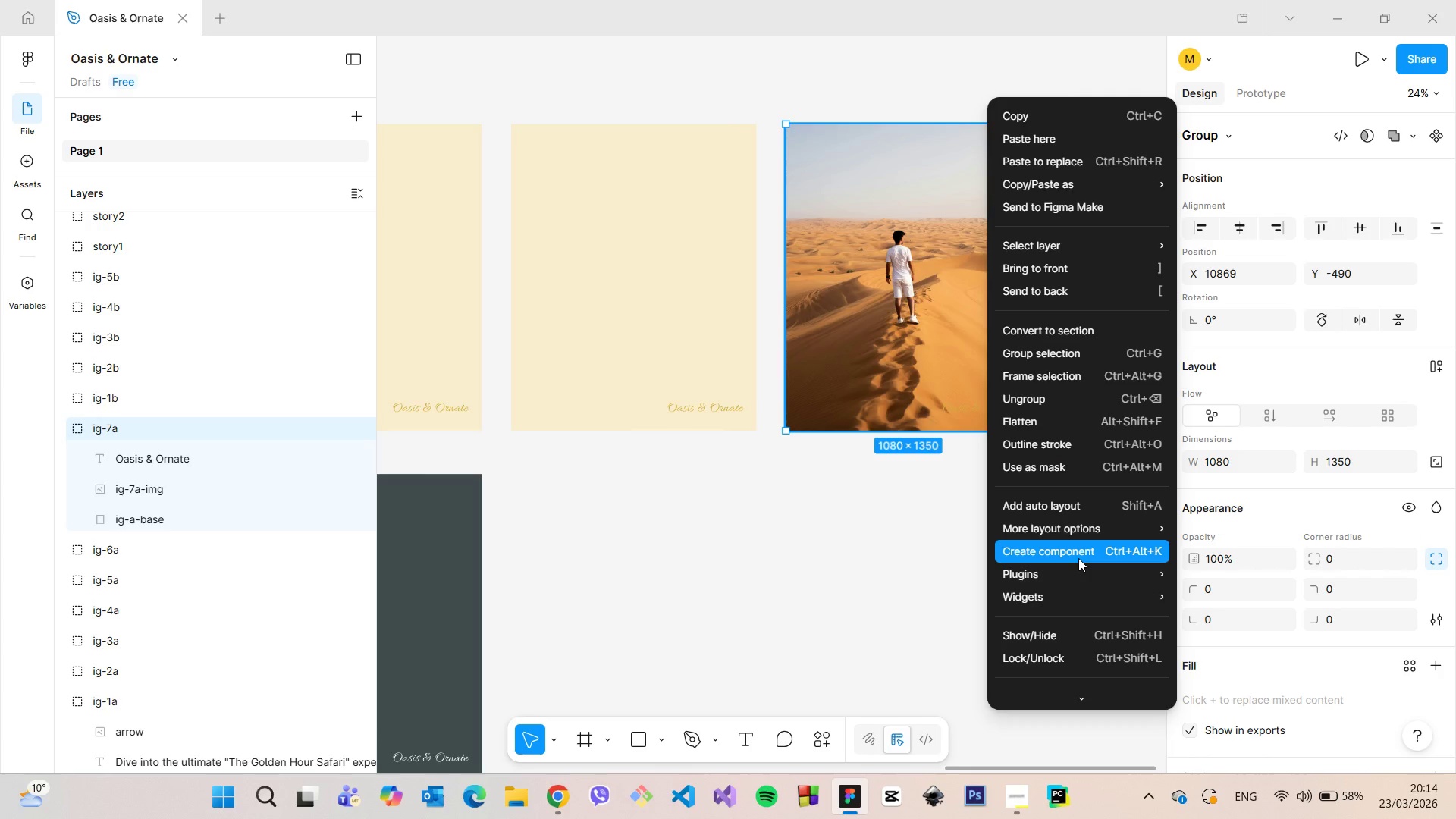 
wait(6.69)
 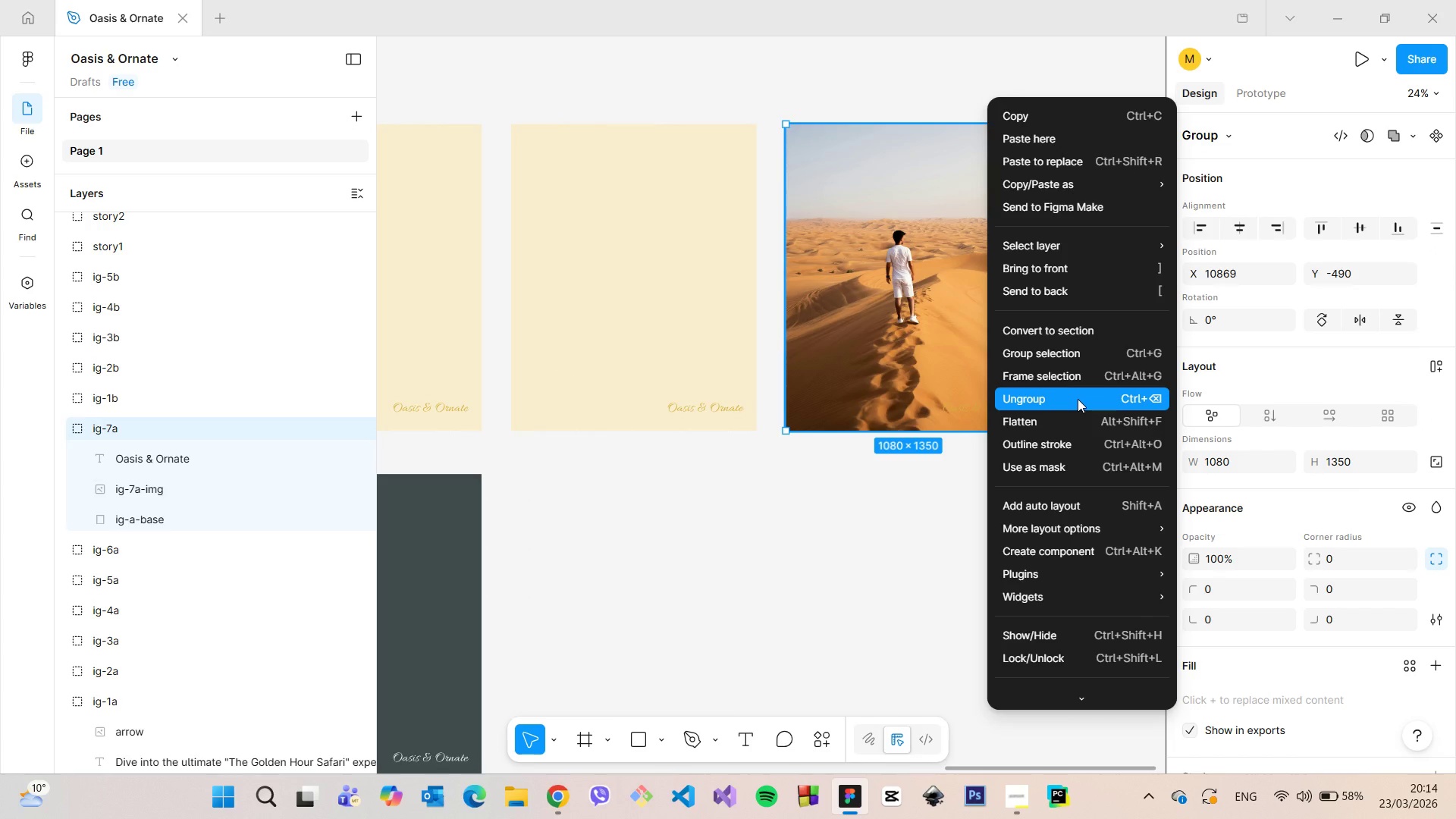 
left_click([1235, 388])
 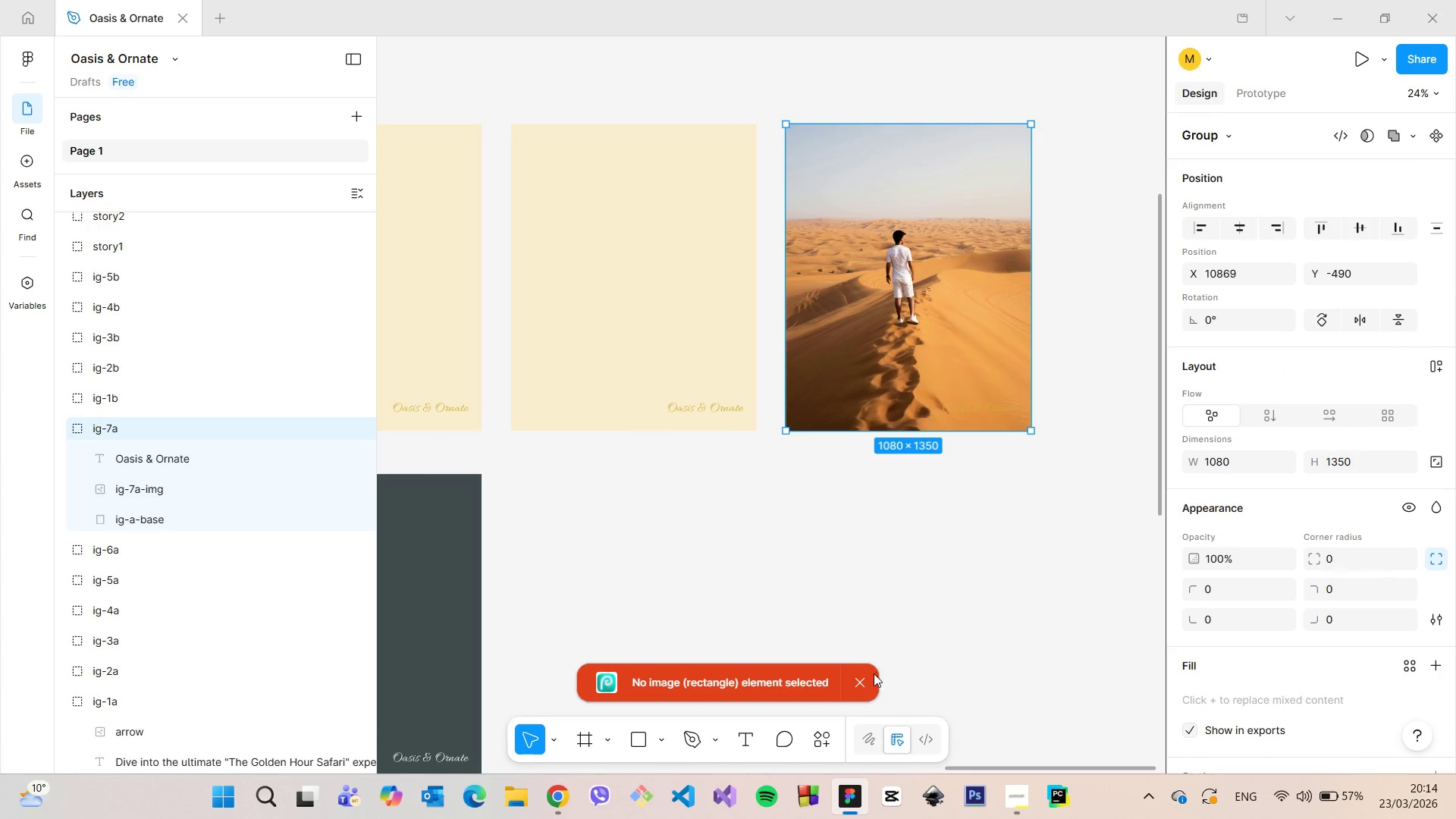 
left_click([870, 675])
 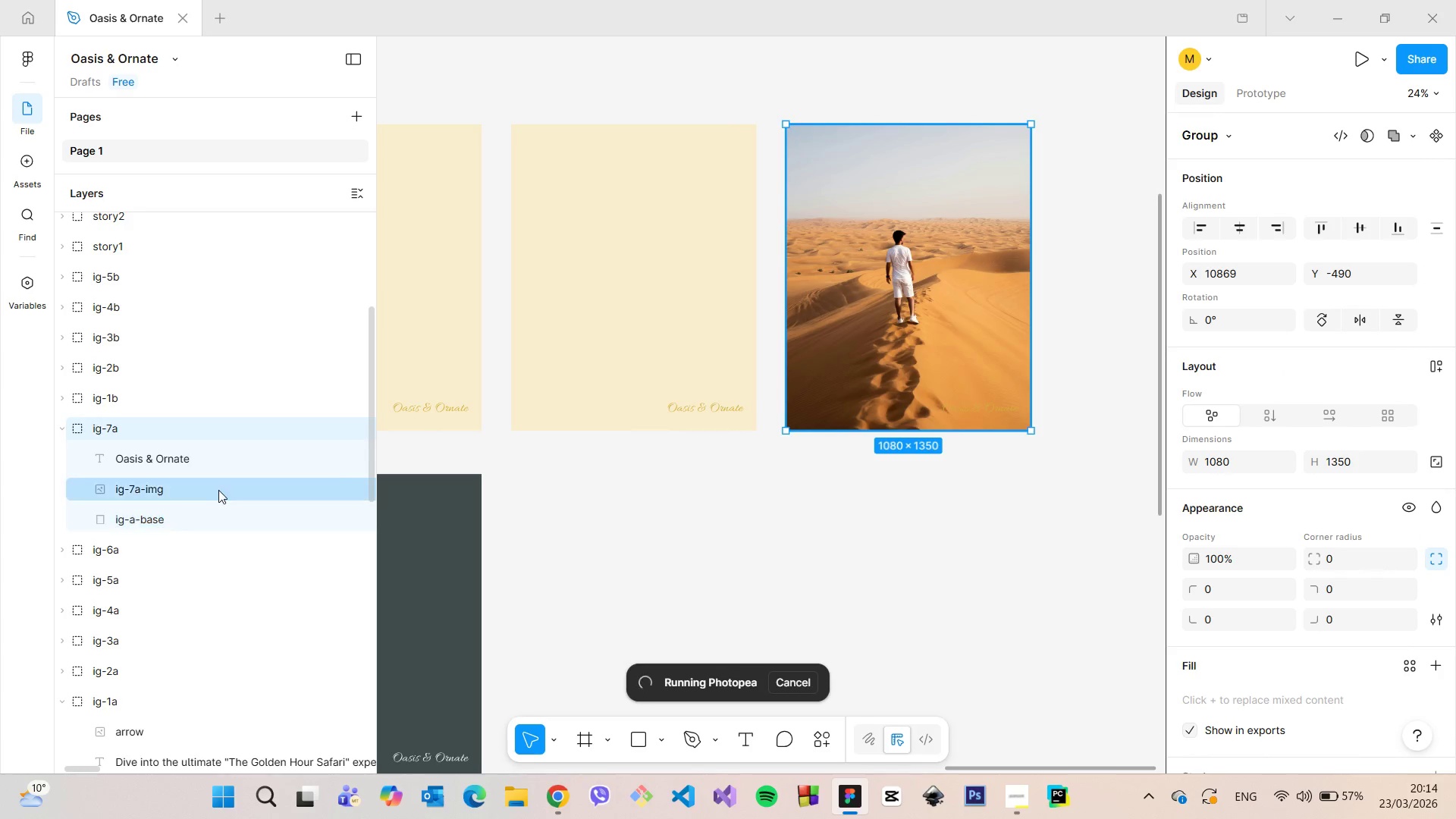 
left_click([218, 489])
 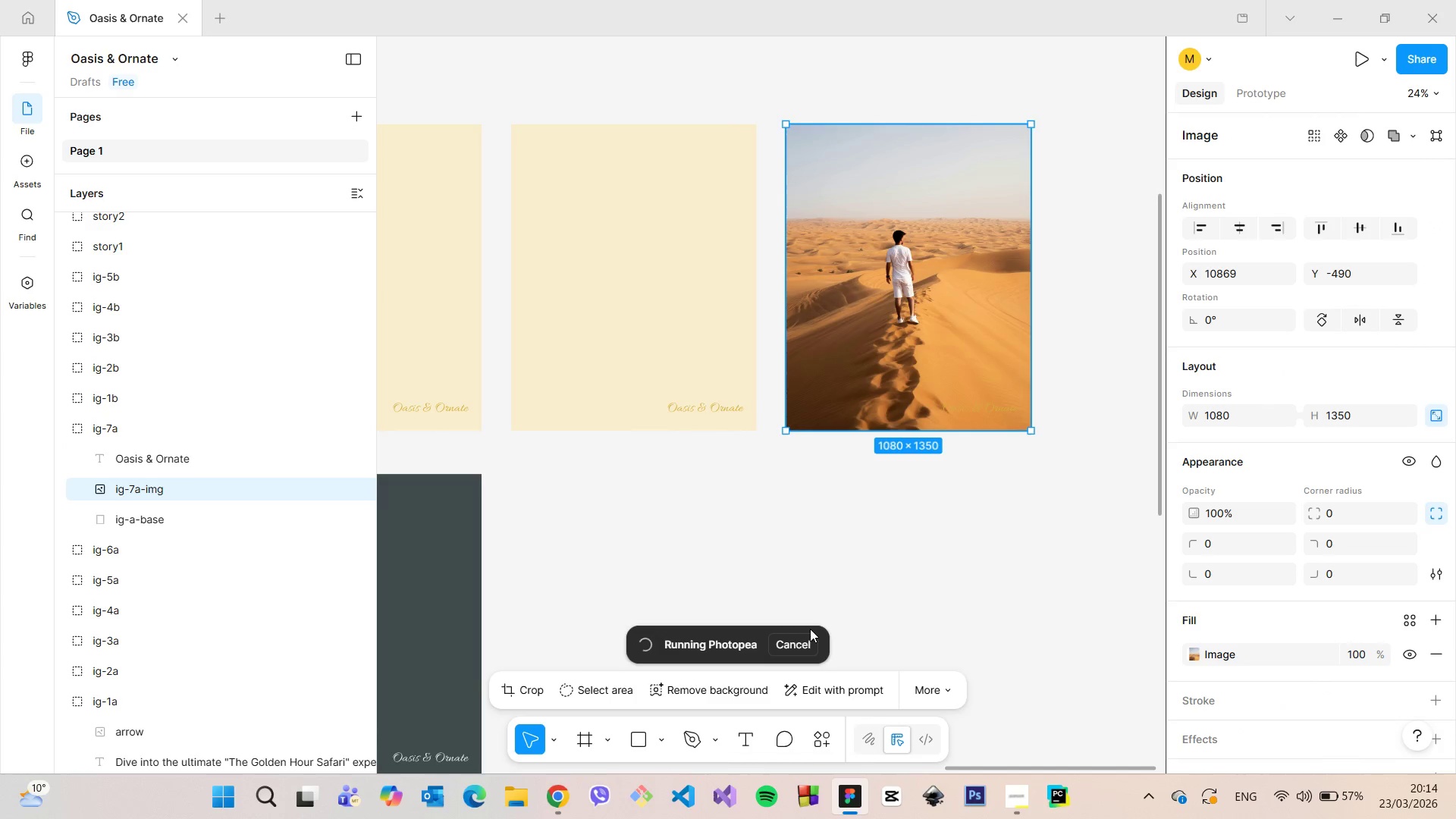 
scroll: coordinate [802, 593], scroll_direction: down, amount: 17.0
 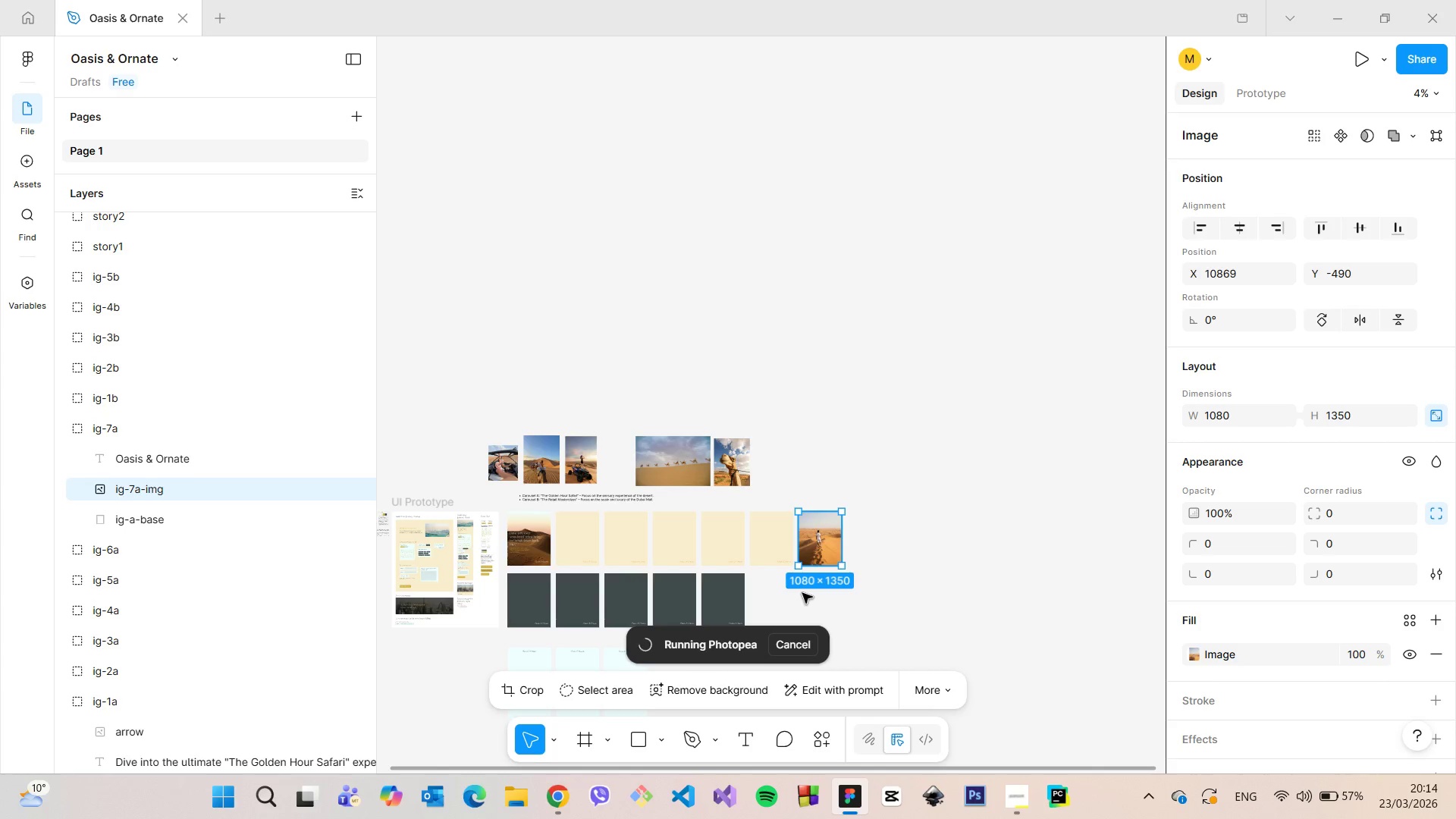 
wait(15.85)
 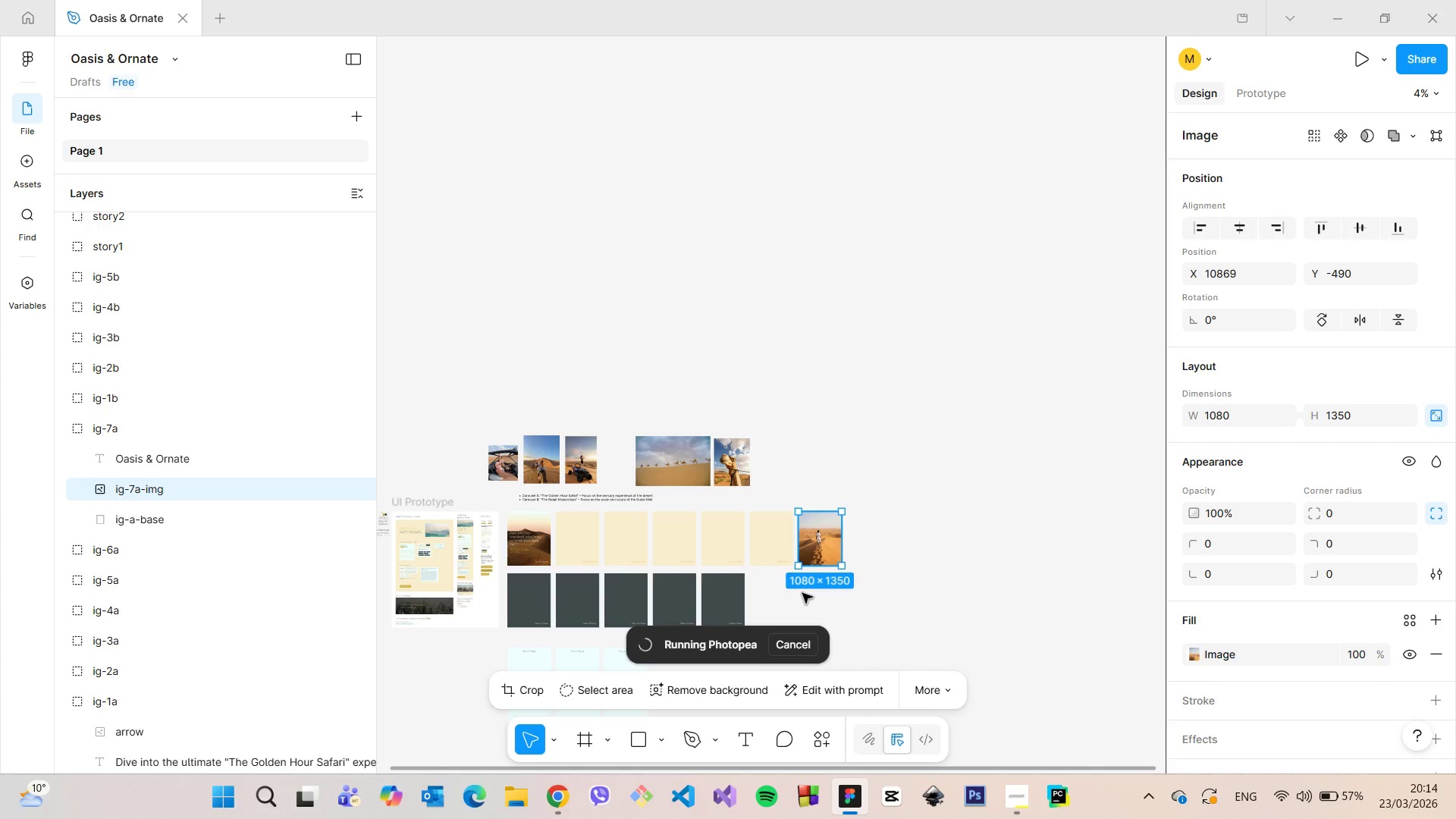 
left_click([790, 643])
 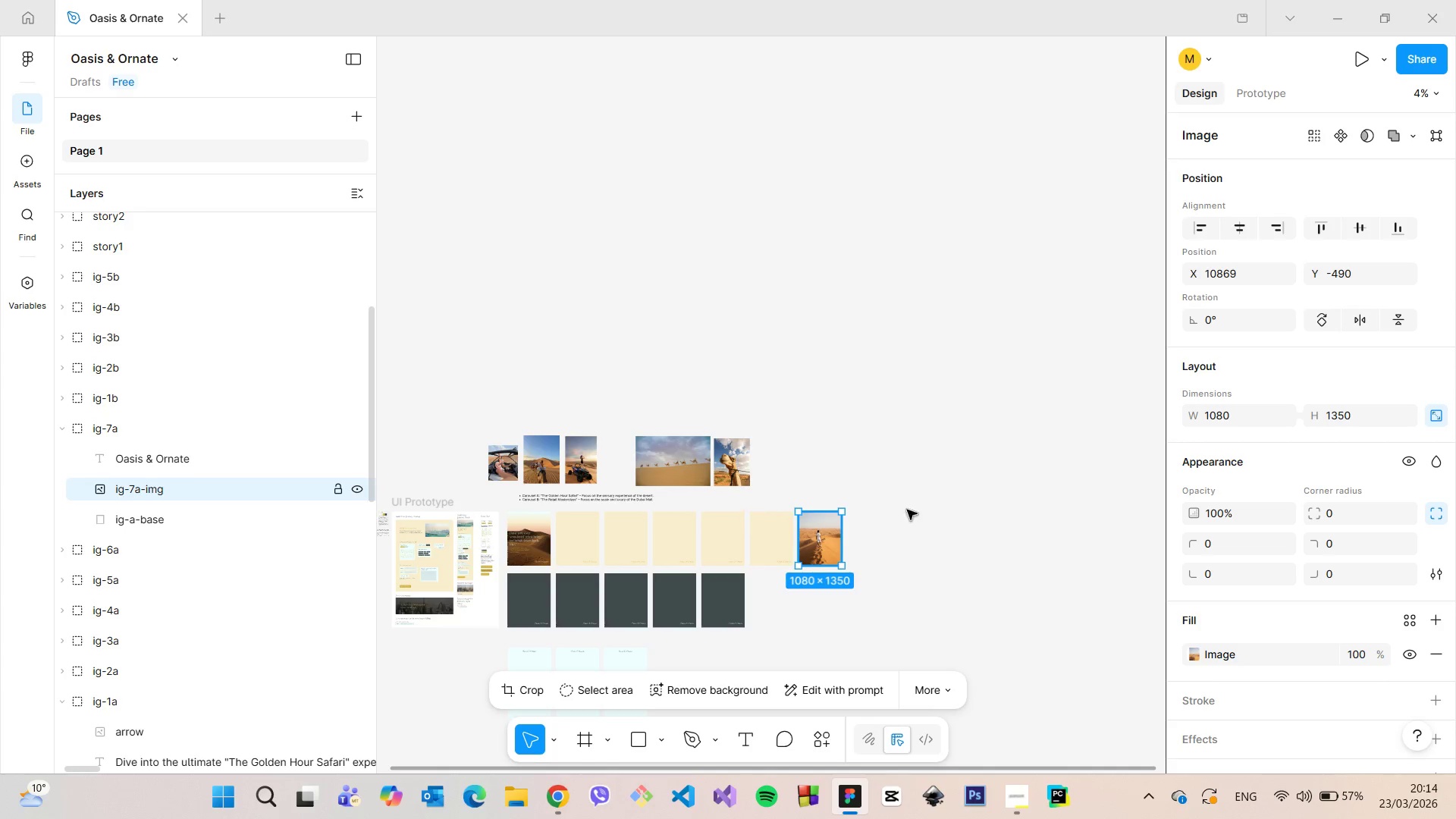 
right_click([698, 572])
 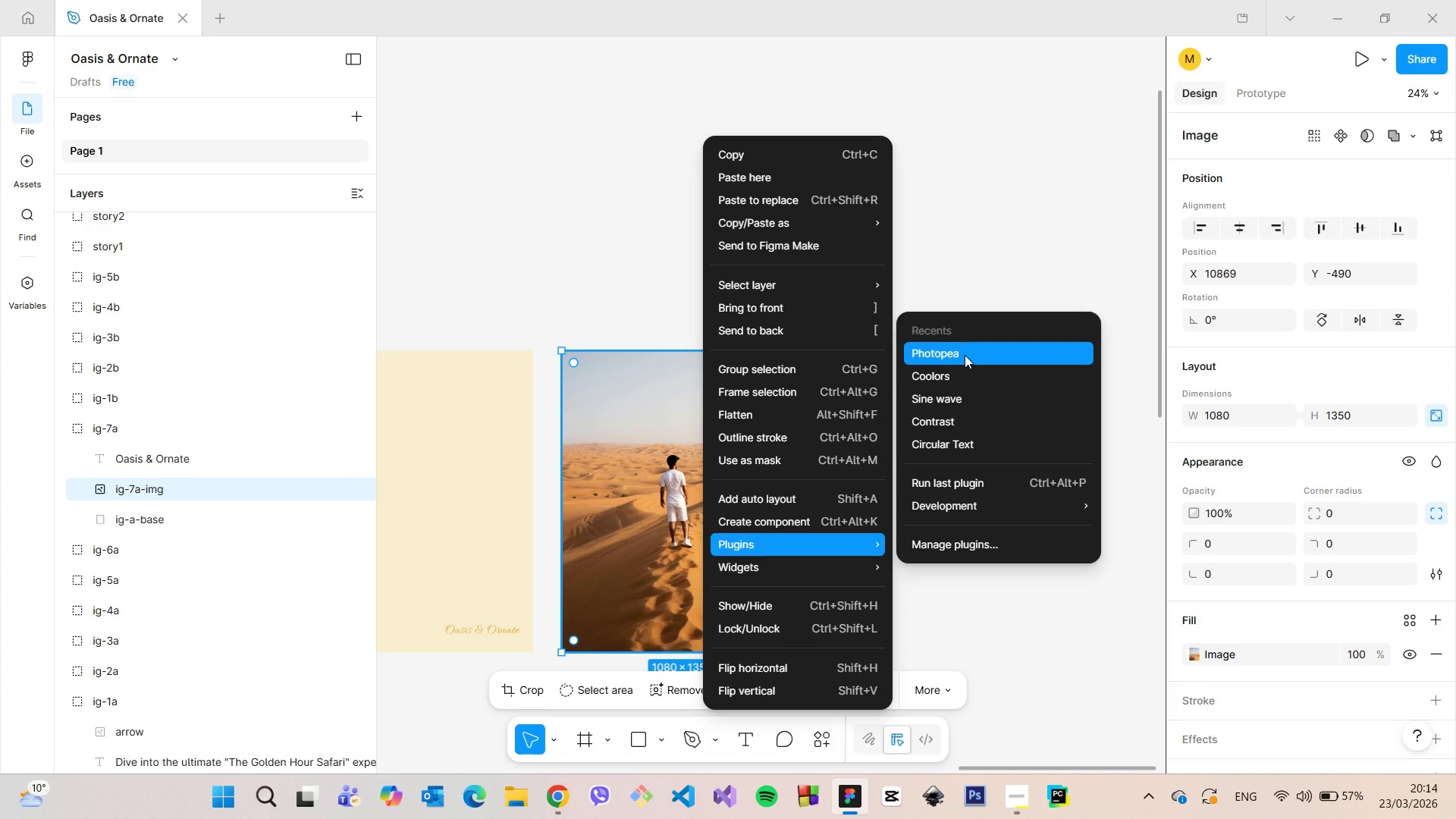 
scroll: coordinate [739, 609], scroll_direction: up, amount: 13.0
 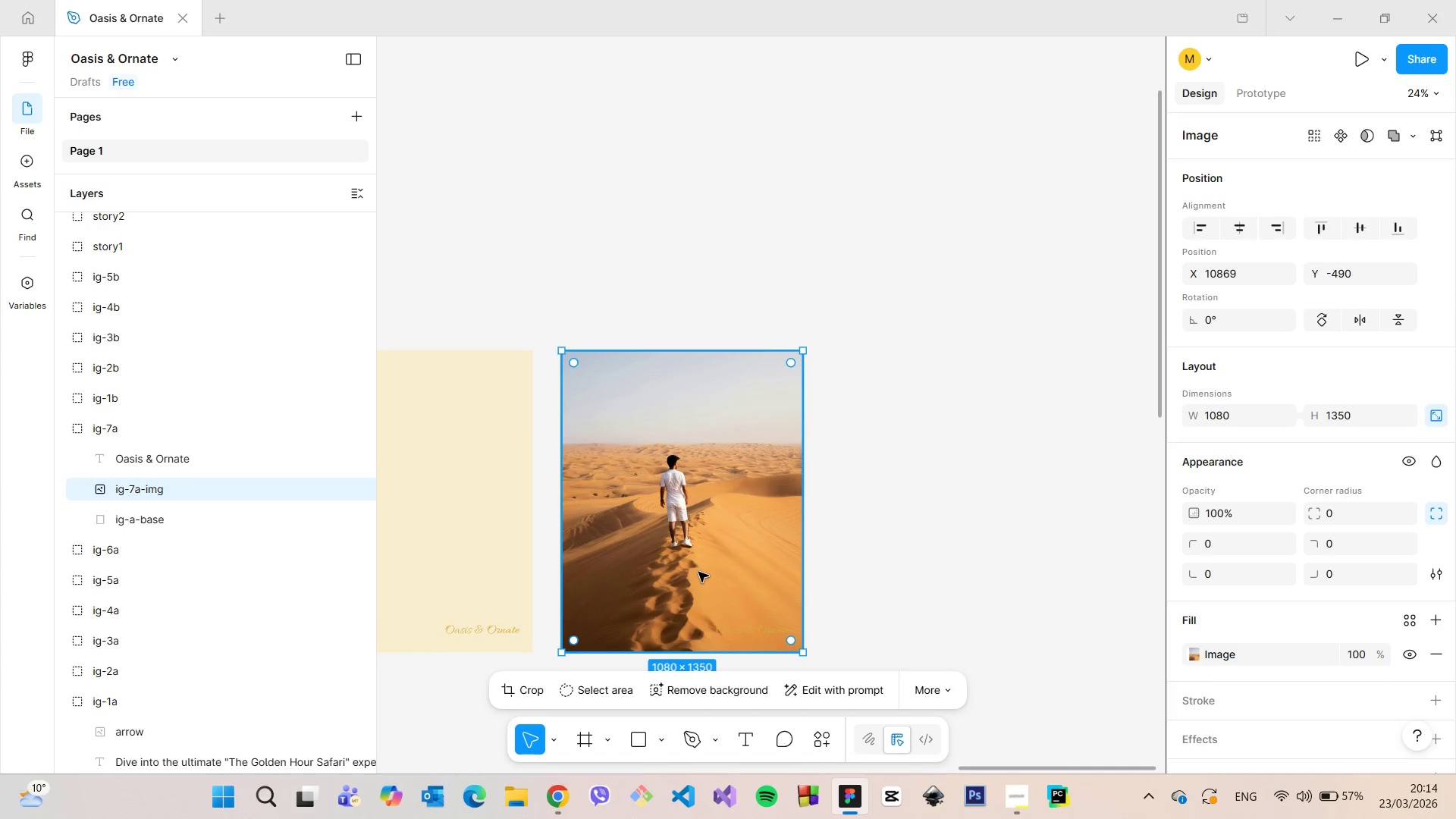 
double_click([965, 355])
 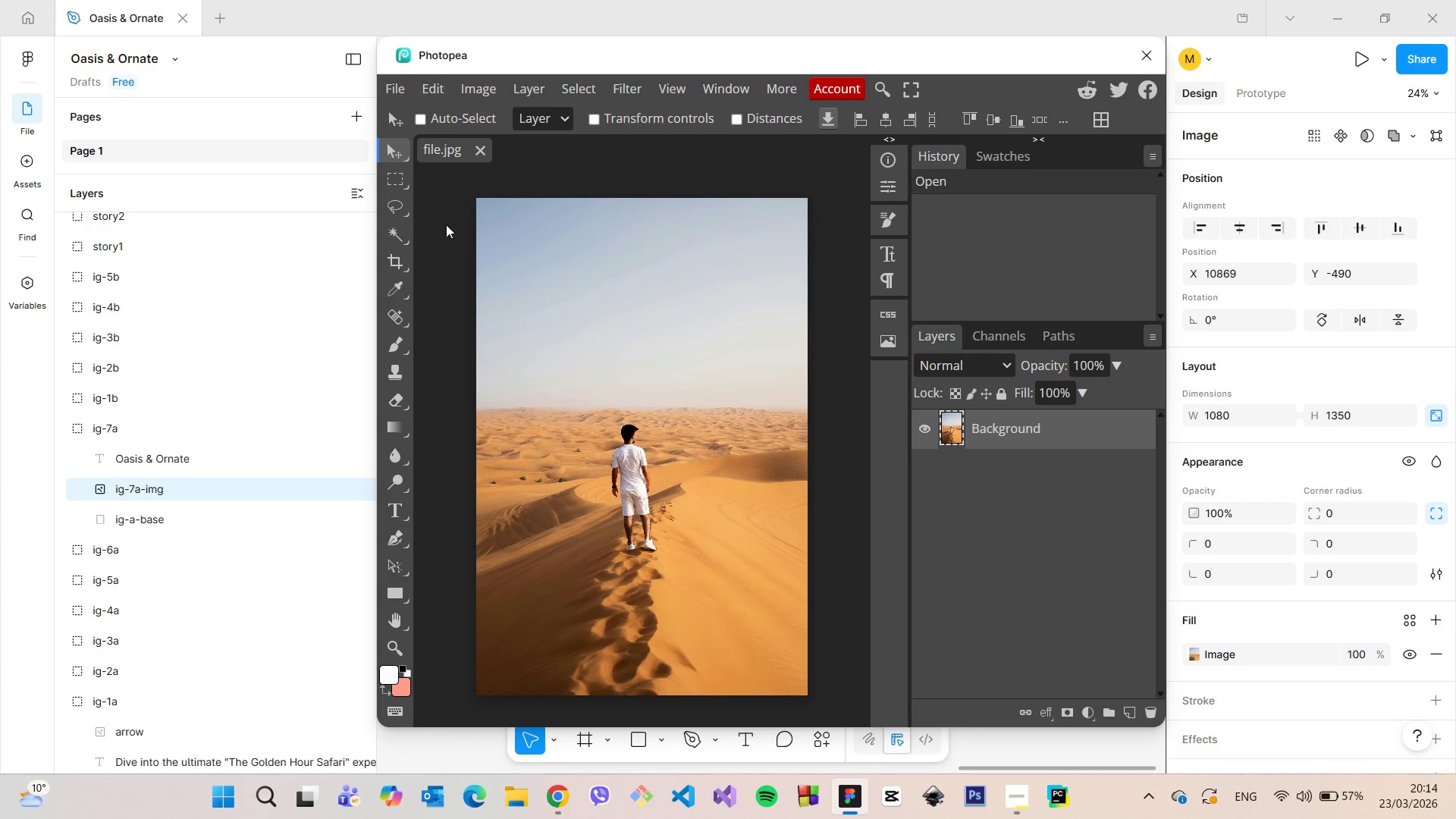 
right_click([388, 393])
 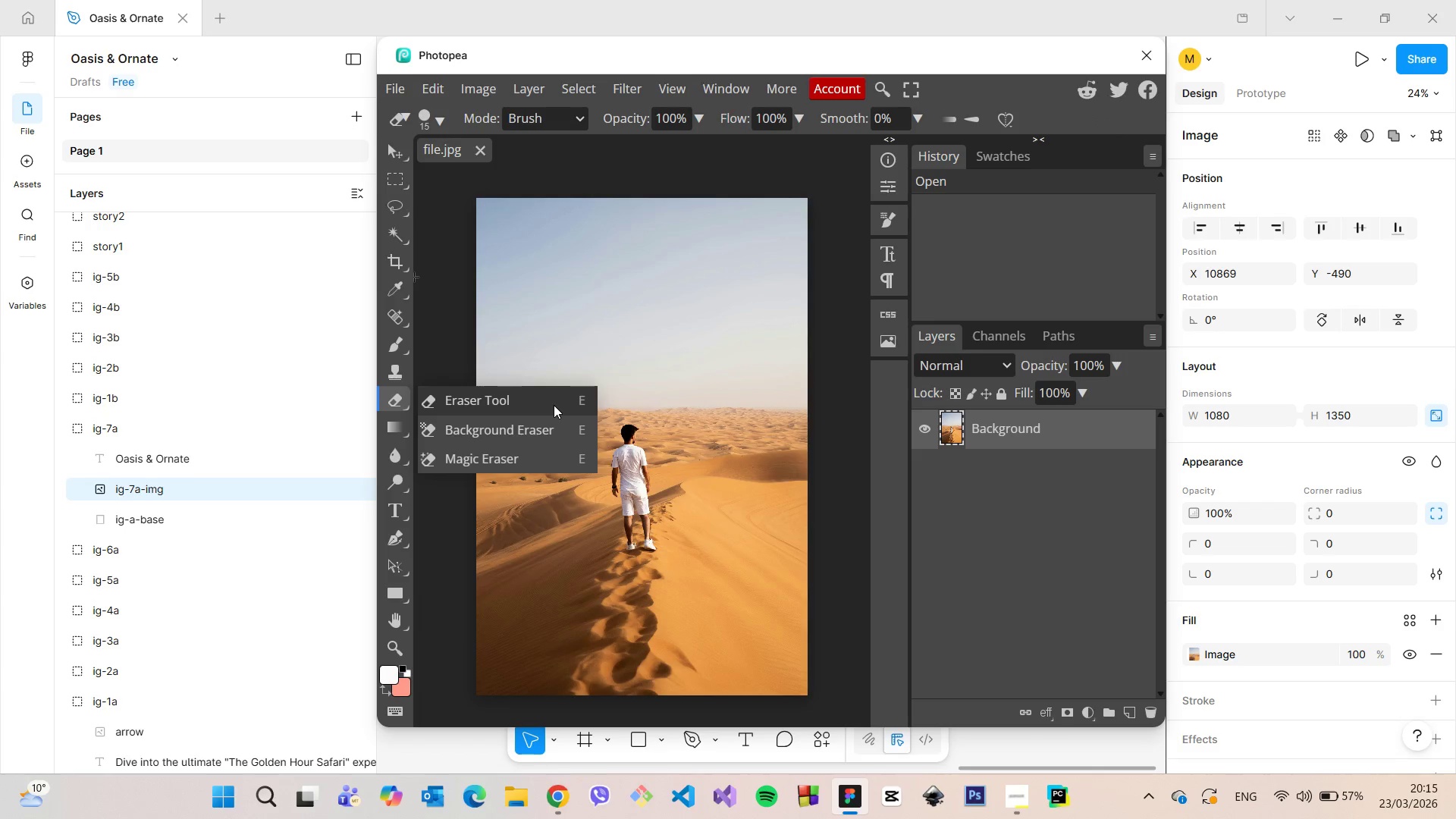 
left_click([554, 405])
 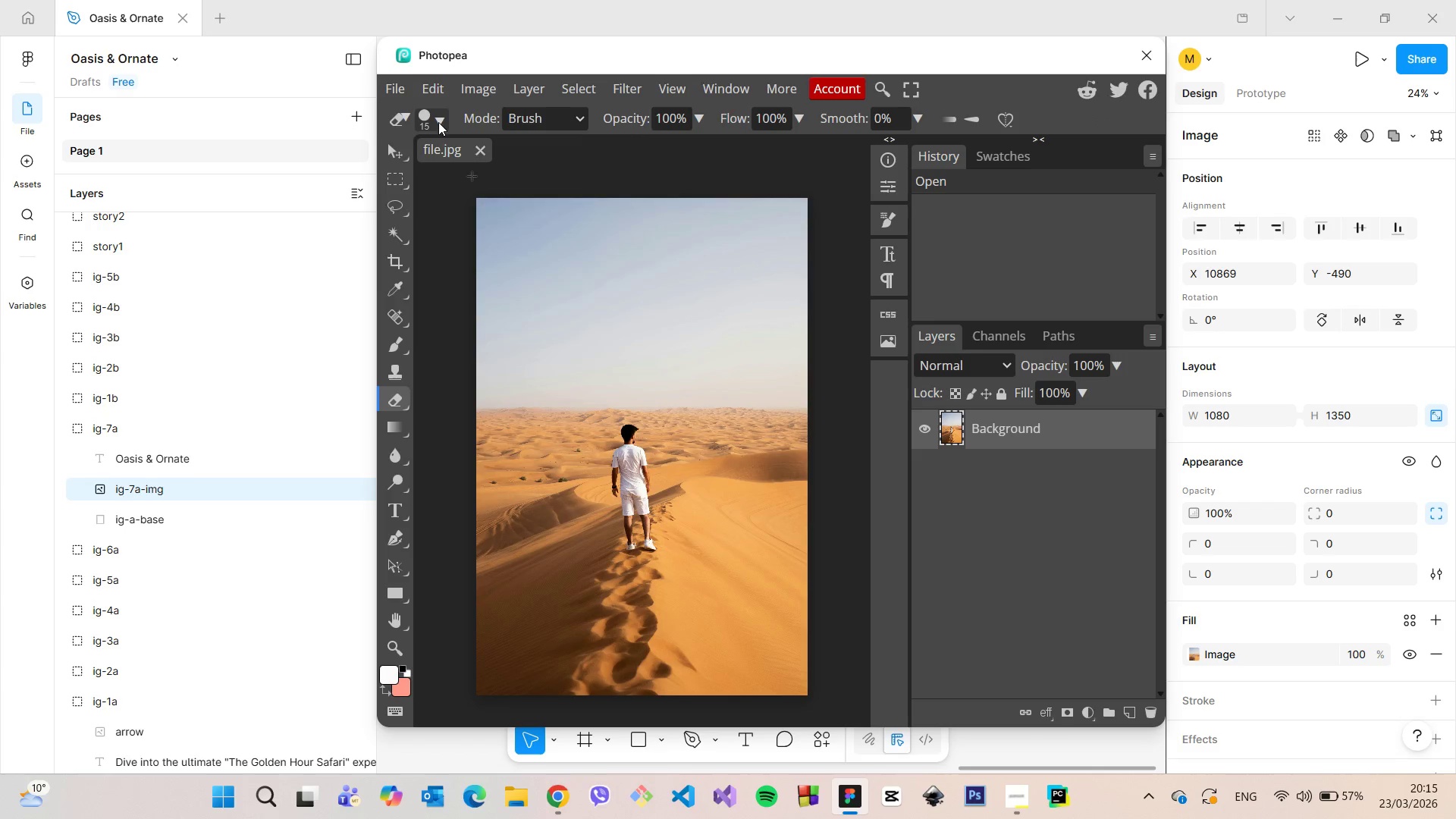 
left_click([438, 124])
 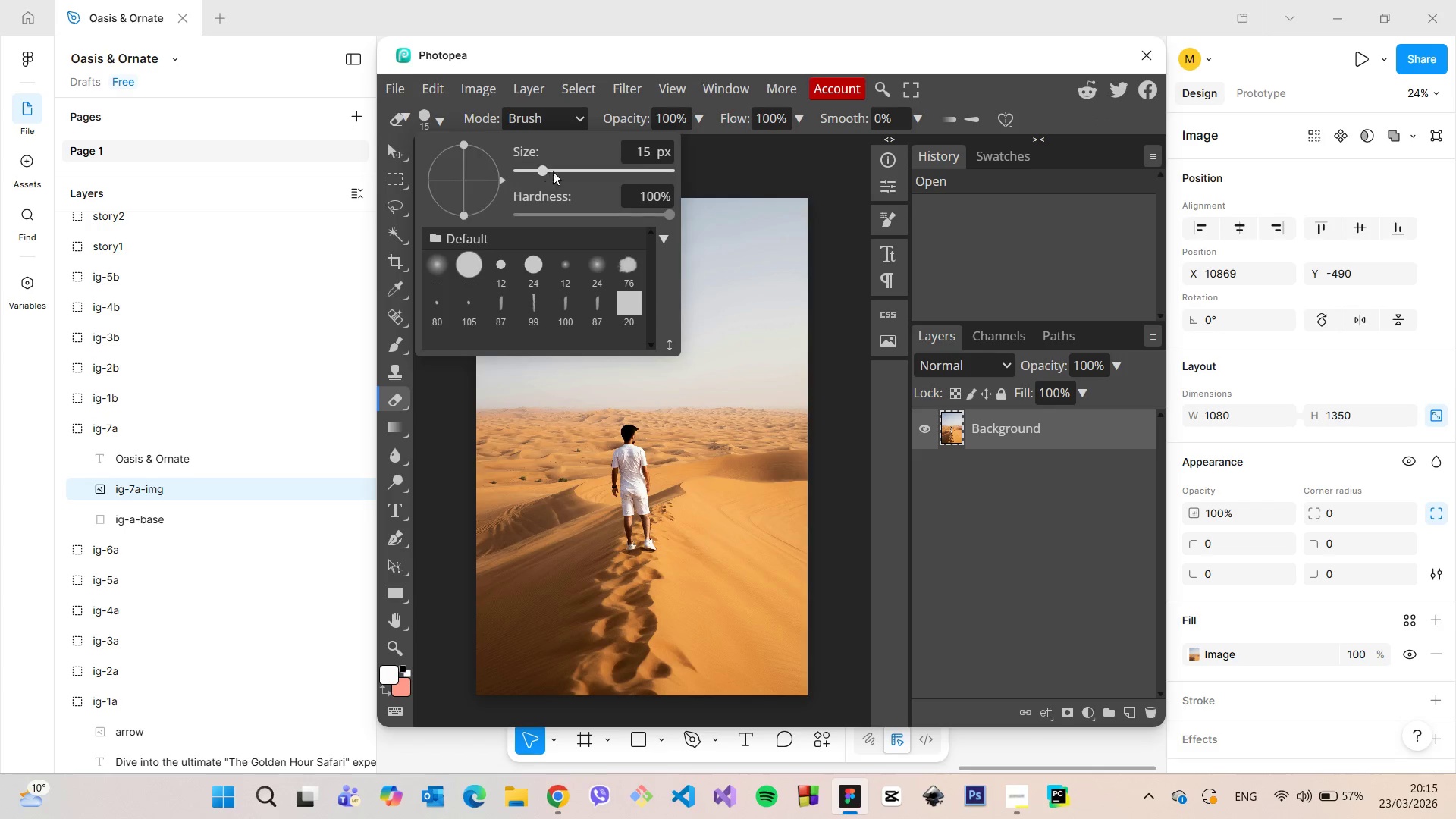 
left_click_drag(start_coordinate=[553, 171], to_coordinate=[597, 174])
 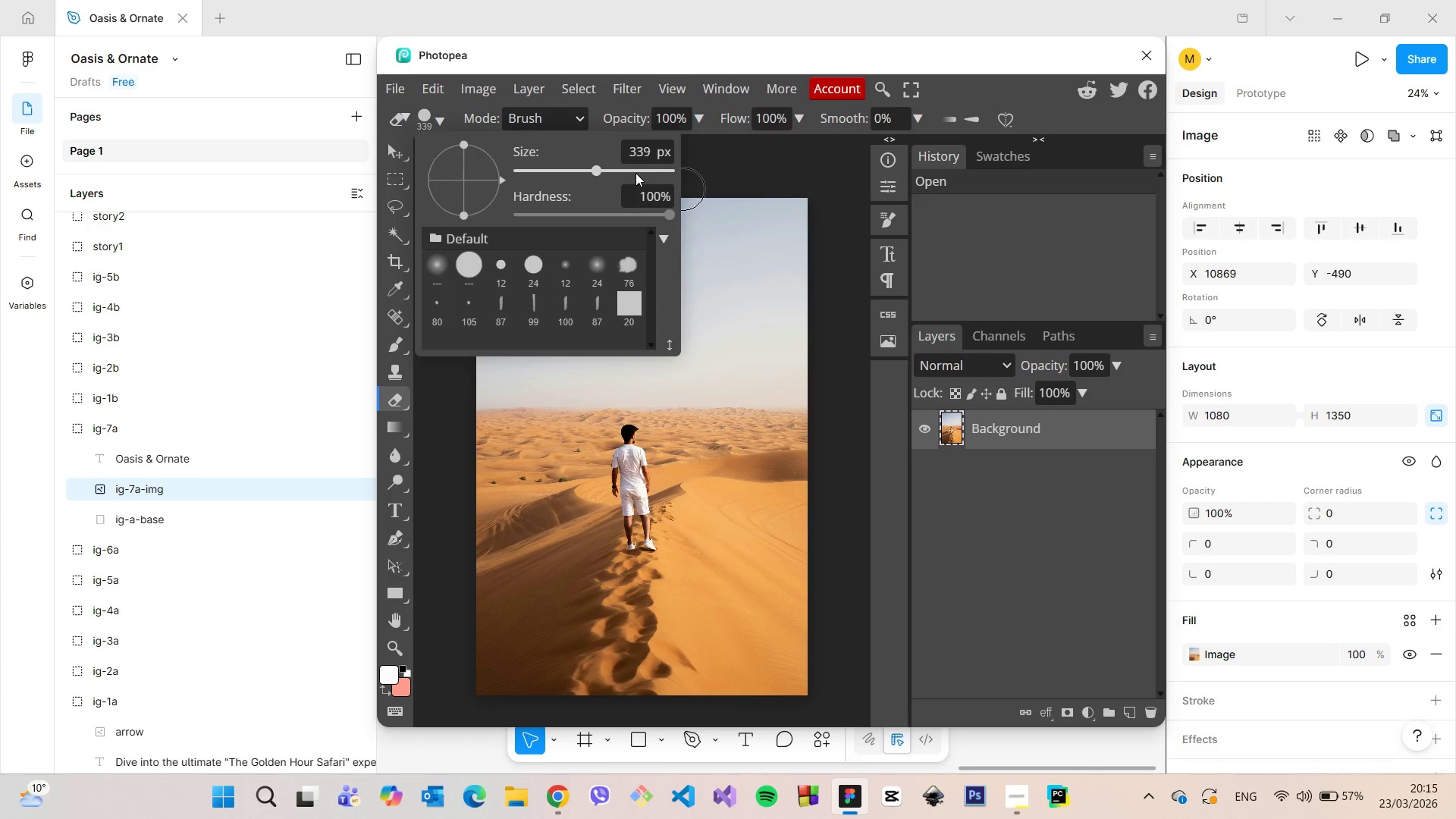 
left_click_drag(start_coordinate=[634, 169], to_coordinate=[614, 173])
 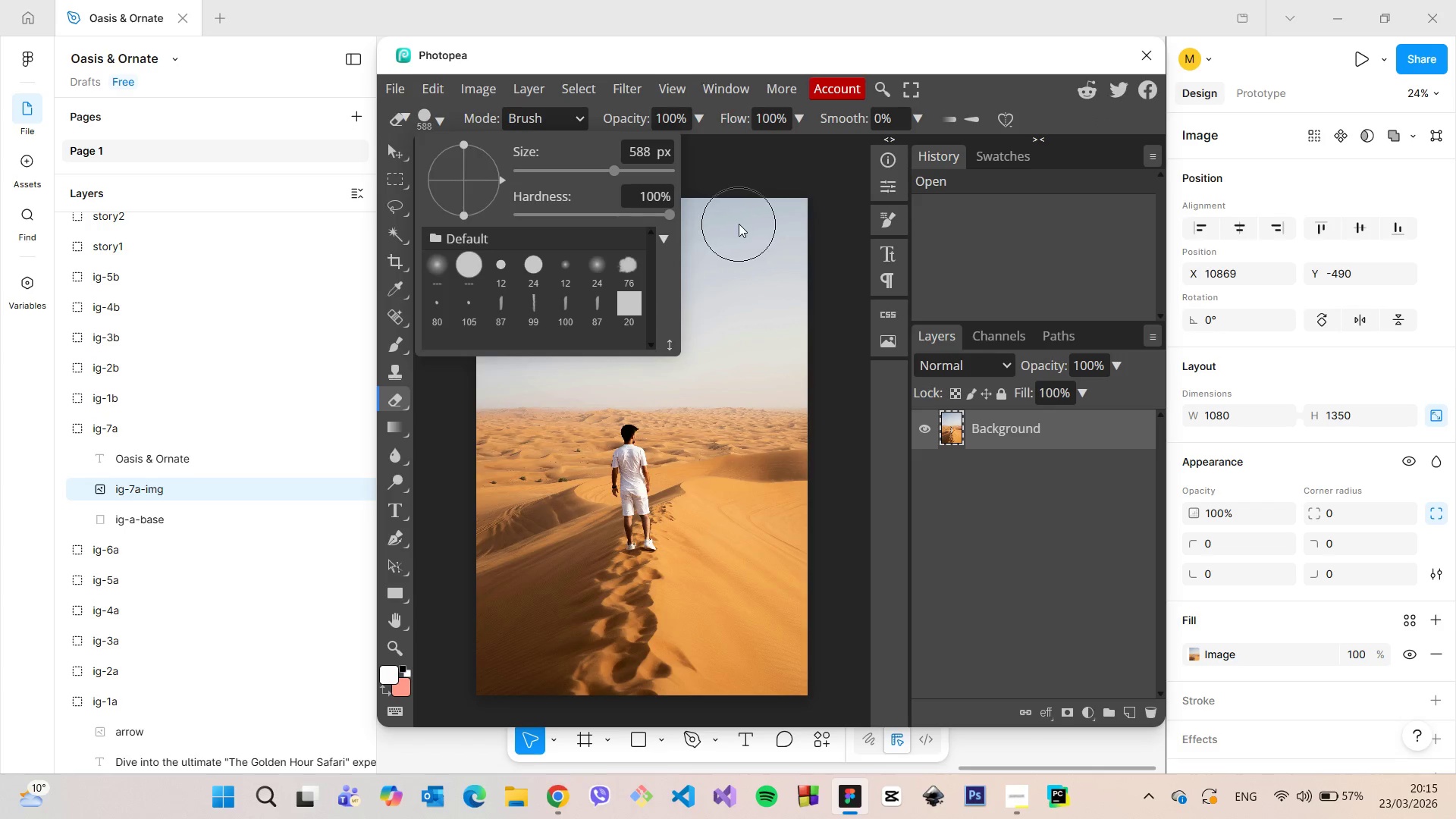 
left_click_drag(start_coordinate=[739, 224], to_coordinate=[809, 318])
 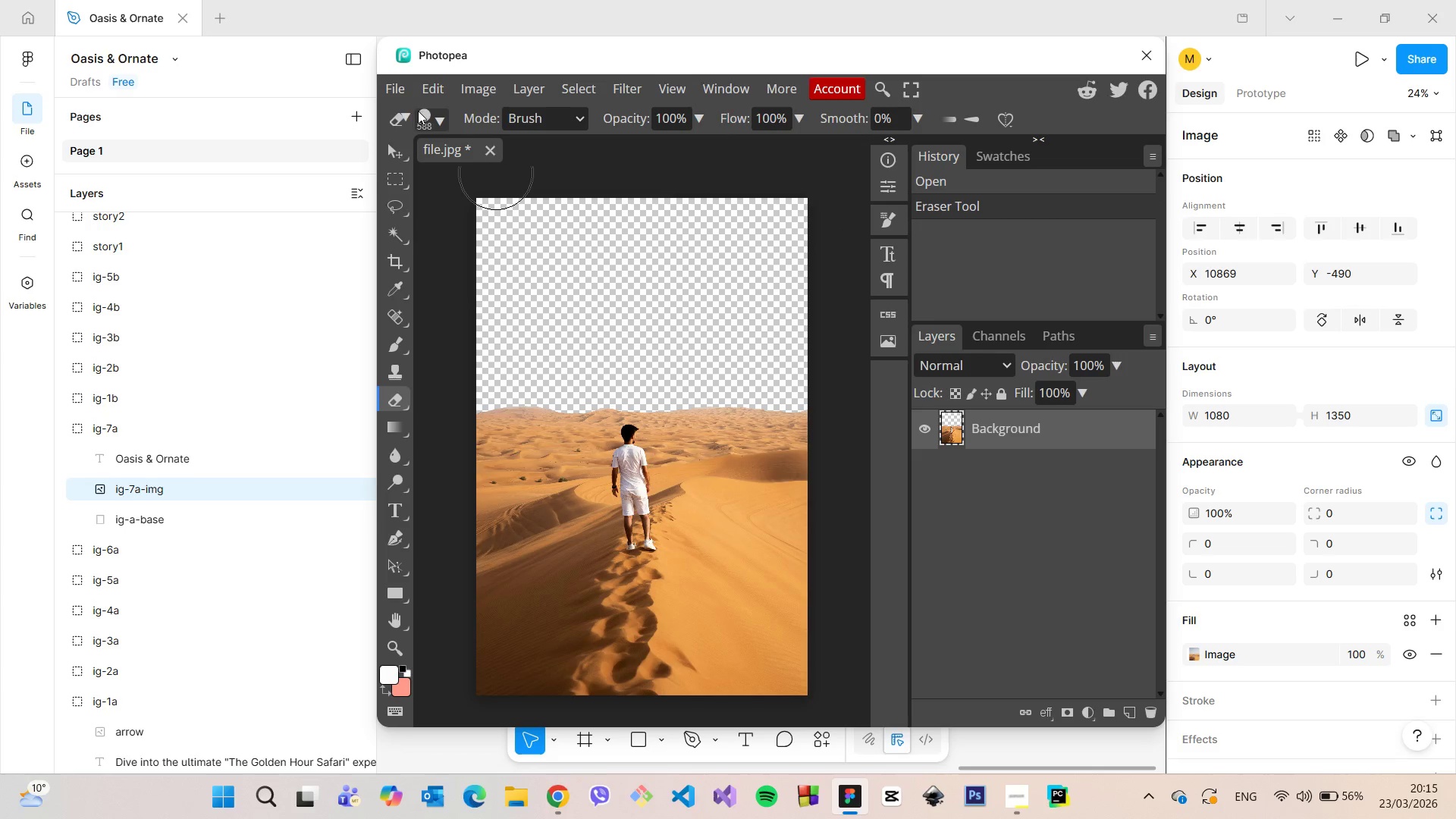 
left_click([392, 93])
 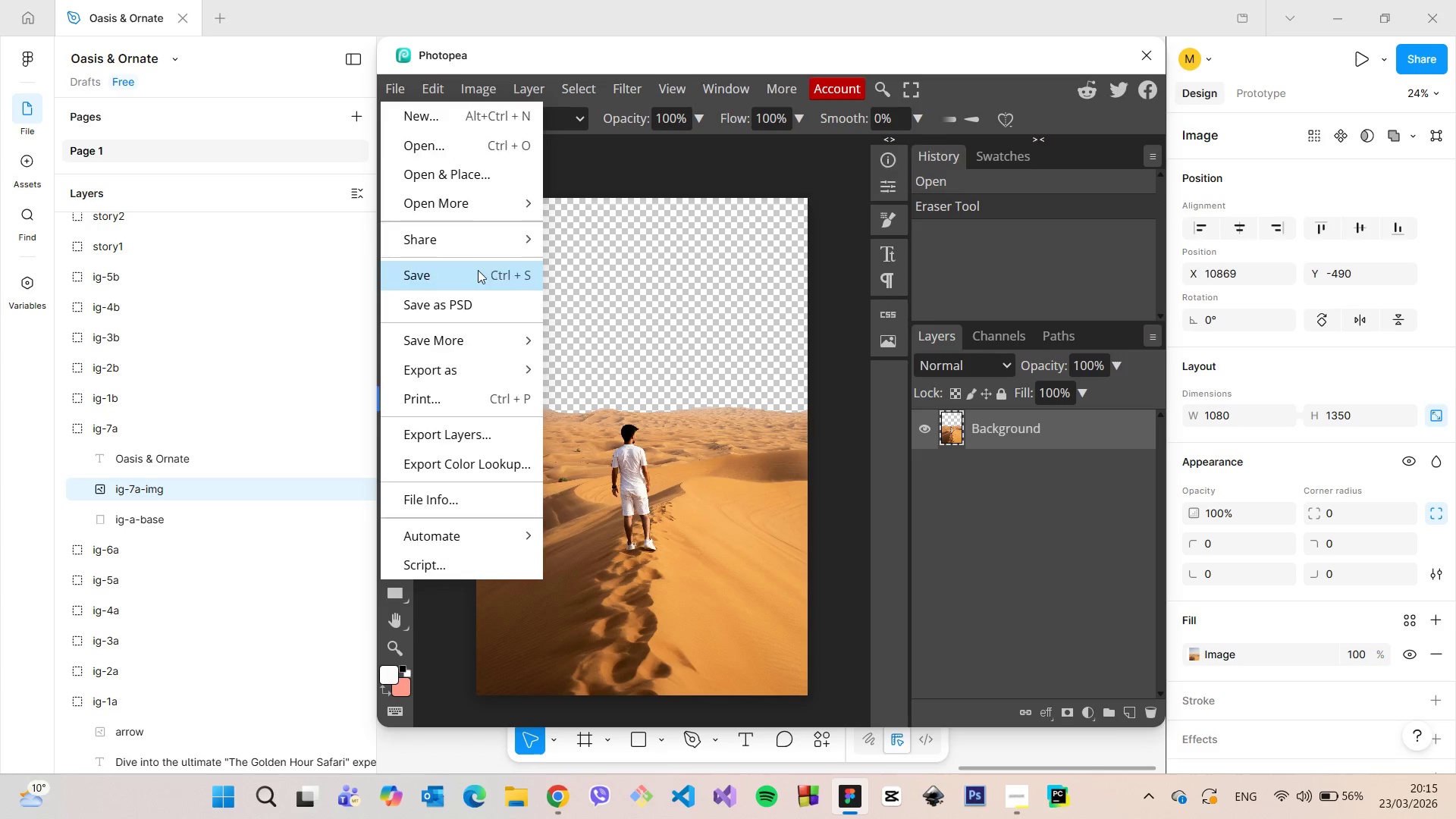 
left_click([478, 270])
 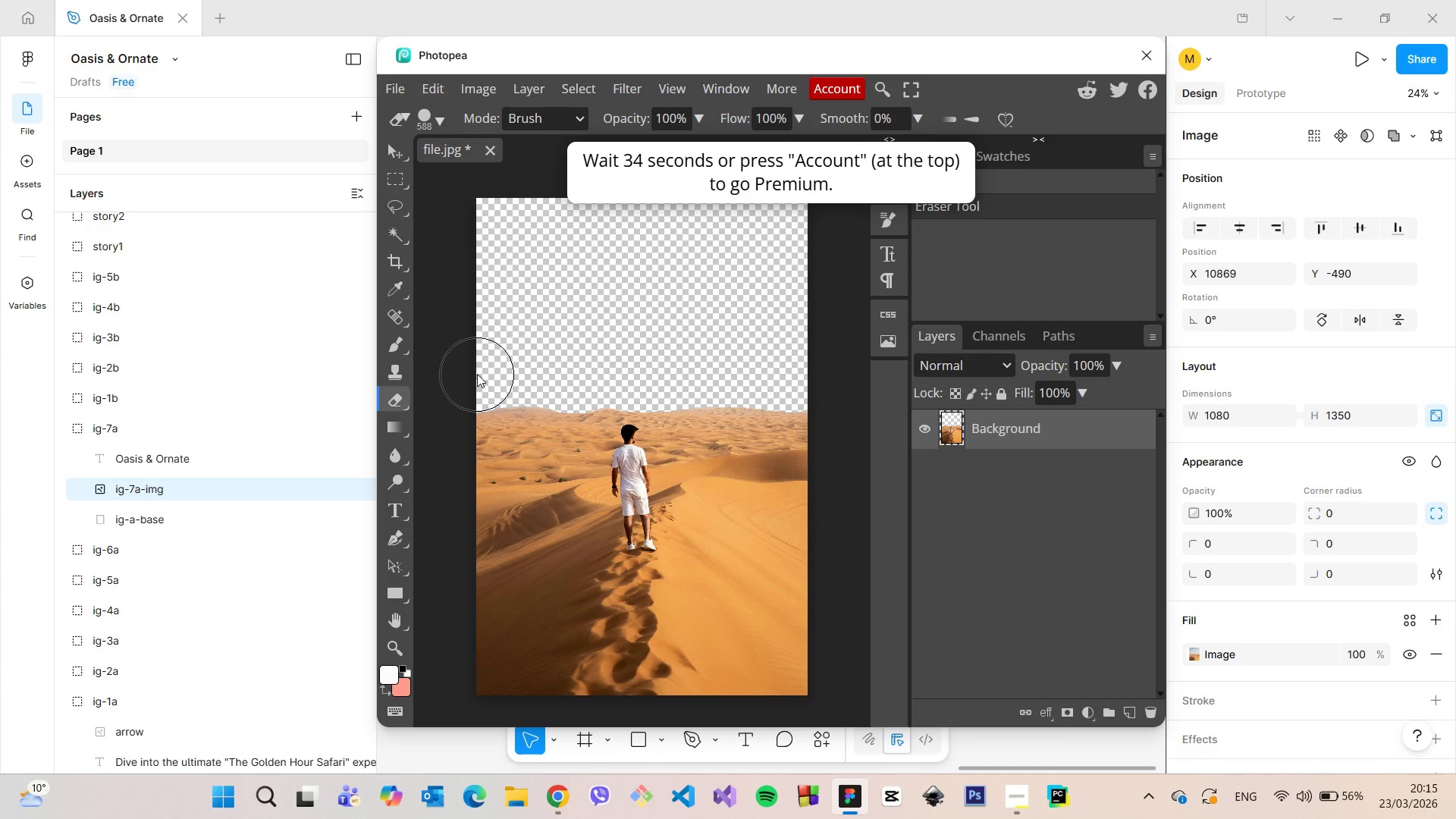 
left_click([474, 377])
 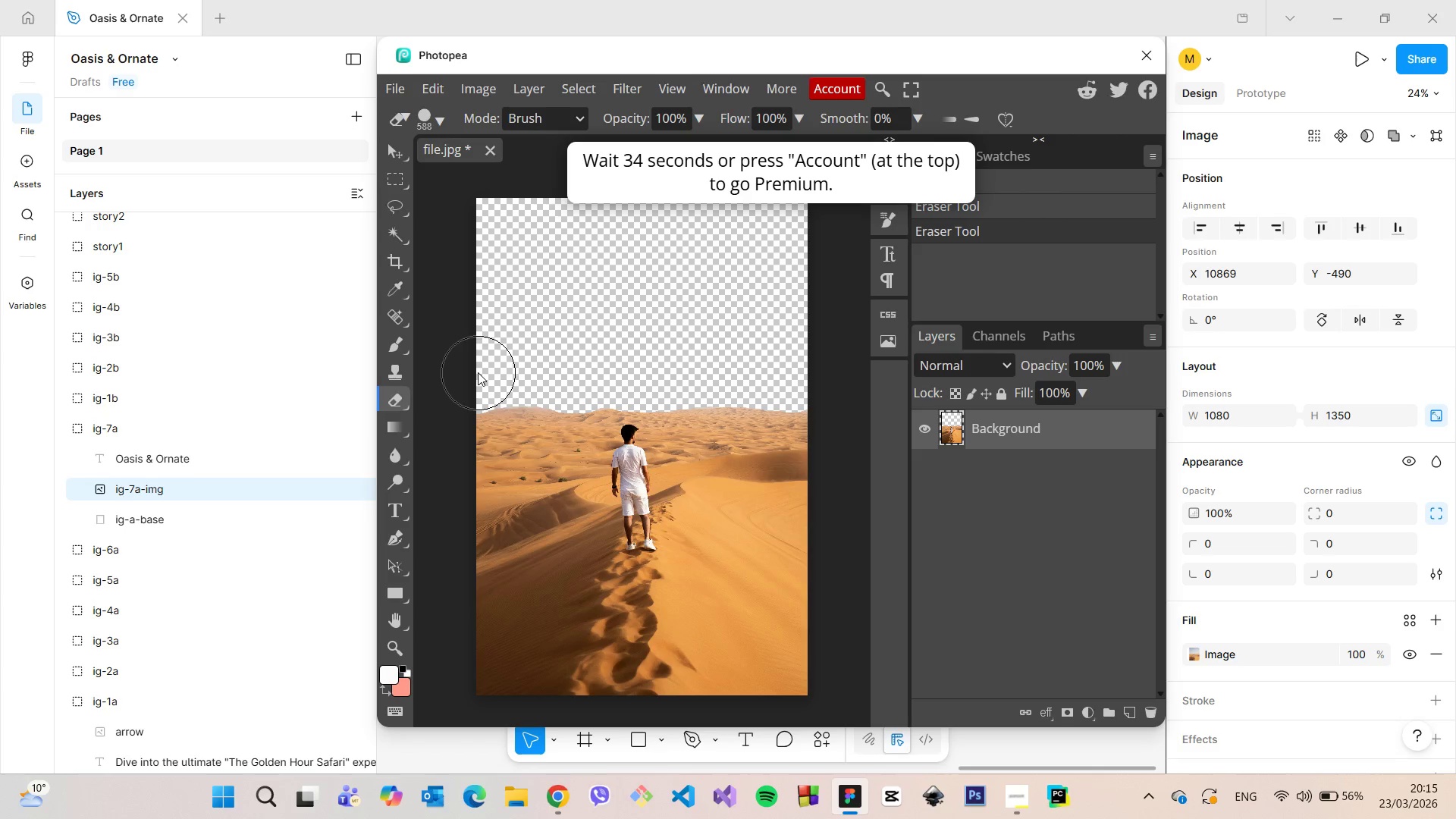 
left_click([548, 365])
 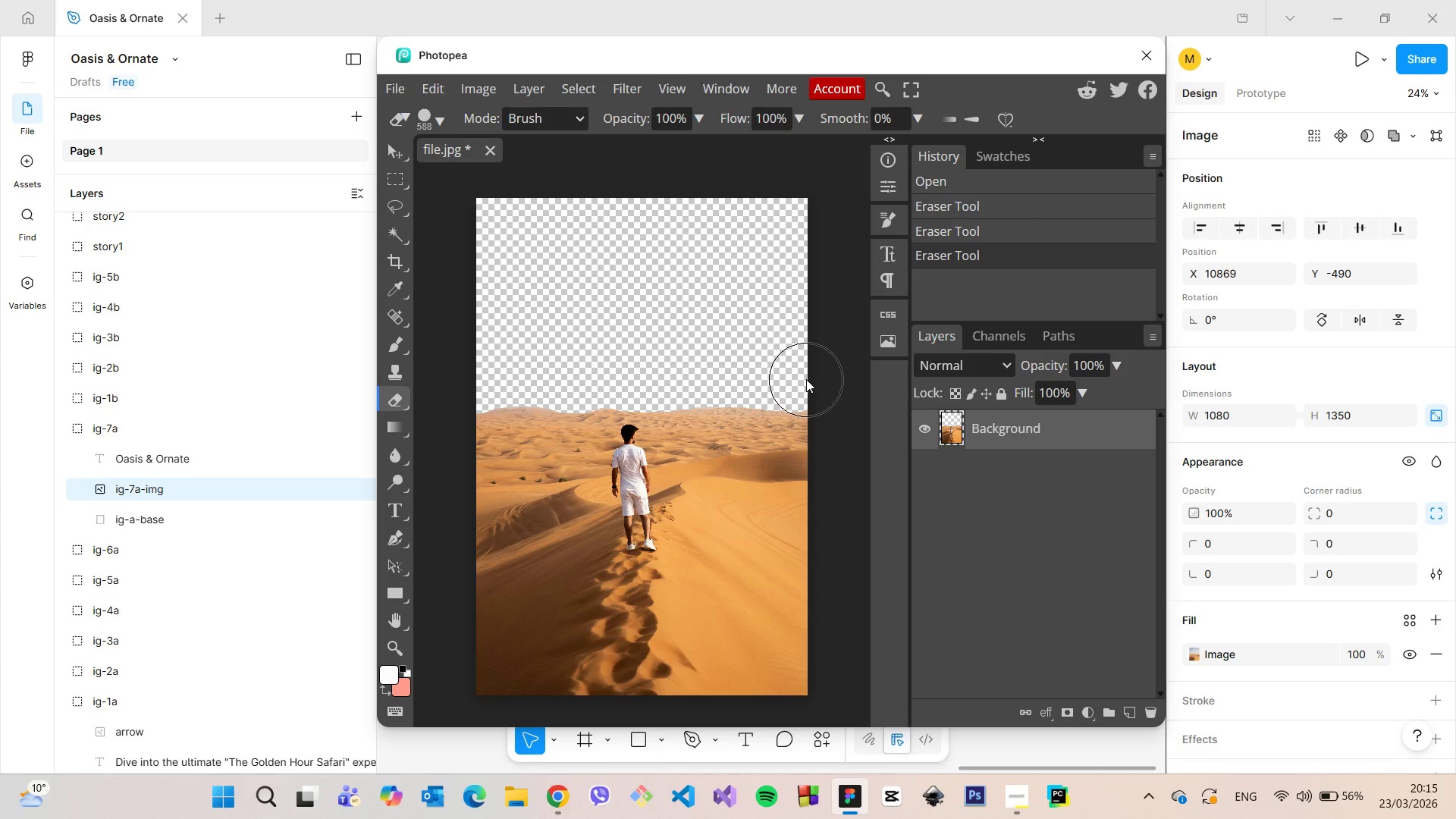 
left_click([808, 376])
 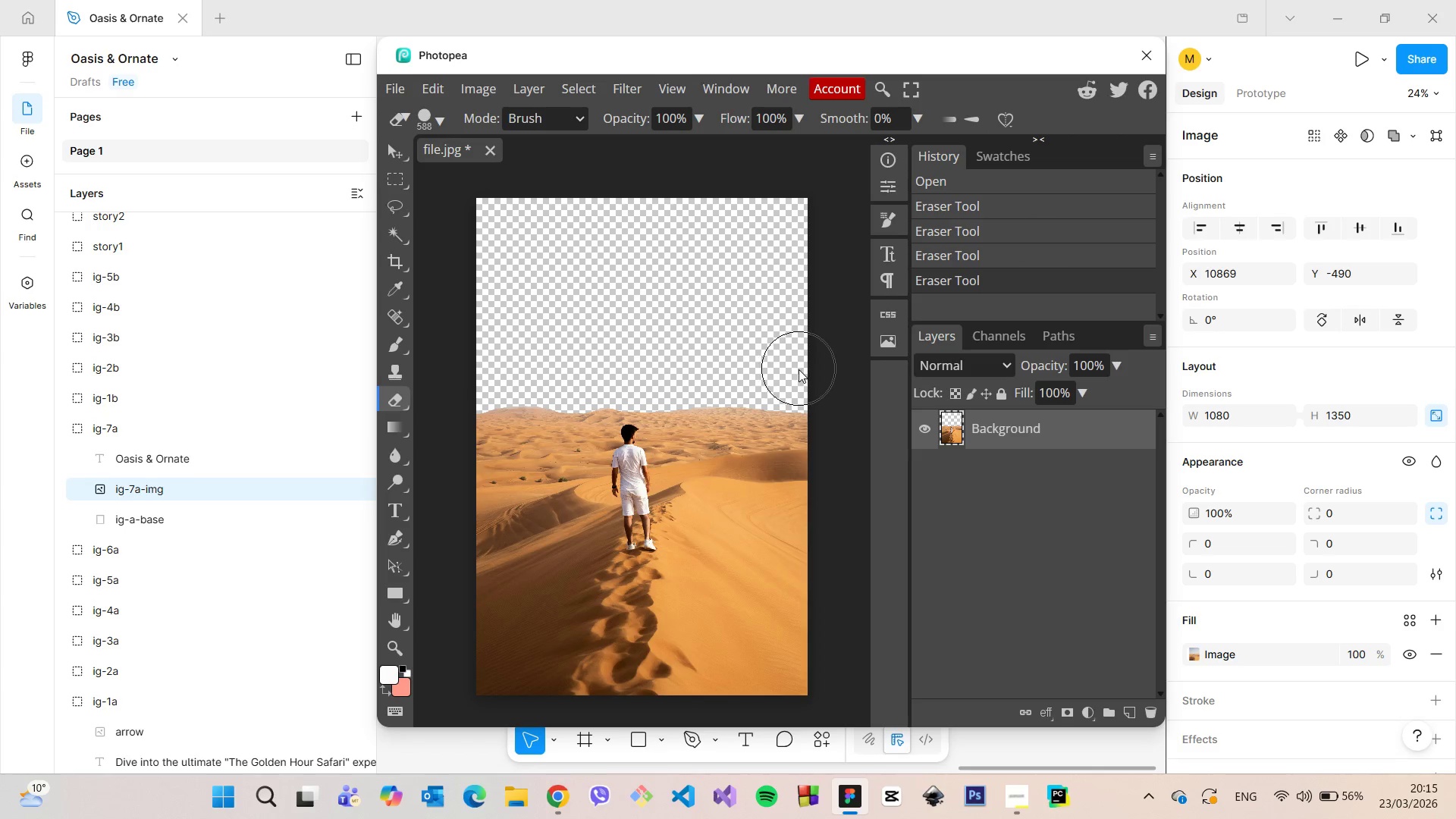 
left_click_drag(start_coordinate=[798, 369], to_coordinate=[824, 375])
 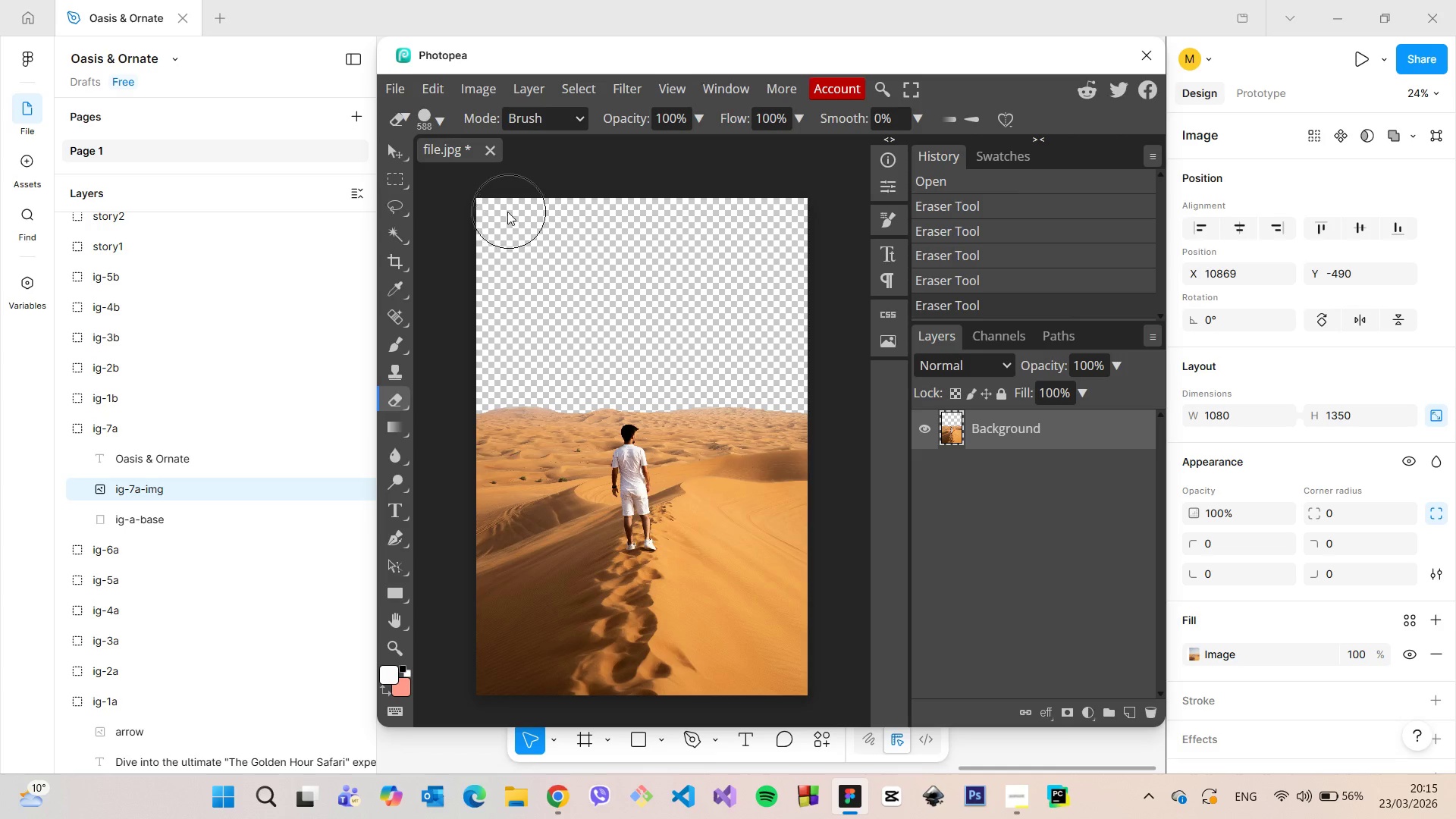 
left_click_drag(start_coordinate=[498, 216], to_coordinate=[536, 337])
 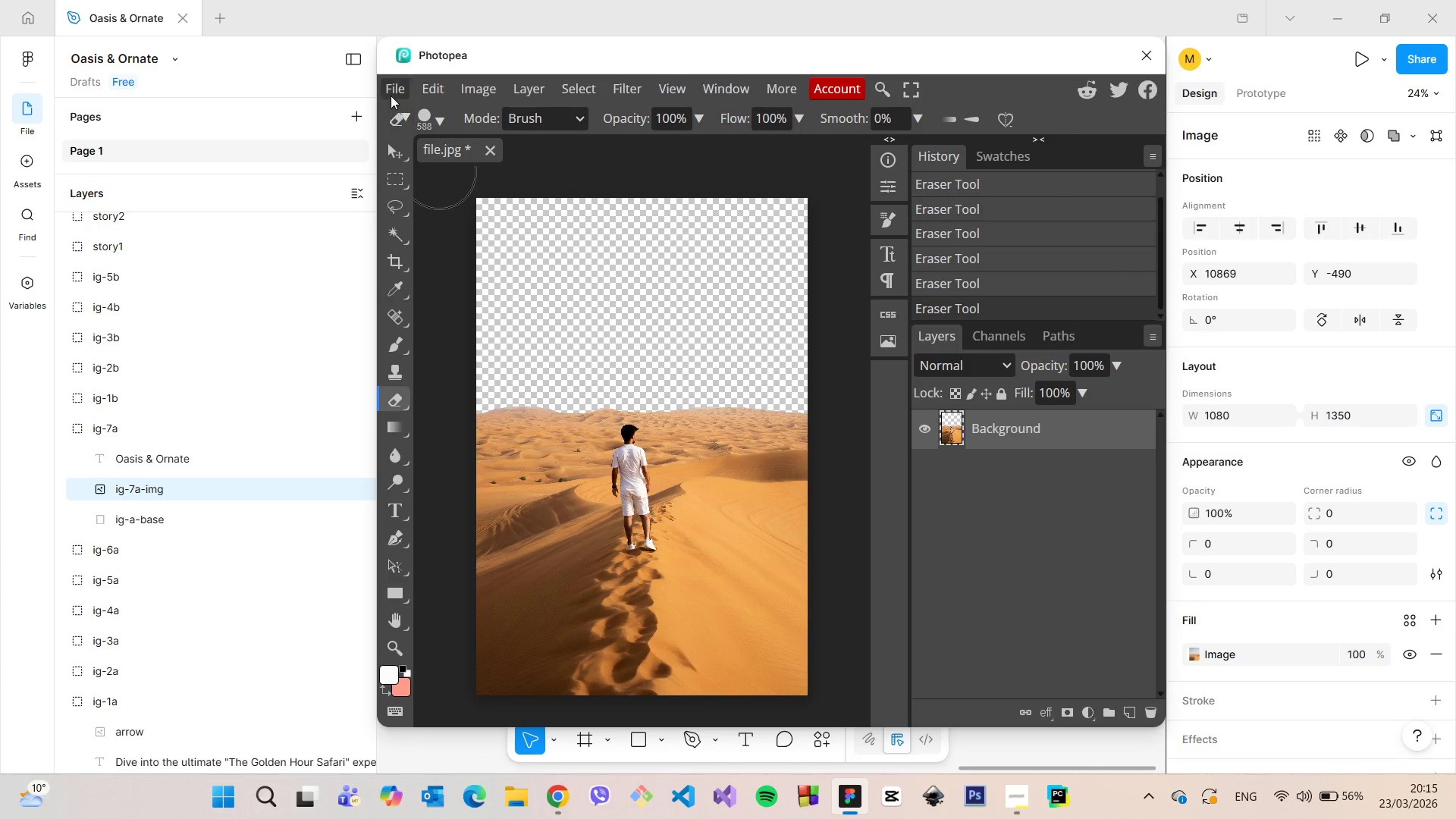 
left_click([391, 96])
 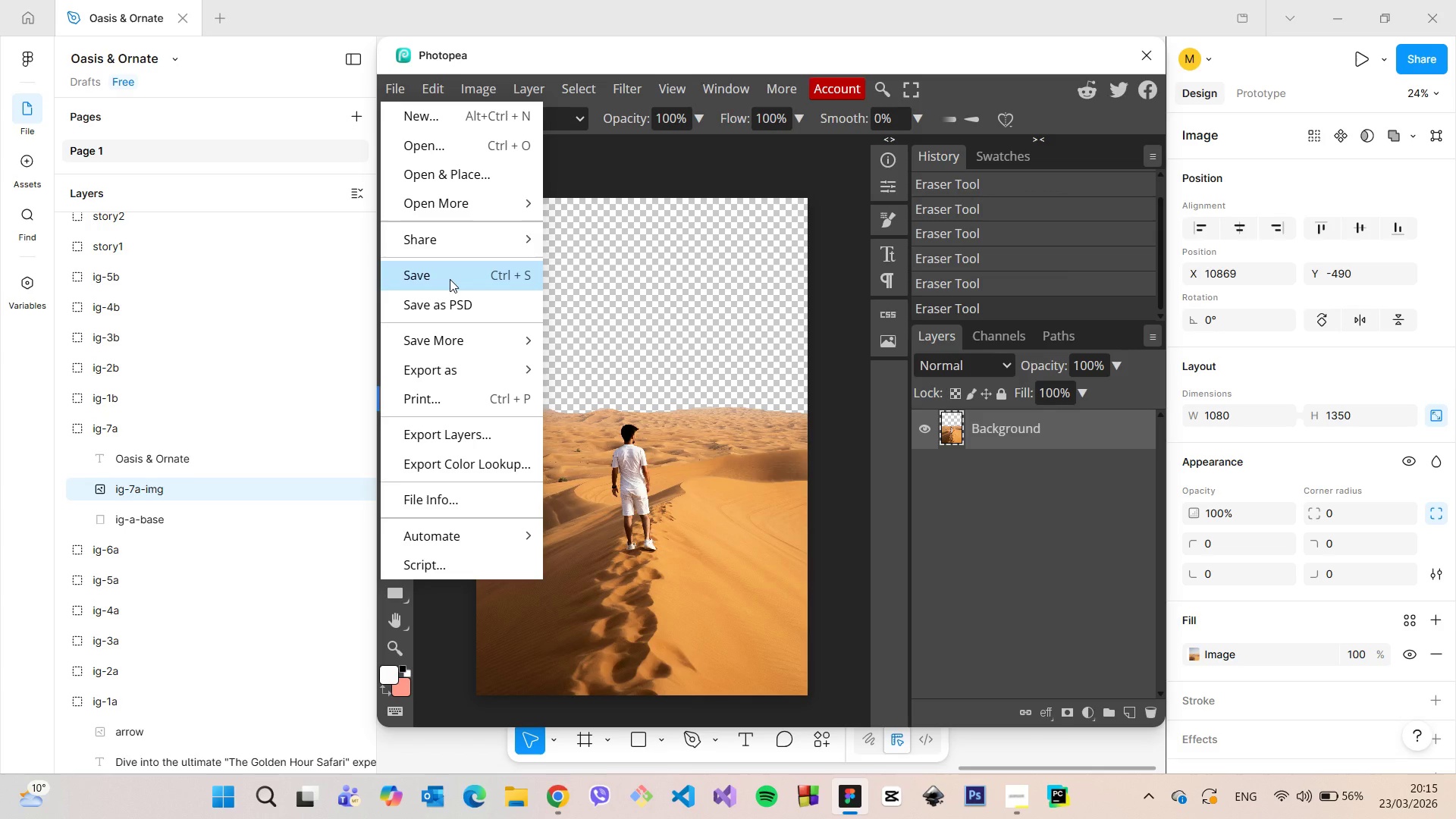 
left_click([450, 279])
 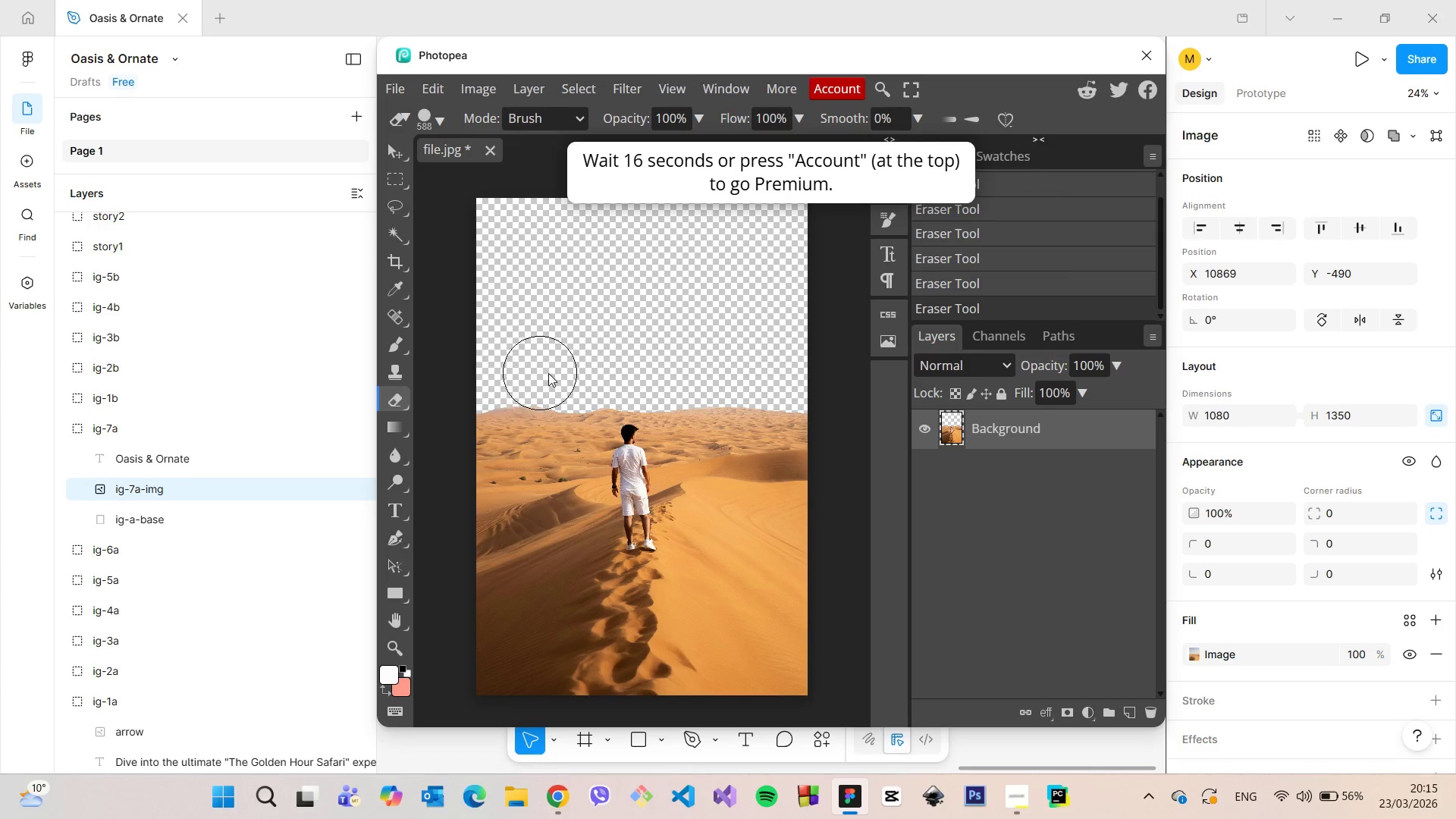 
left_click([569, 376])
 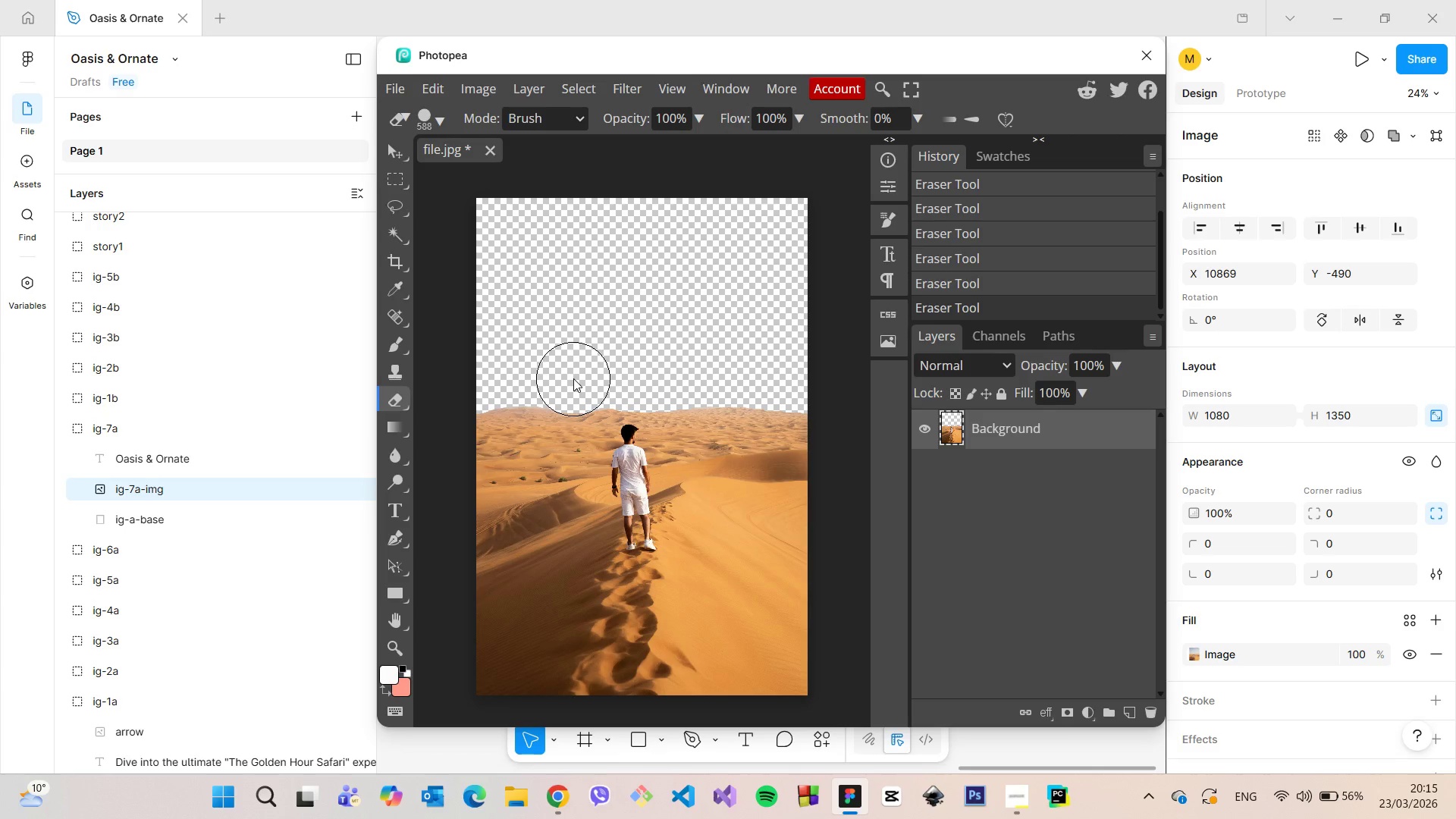 
left_click([573, 378])
 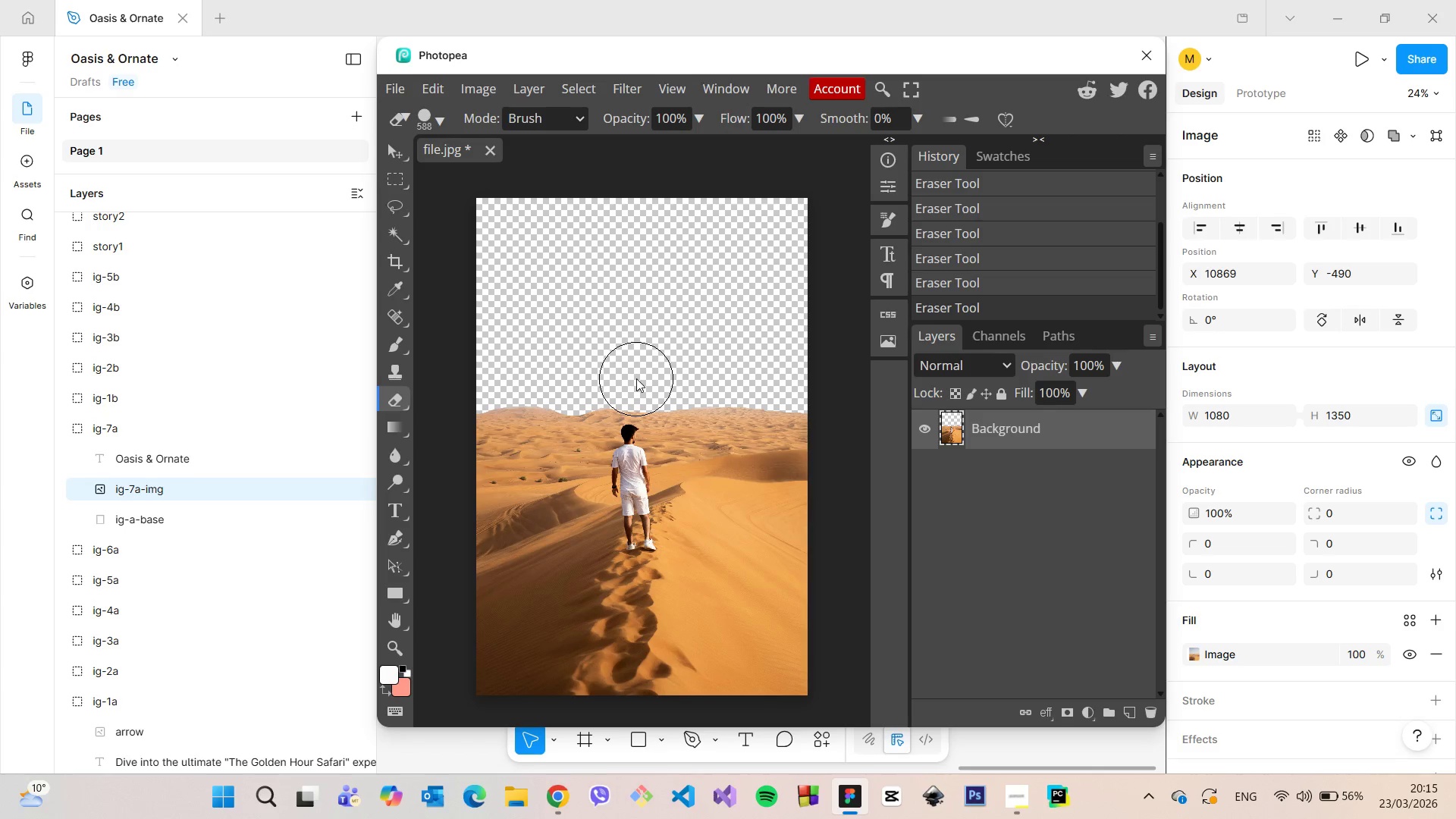 
left_click([636, 378])
 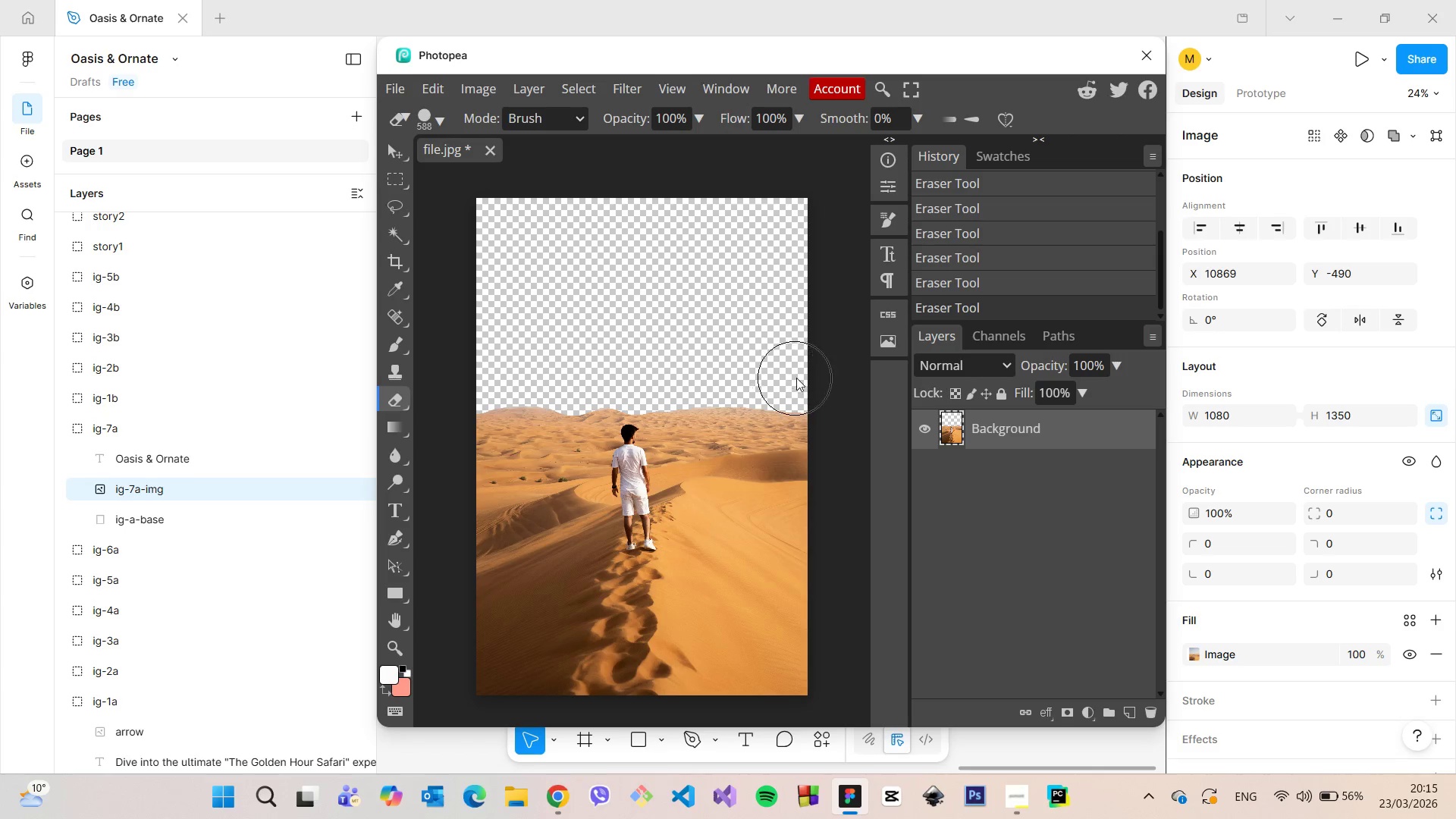 
left_click([802, 377])
 